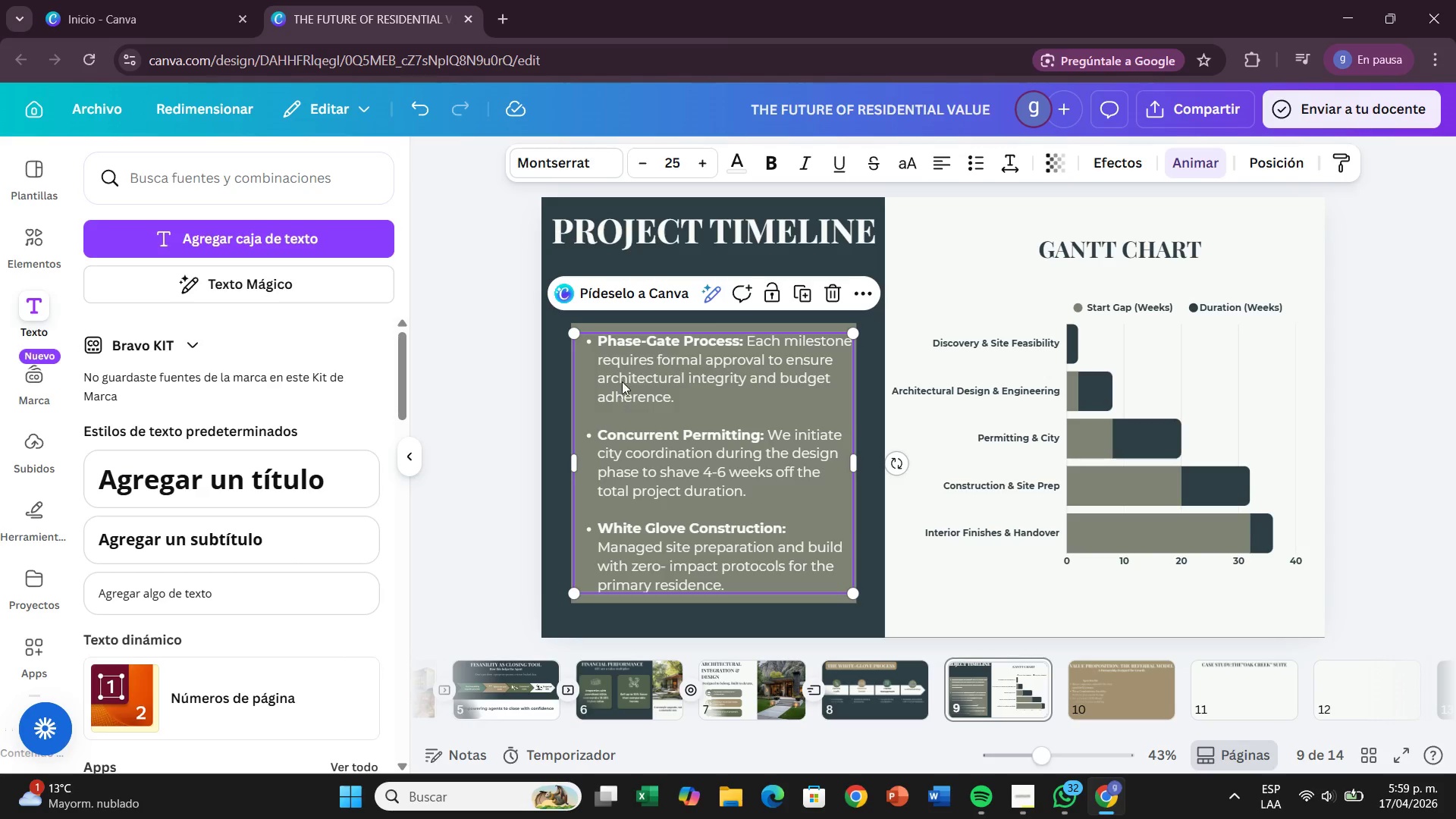 
left_click([609, 325])
 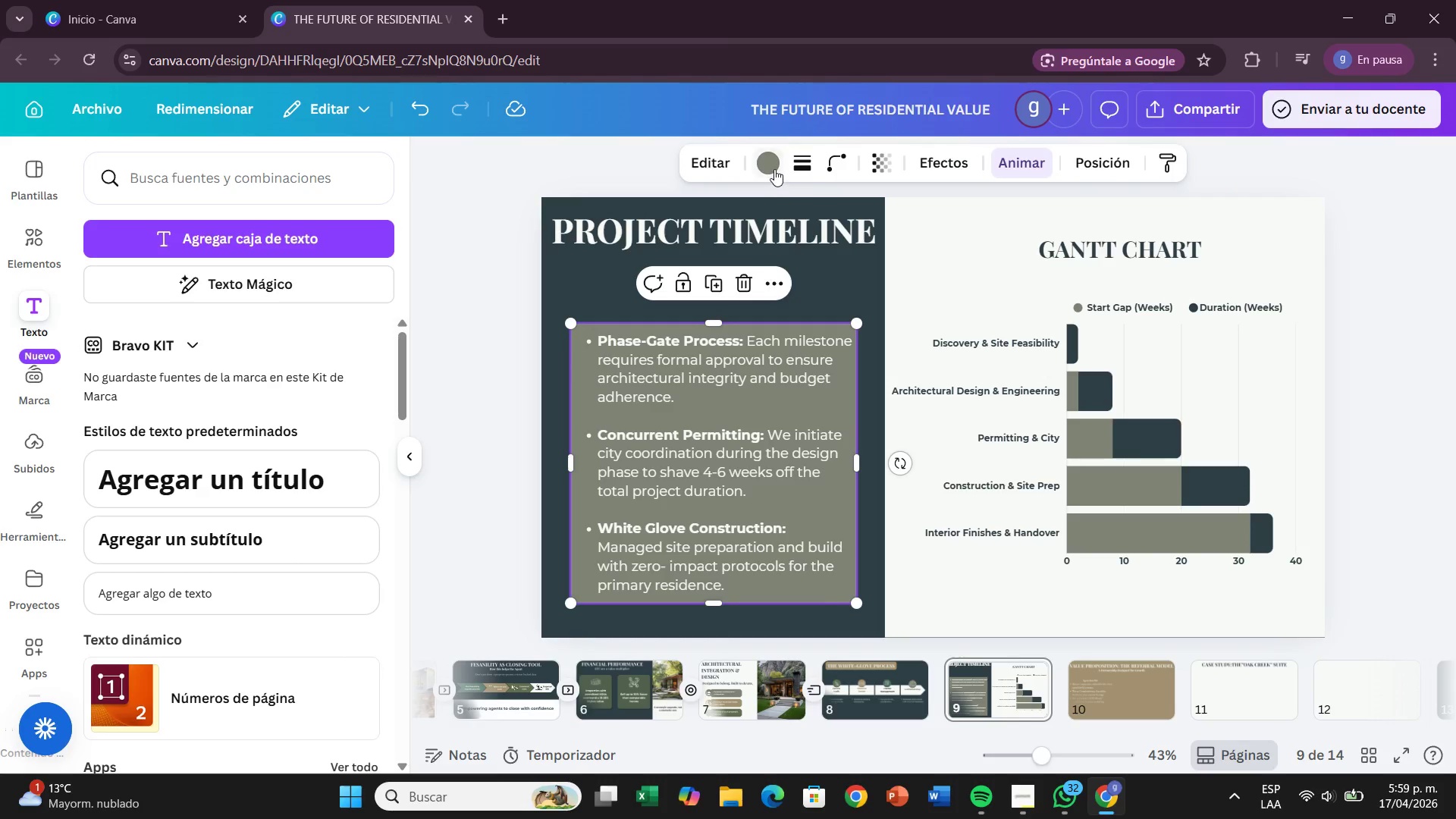 
left_click([774, 169])
 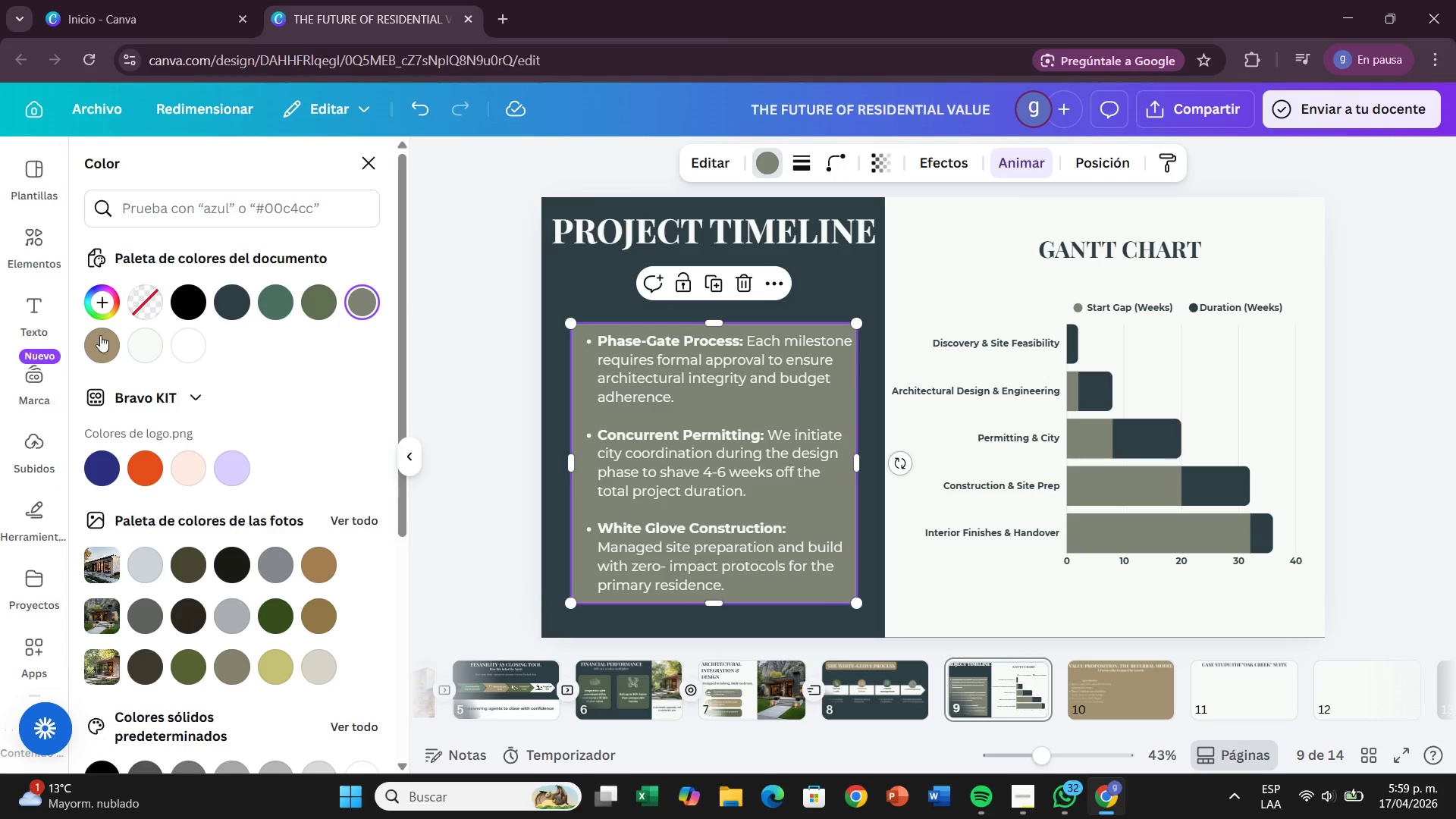 
left_click([102, 337])
 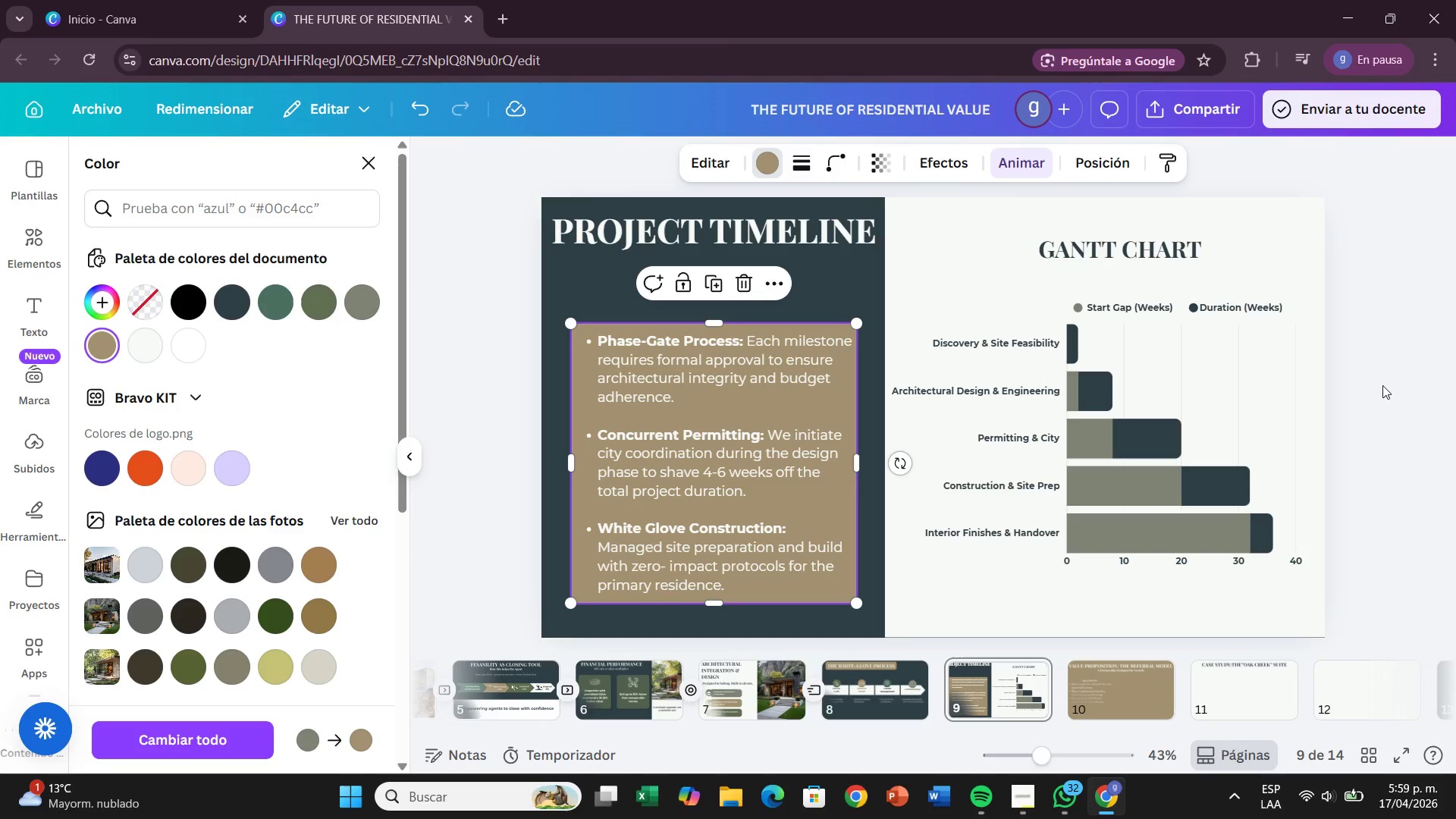 
left_click([1382, 385])
 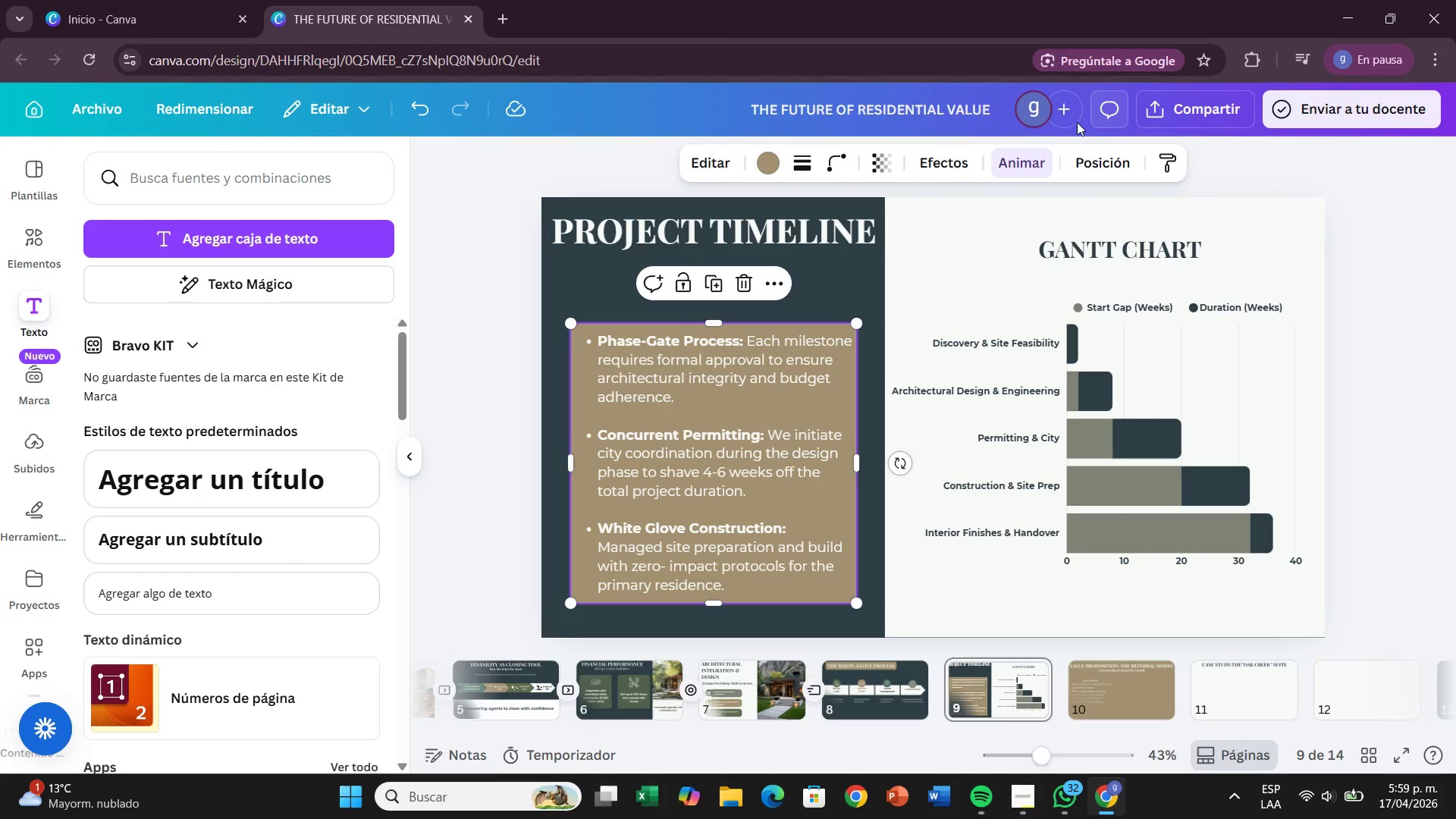 
left_click([962, 165])
 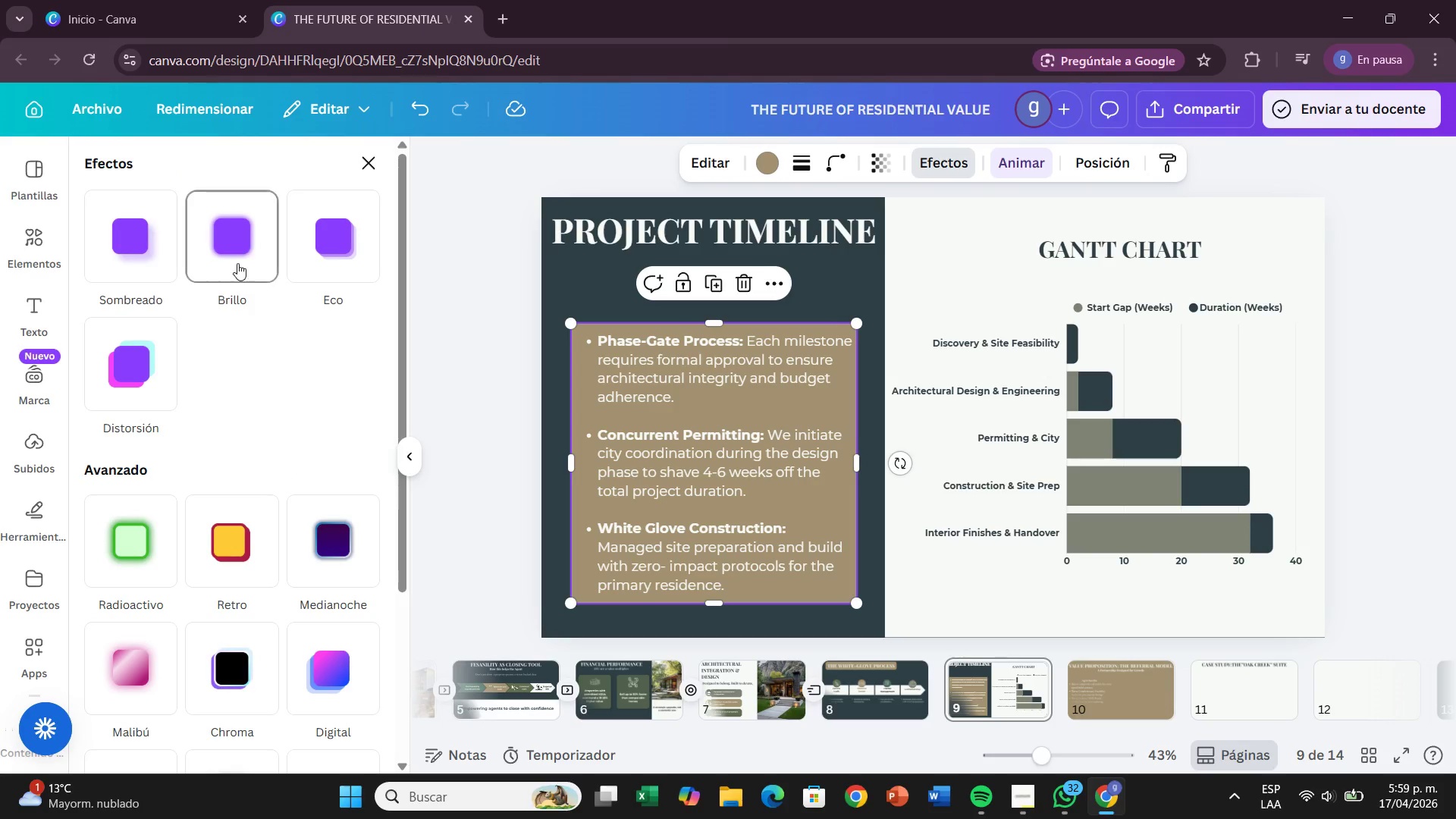 
left_click([219, 263])
 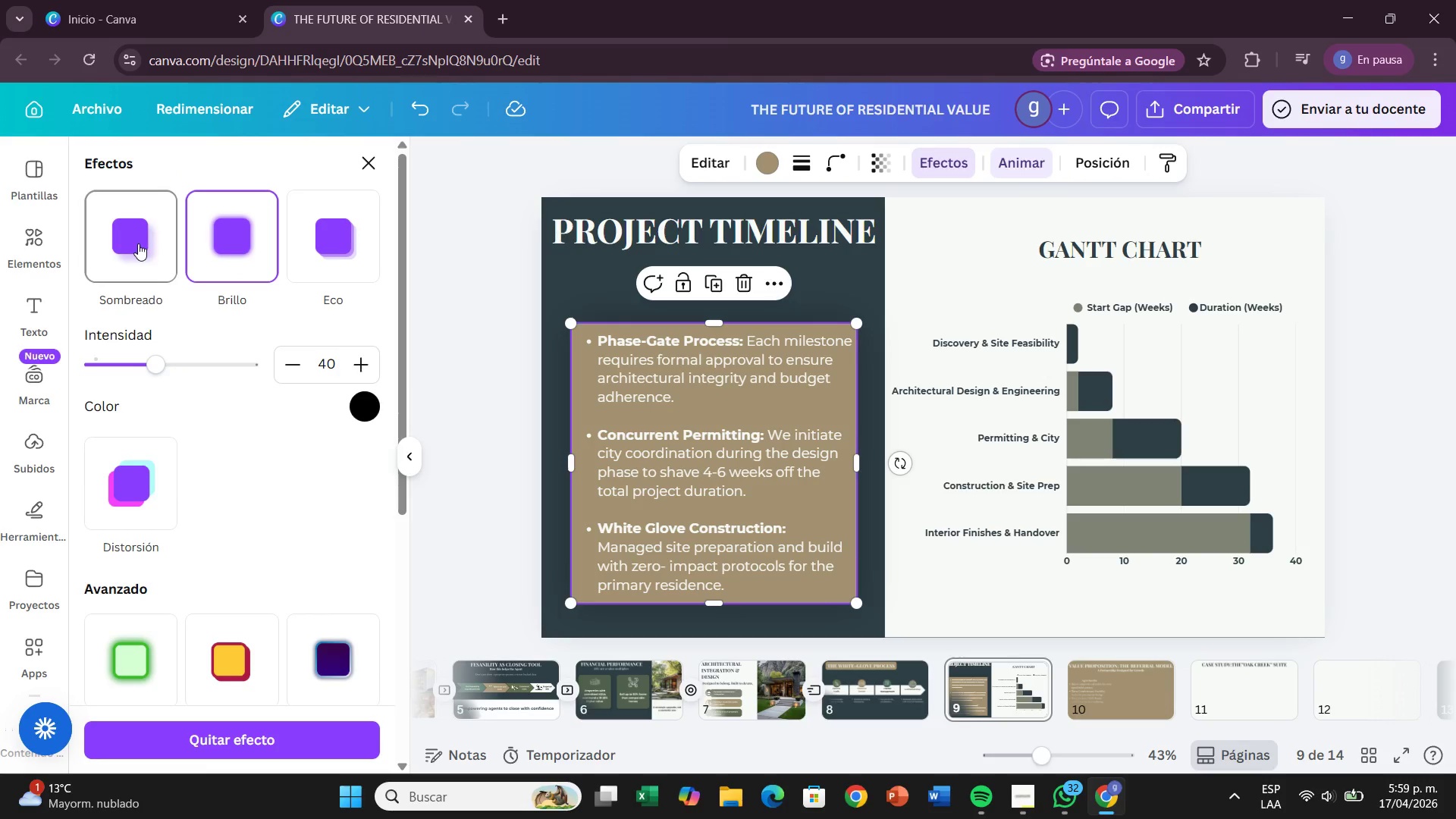 
left_click([136, 243])
 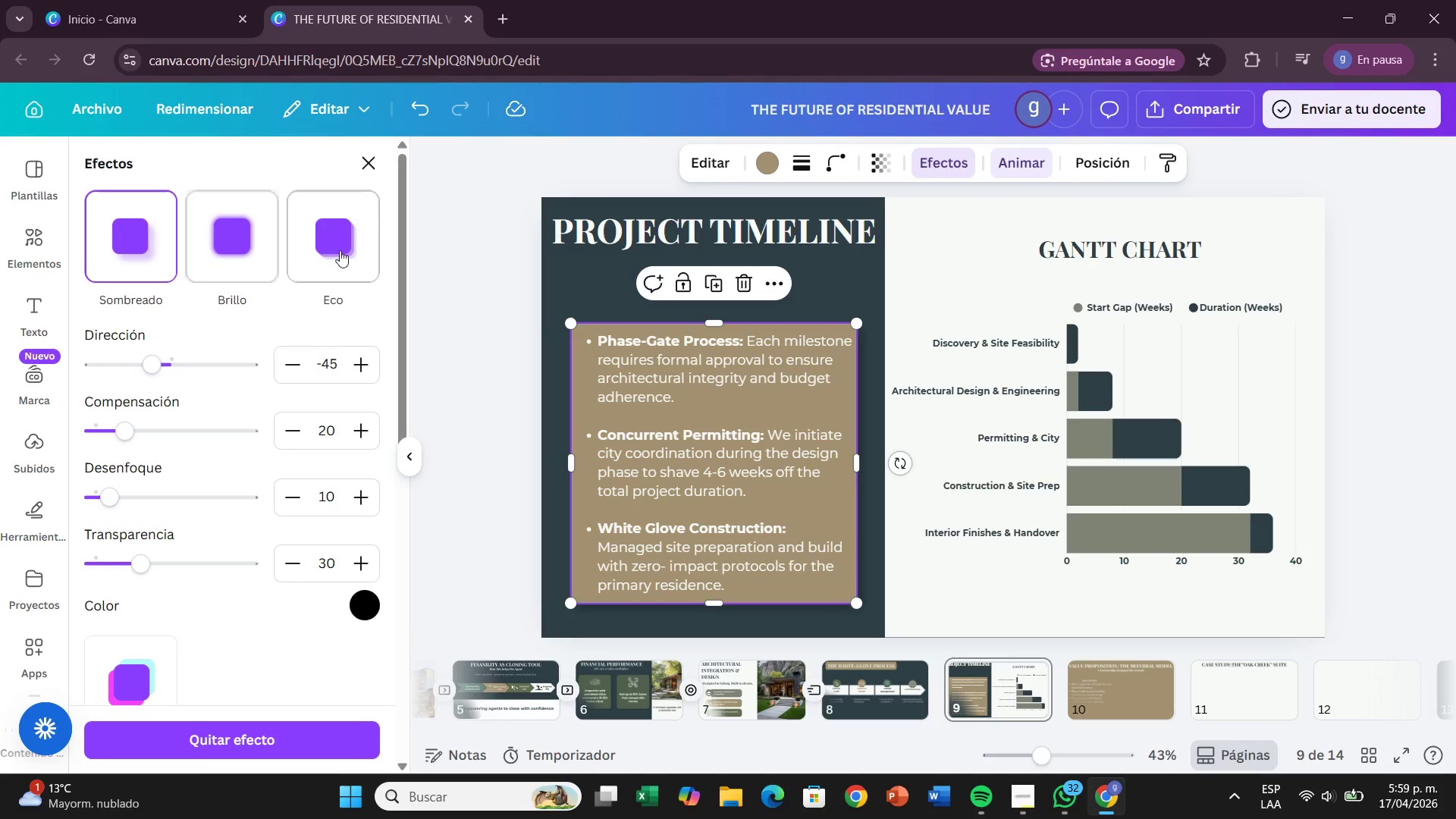 
left_click([344, 248])
 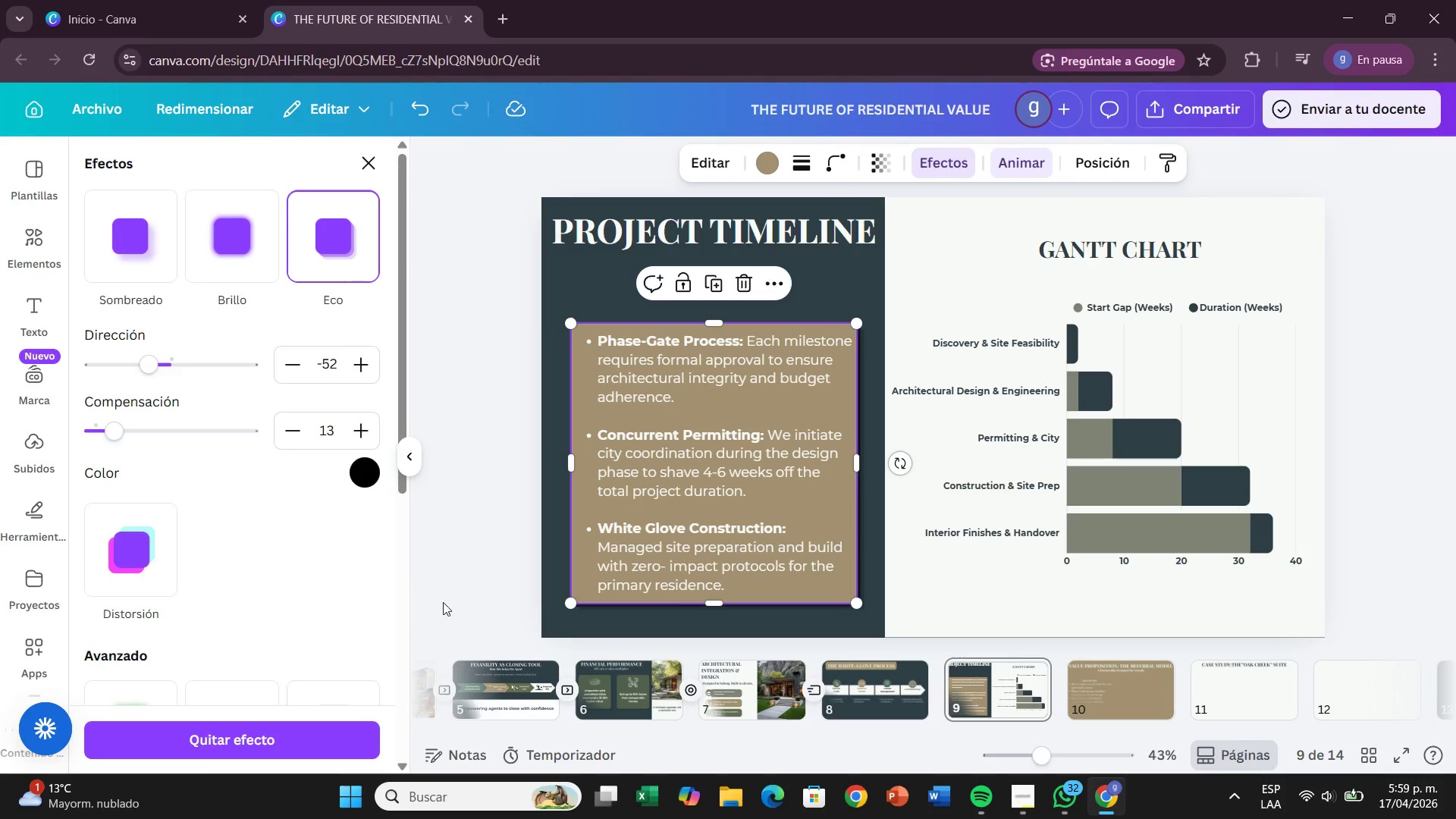 
left_click([463, 535])
 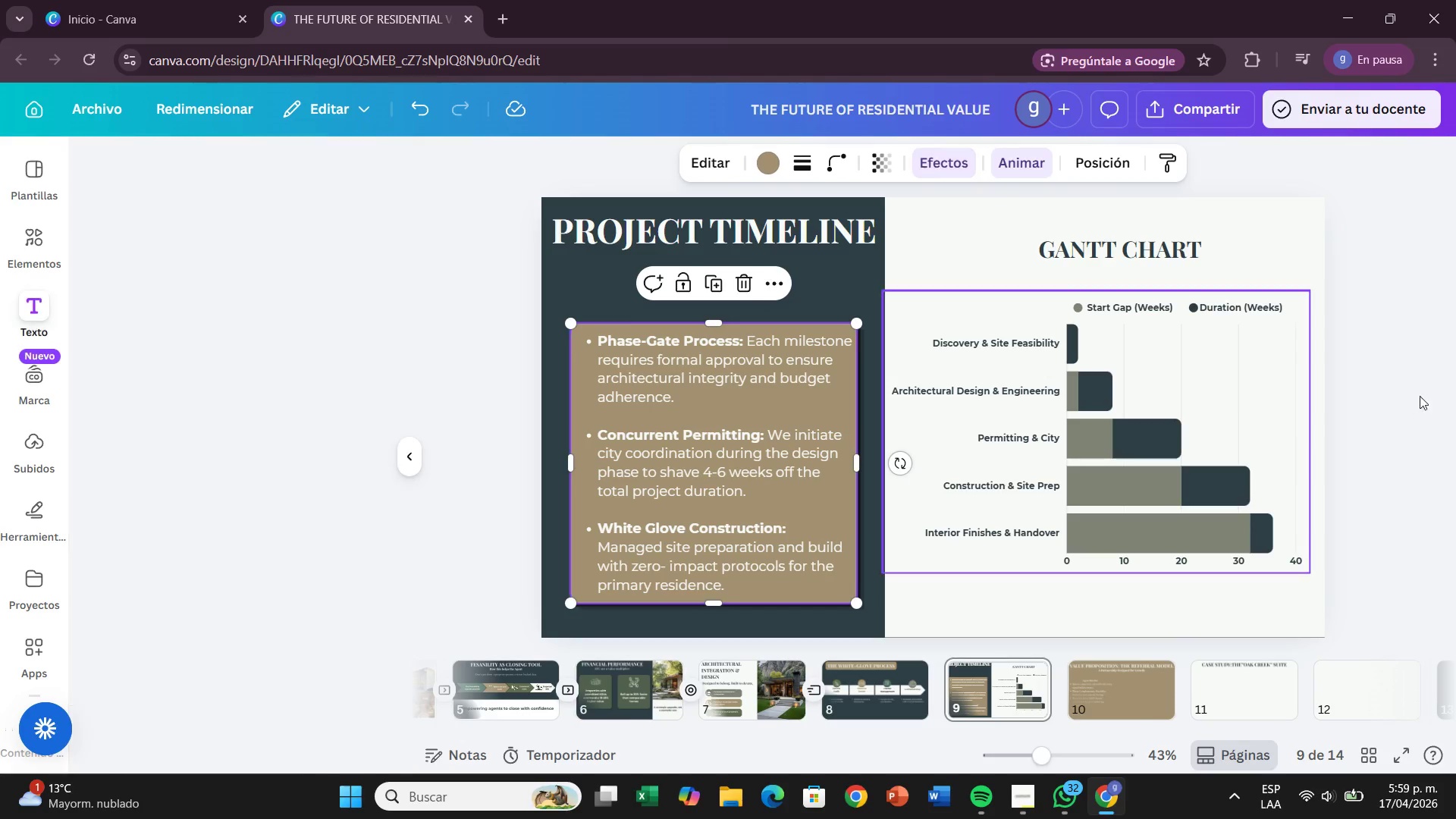 
left_click([1426, 399])
 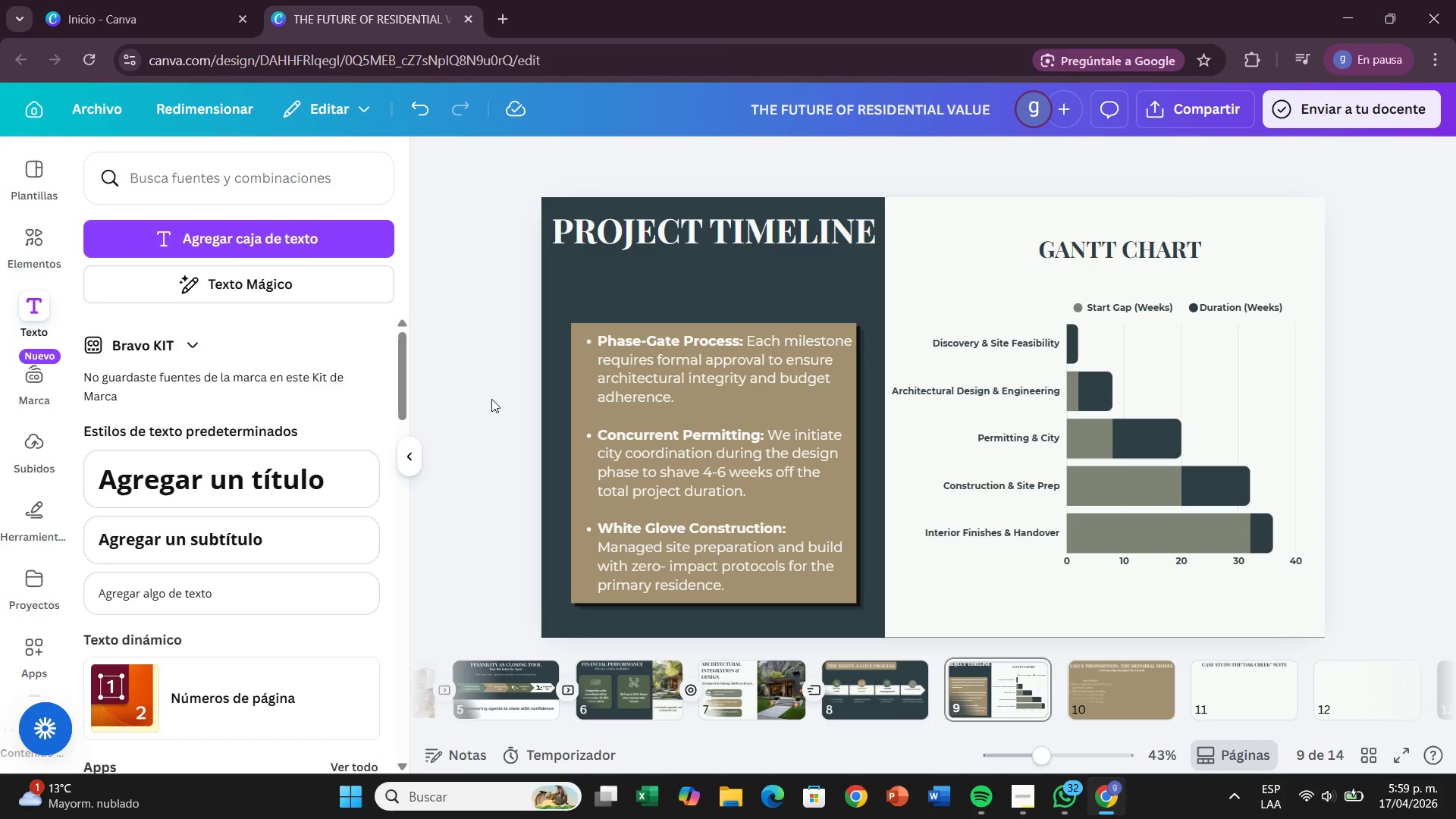 
wait(30.03)
 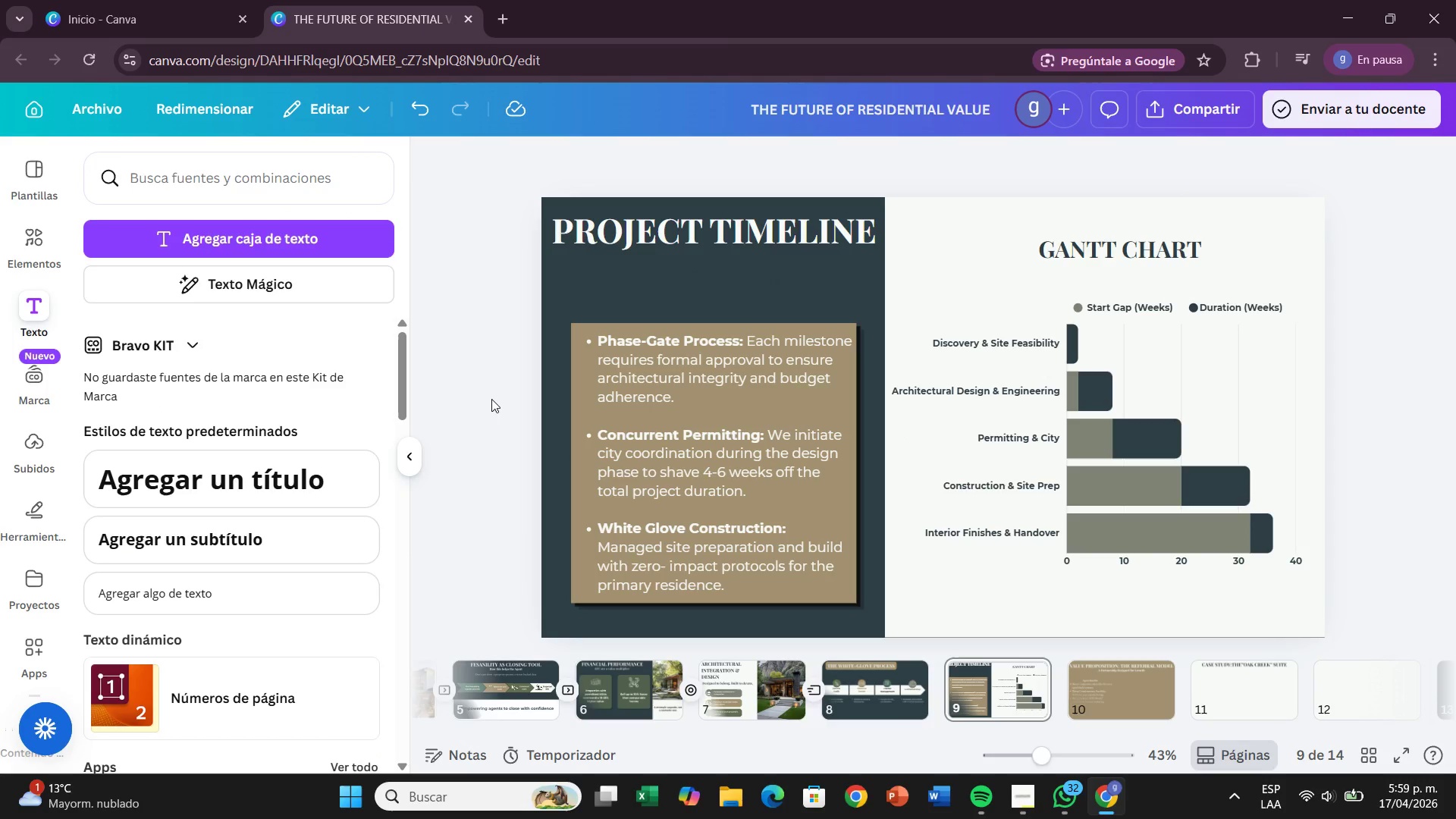 
left_click_drag(start_coordinate=[1155, 507], to_coordinate=[1172, 478])
 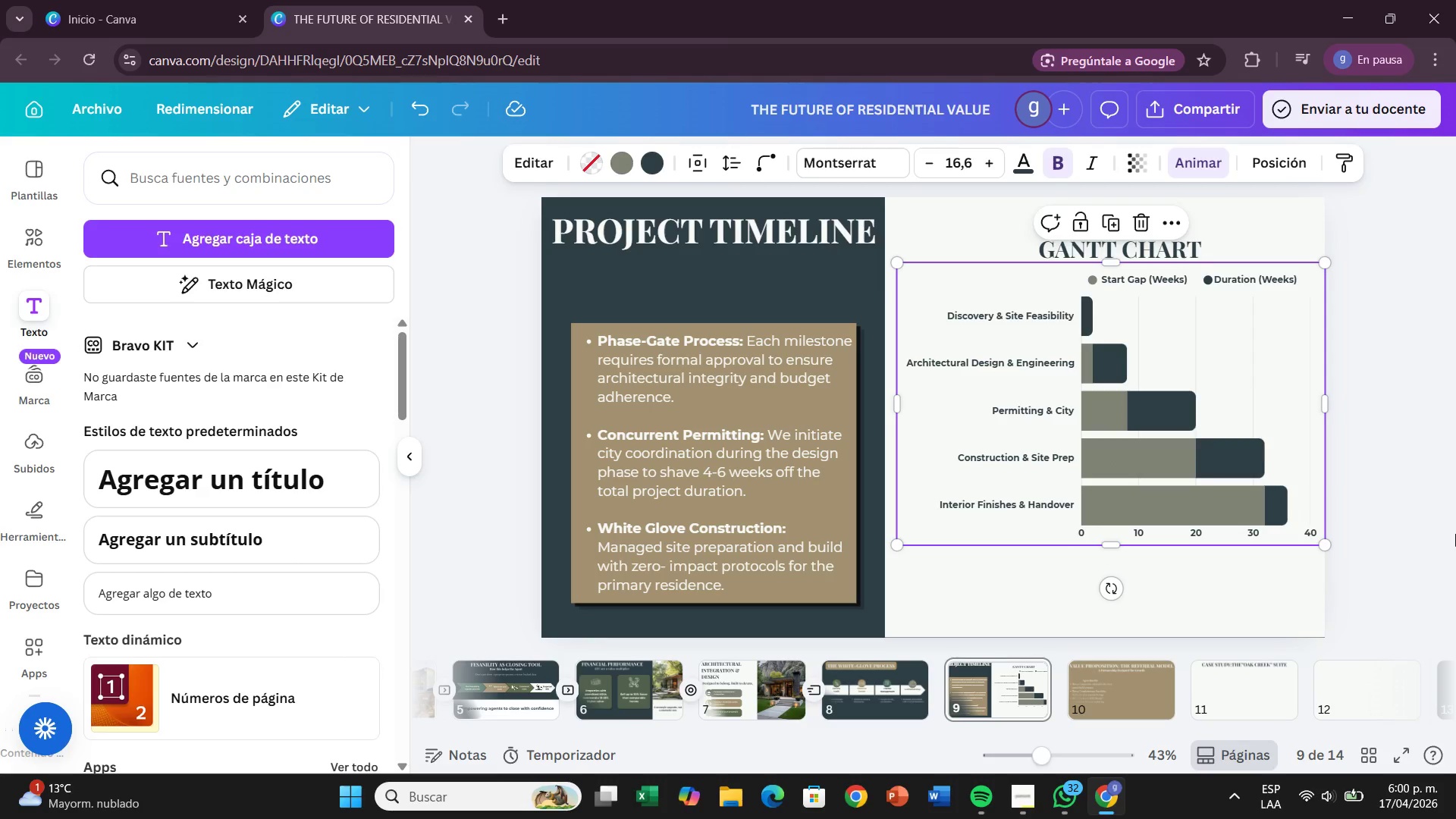 
left_click_drag(start_coordinate=[1455, 534], to_coordinate=[1432, 538])
 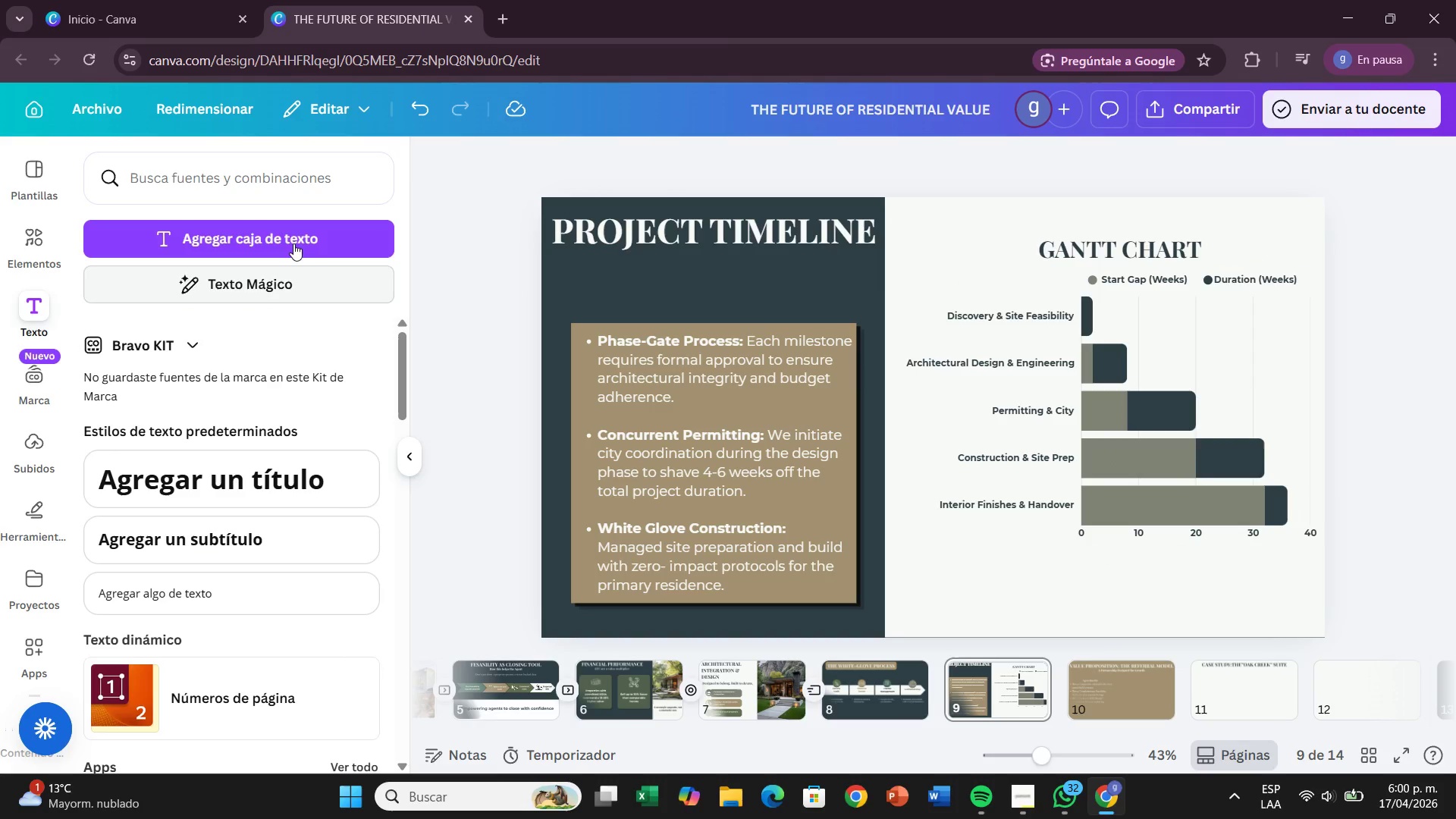 
wait(6.42)
 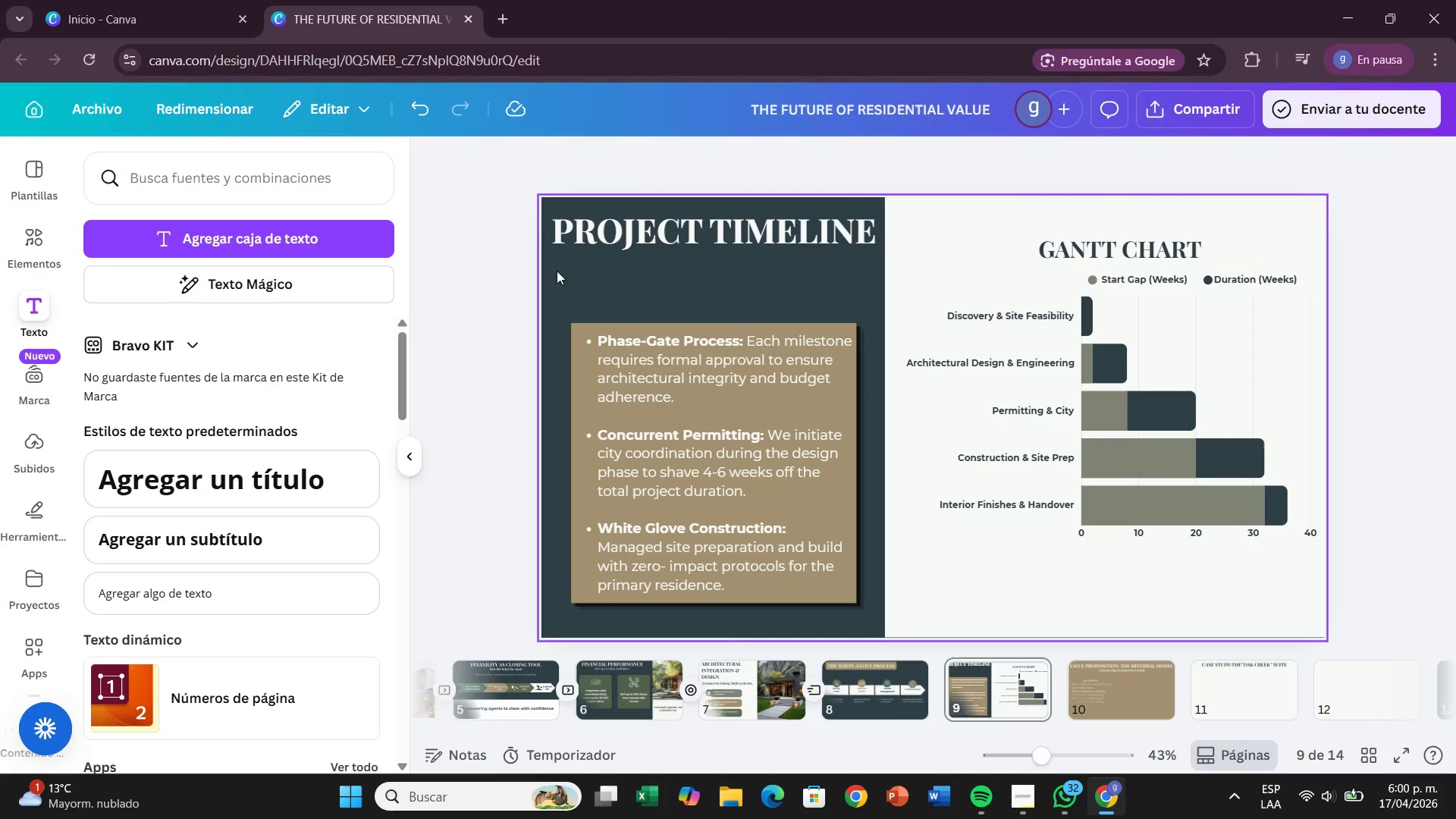 
left_click_drag(start_coordinate=[945, 469], to_coordinate=[991, 617])
 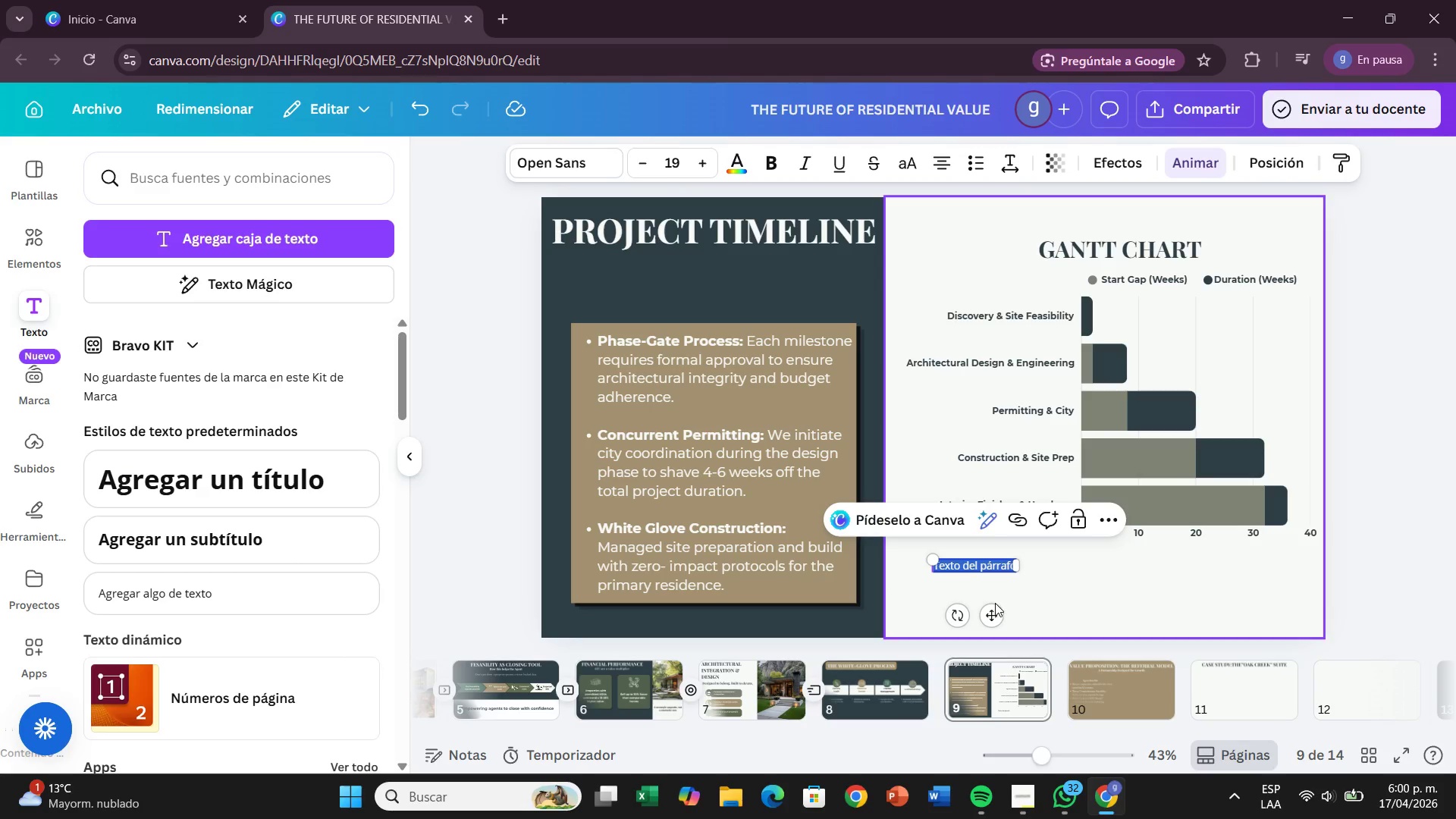 
left_click_drag(start_coordinate=[994, 604], to_coordinate=[1000, 606])
 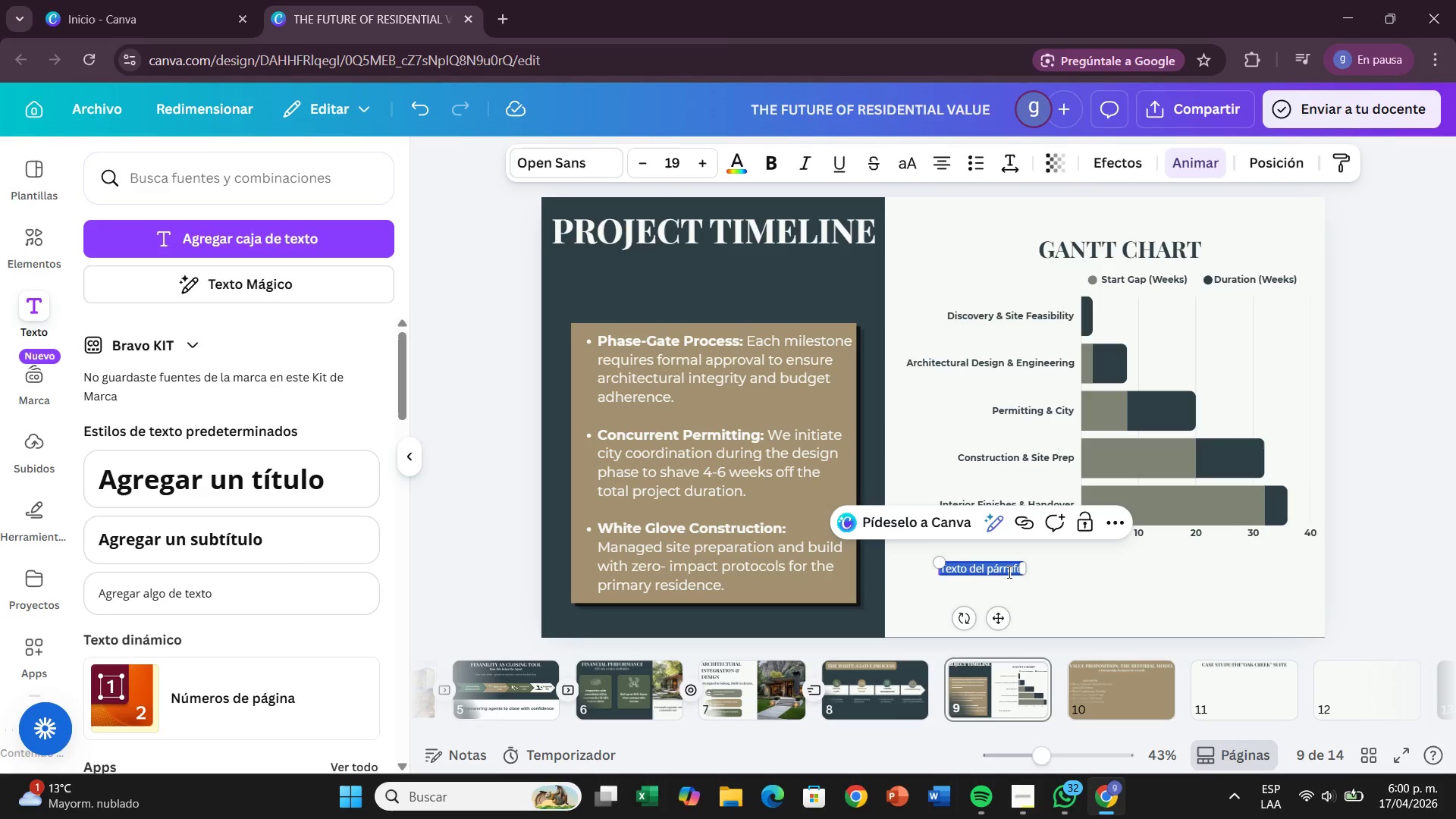 
left_click([1009, 572])
 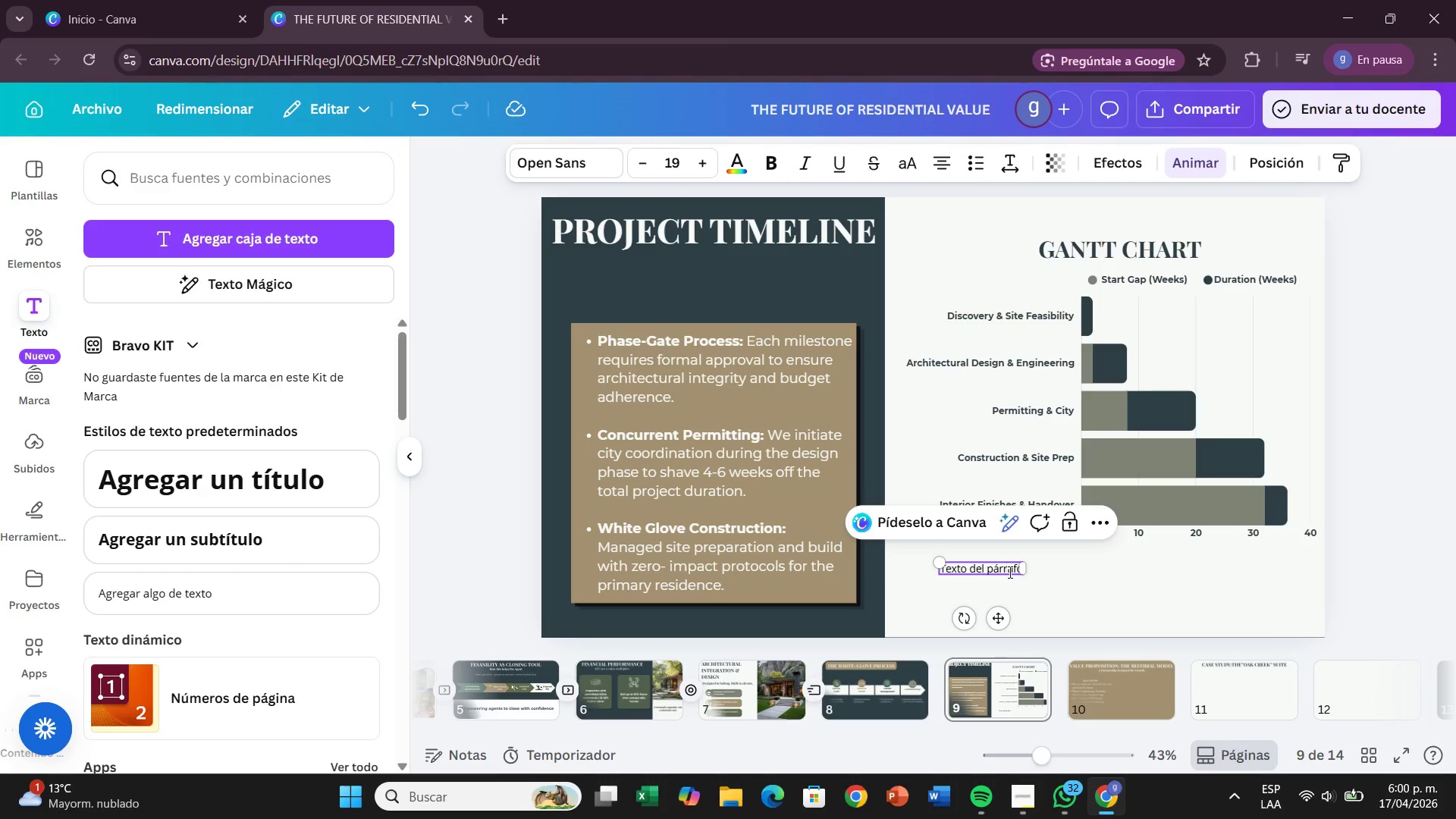 
key(ArrowRight)
 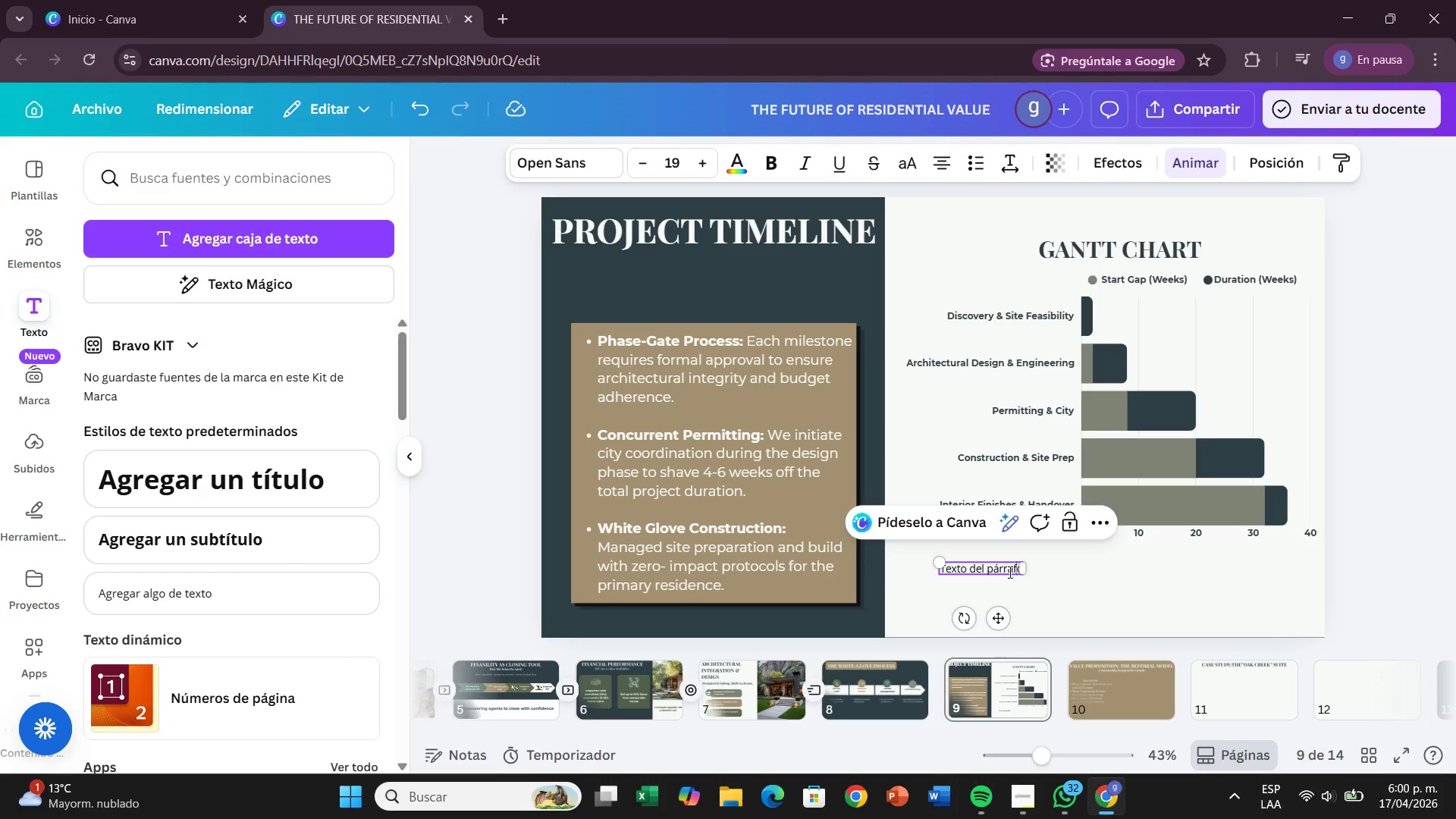 
key(ArrowRight)
 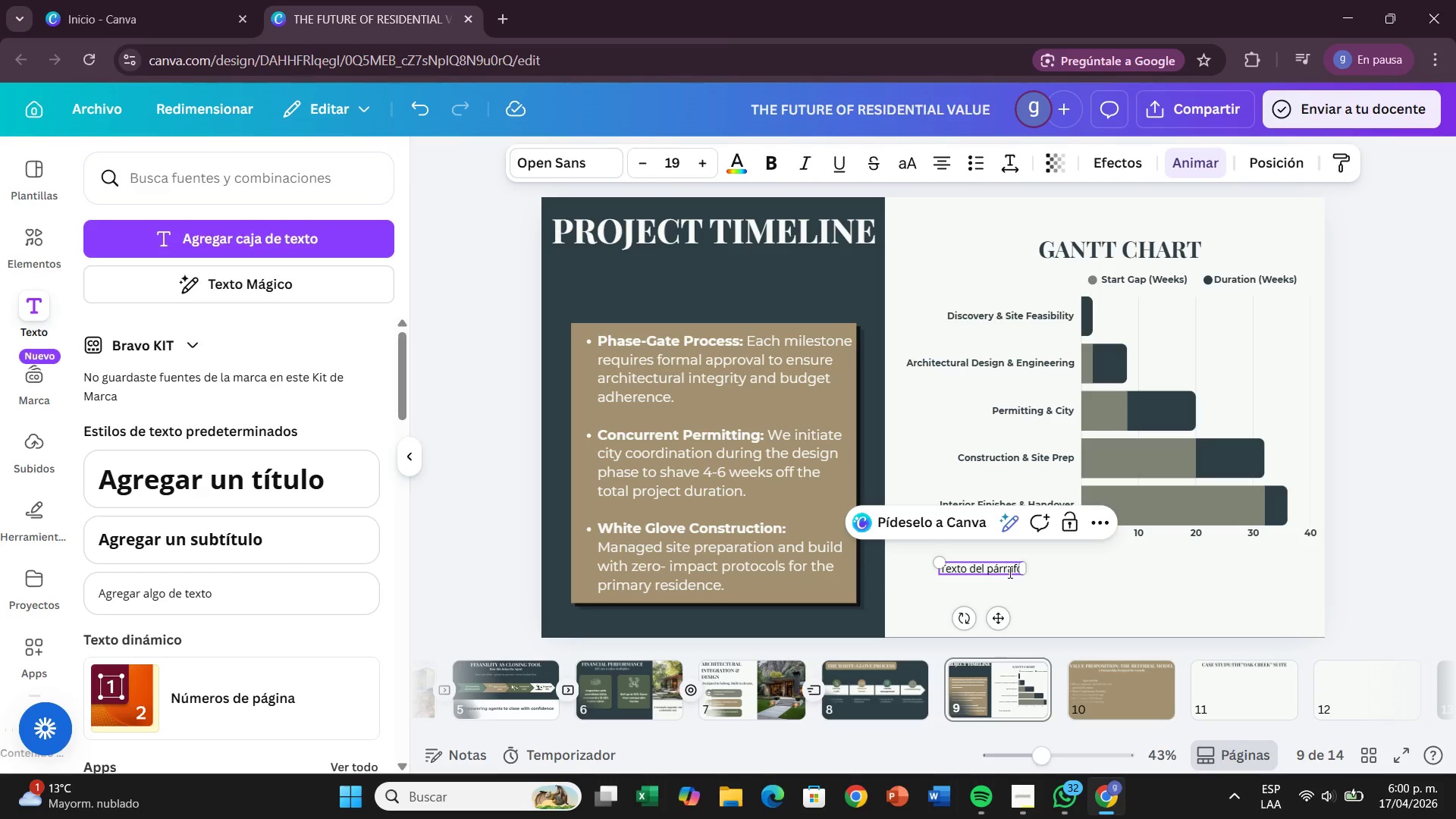 
key(ArrowRight)
 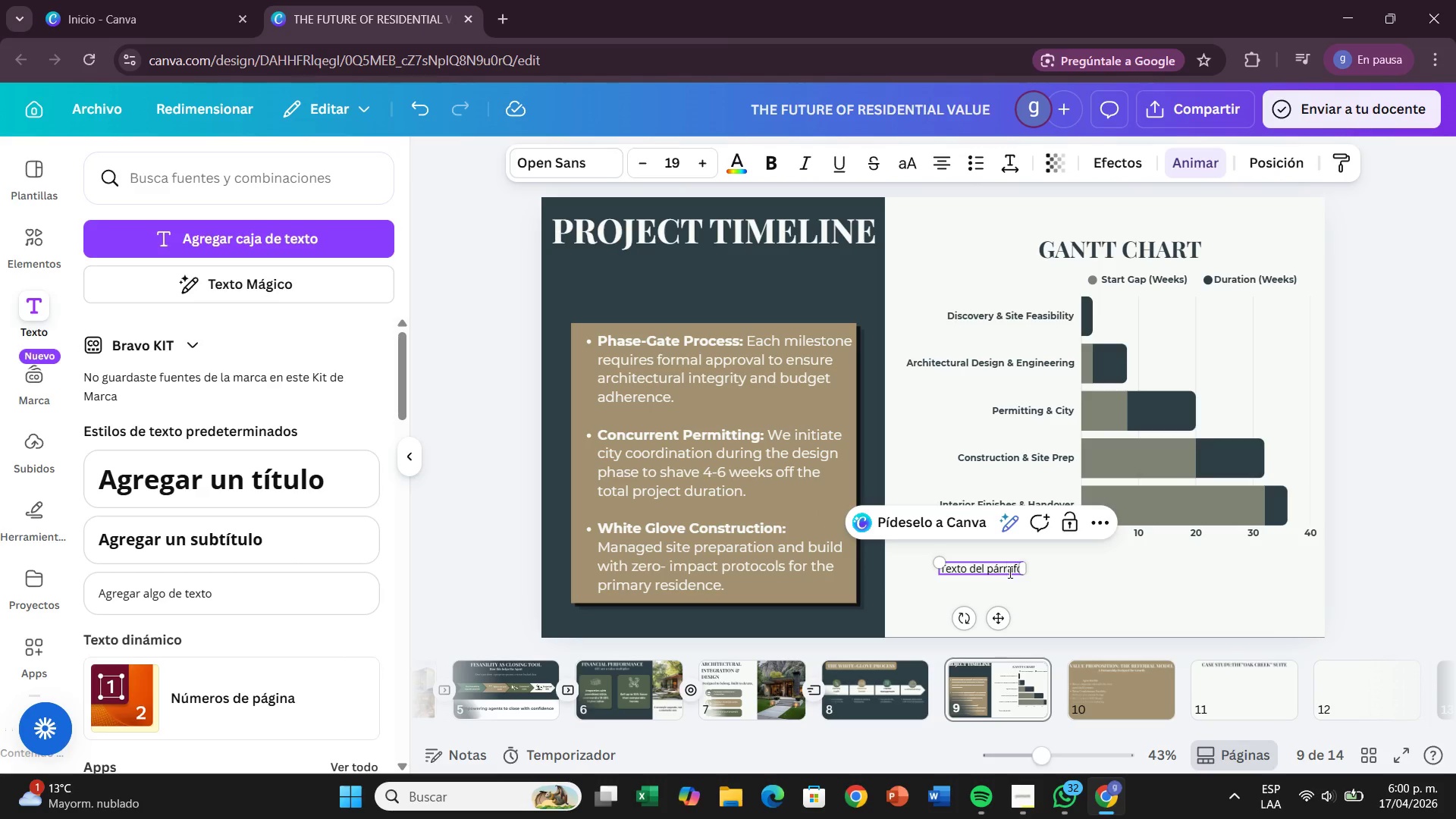 
key(ArrowRight)
 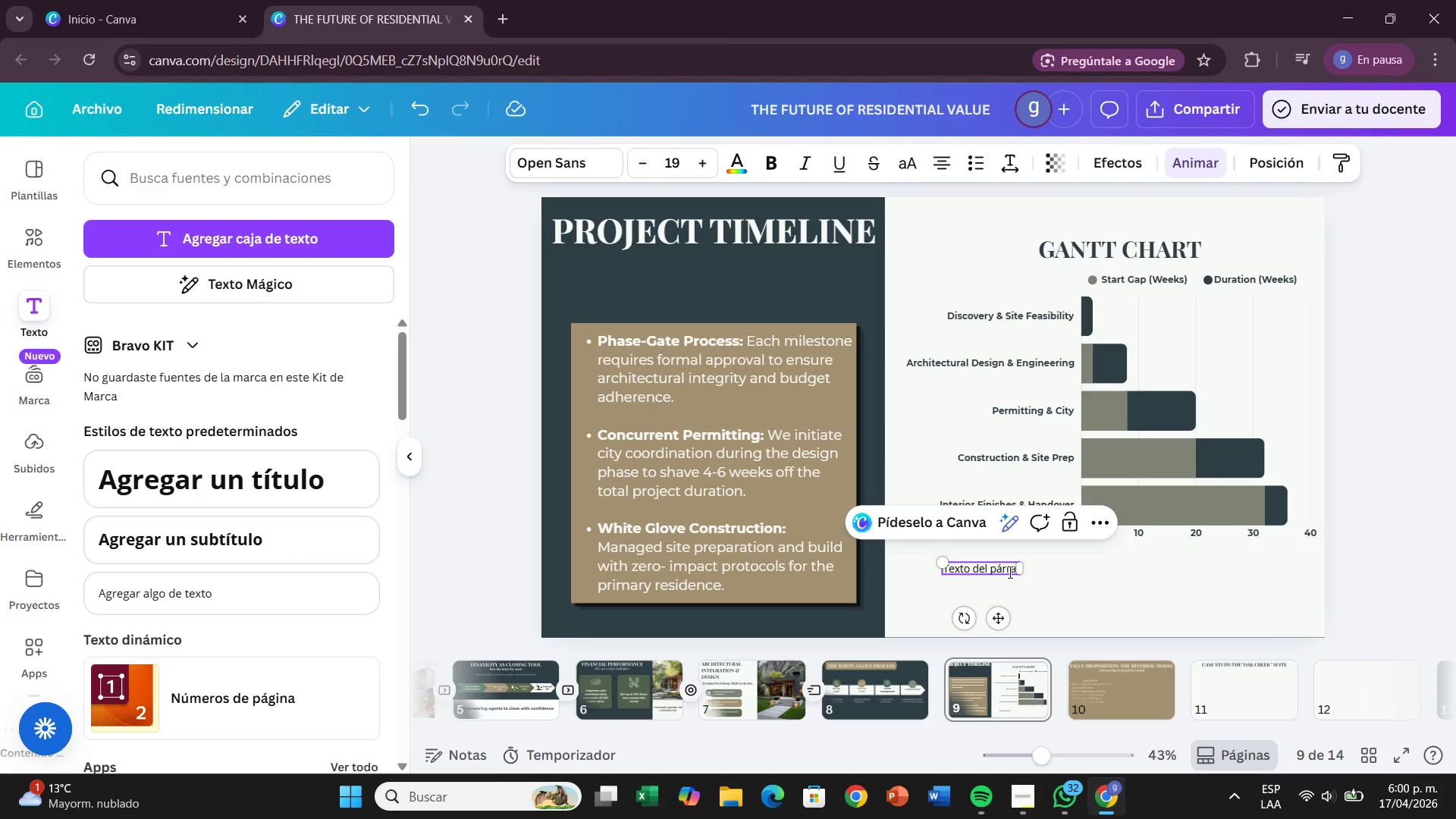 
hold_key(key=Backspace, duration=0.55)
 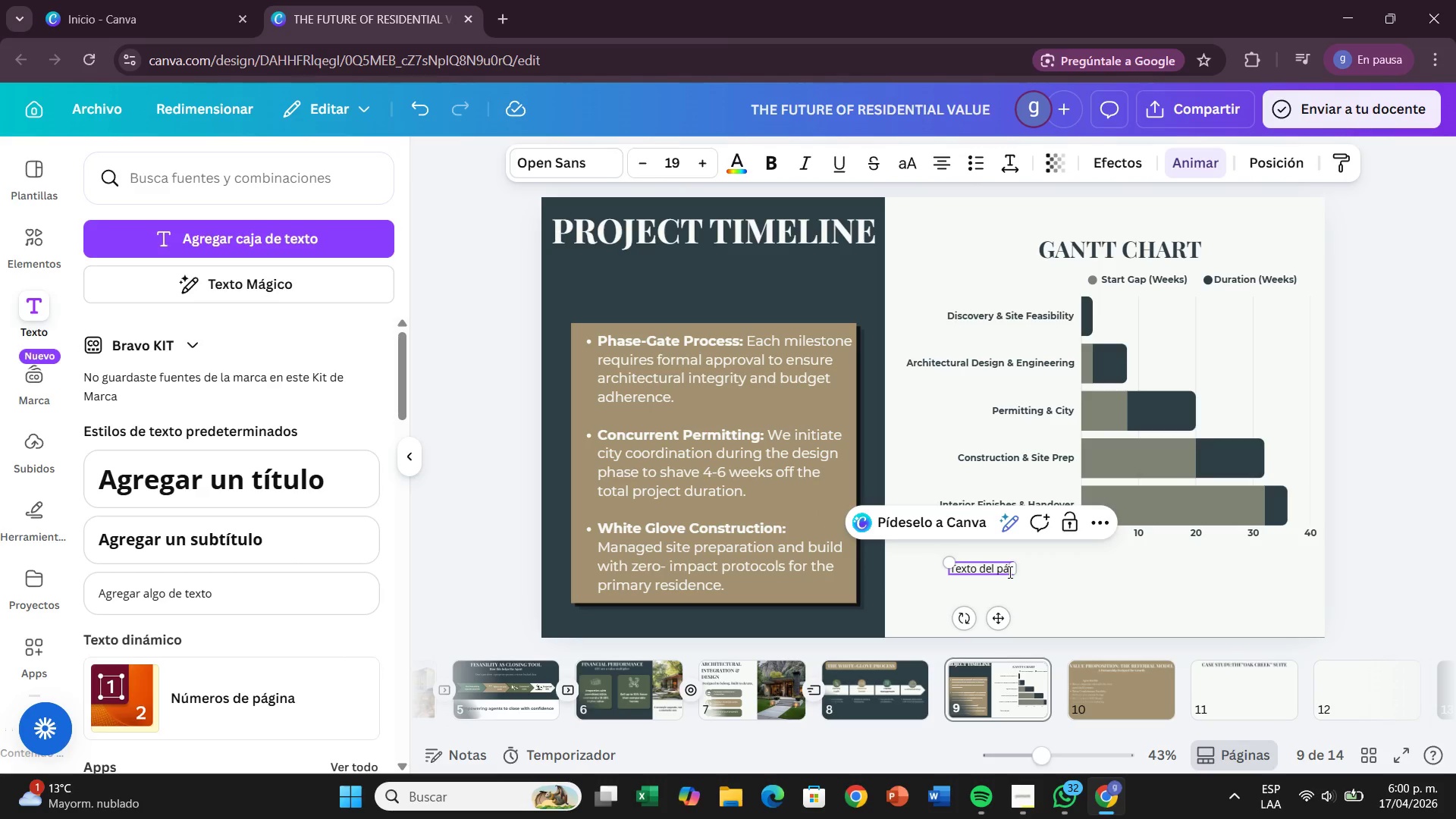 
key(Backspace)
key(Backspace)
key(Backspace)
key(Backspace)
key(Backspace)
key(Backspace)
key(Backspace)
key(Backspace)
key(Backspace)
key(Backspace)
key(Backspace)
key(Backspace)
key(Backspace)
key(Backspace)
type(Timelines are estiamted )
key(Backspace)
key(Backspace)
type(mated )
 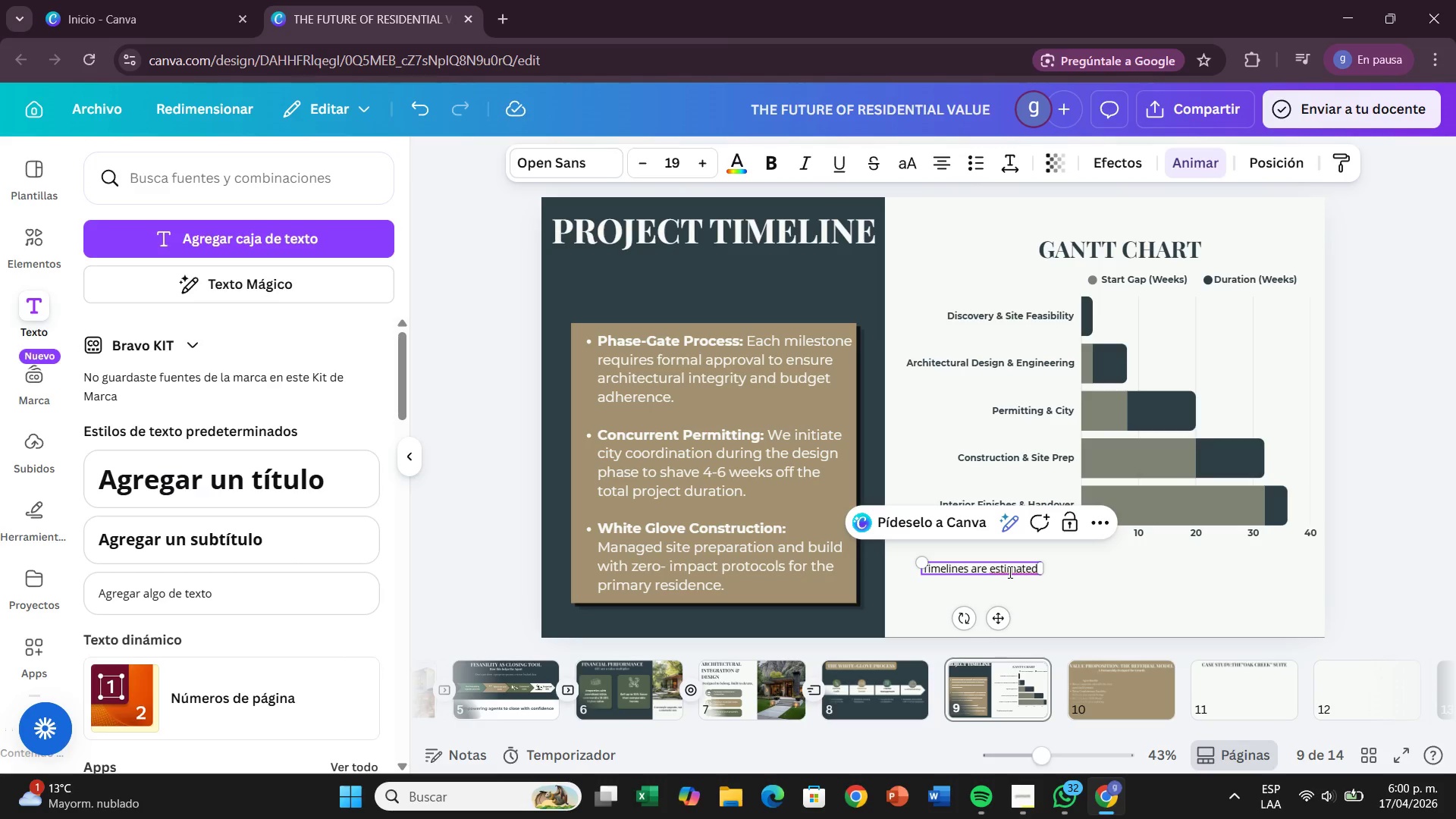 
wait(8.56)
 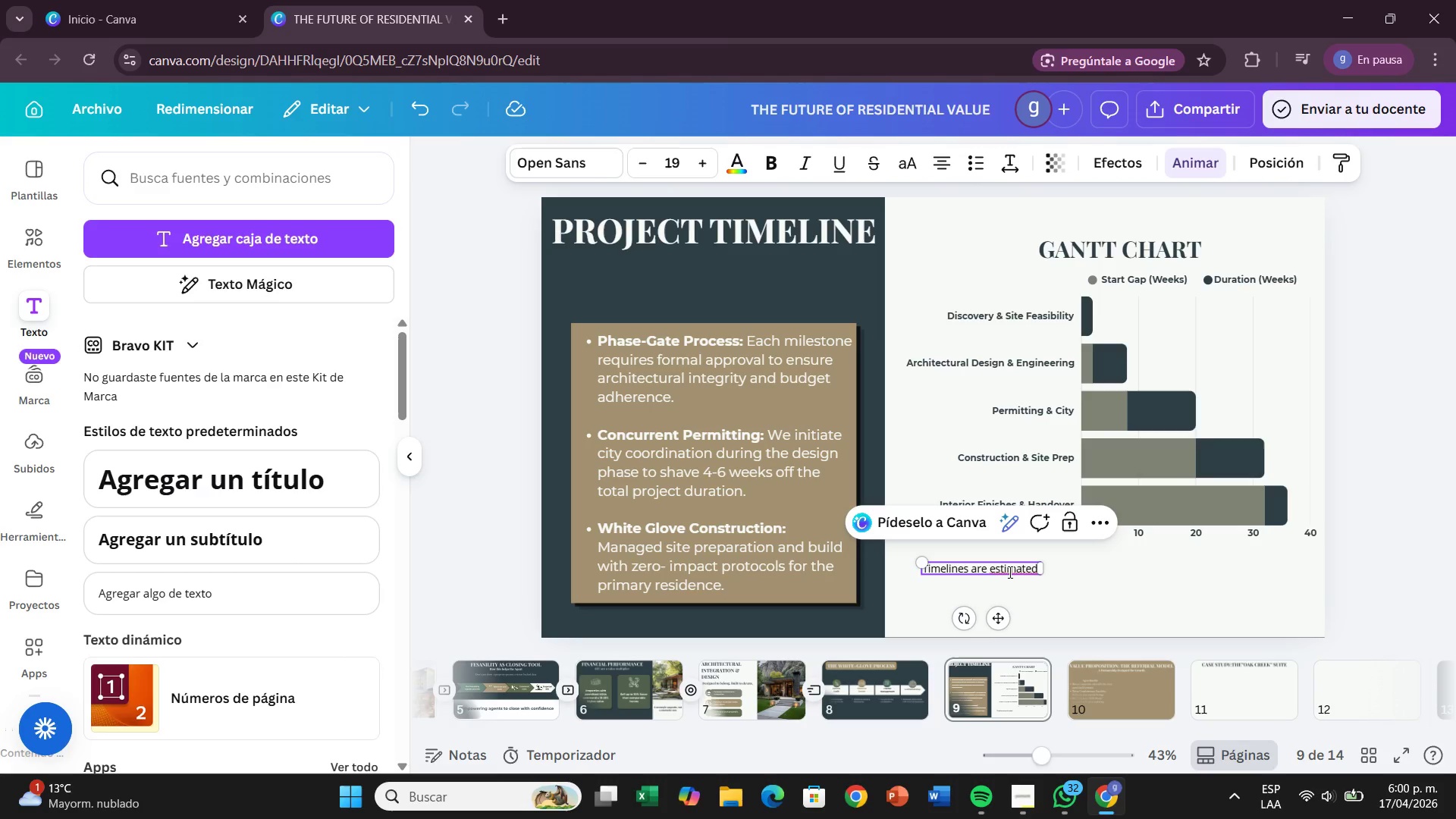 
type(based on standard )
 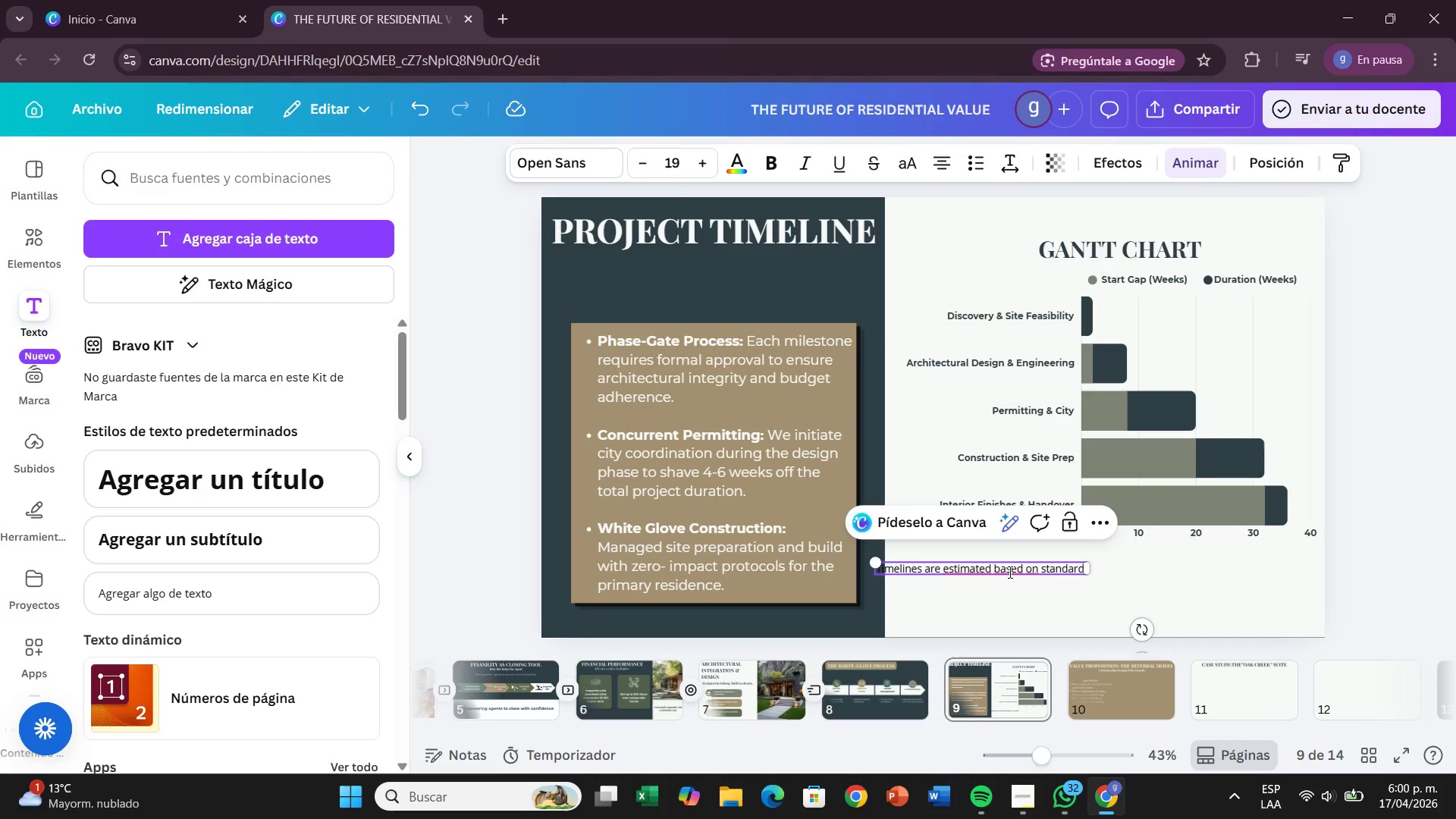 
wait(5.22)
 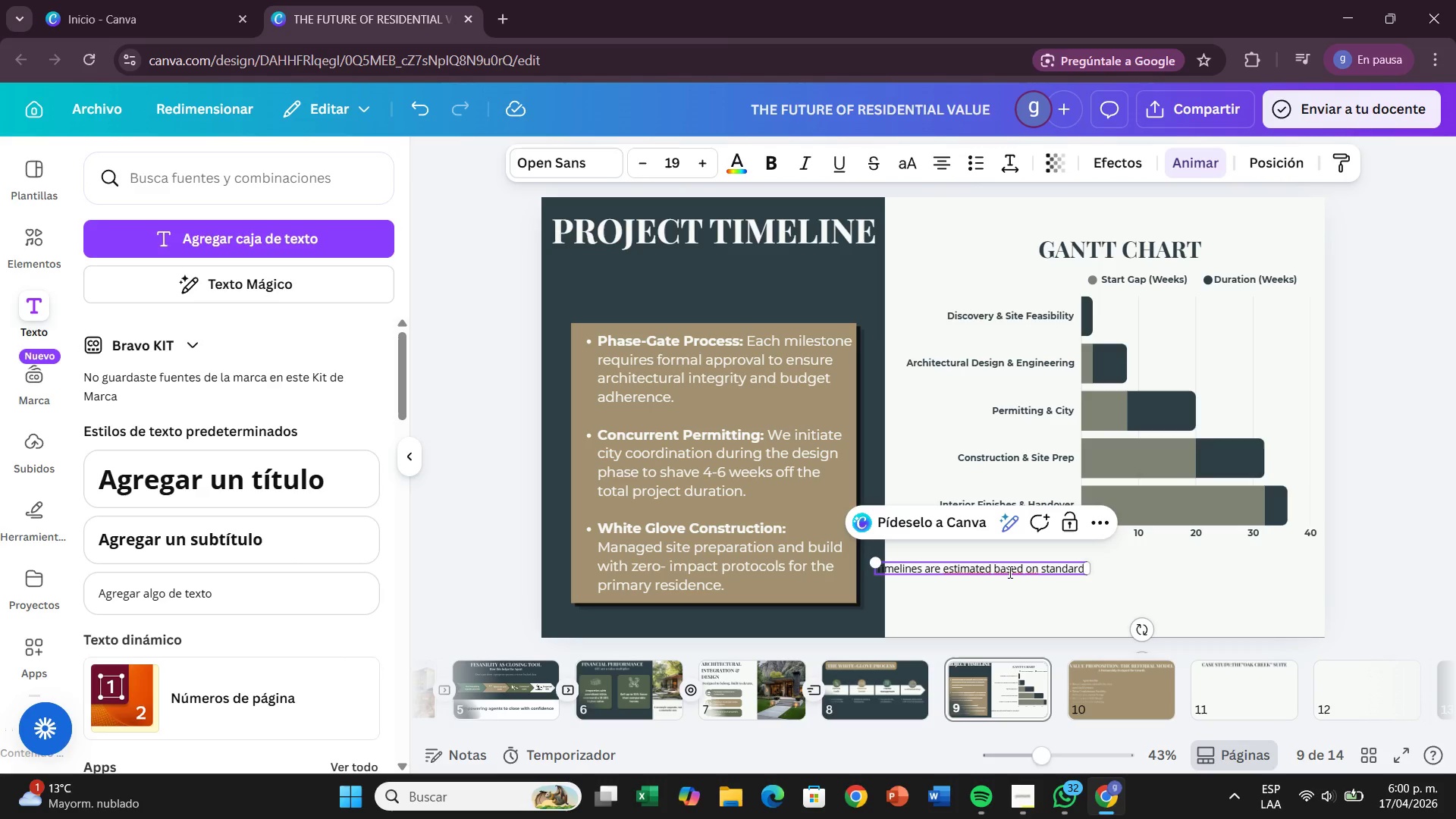 
type(municipal approval cycles)
 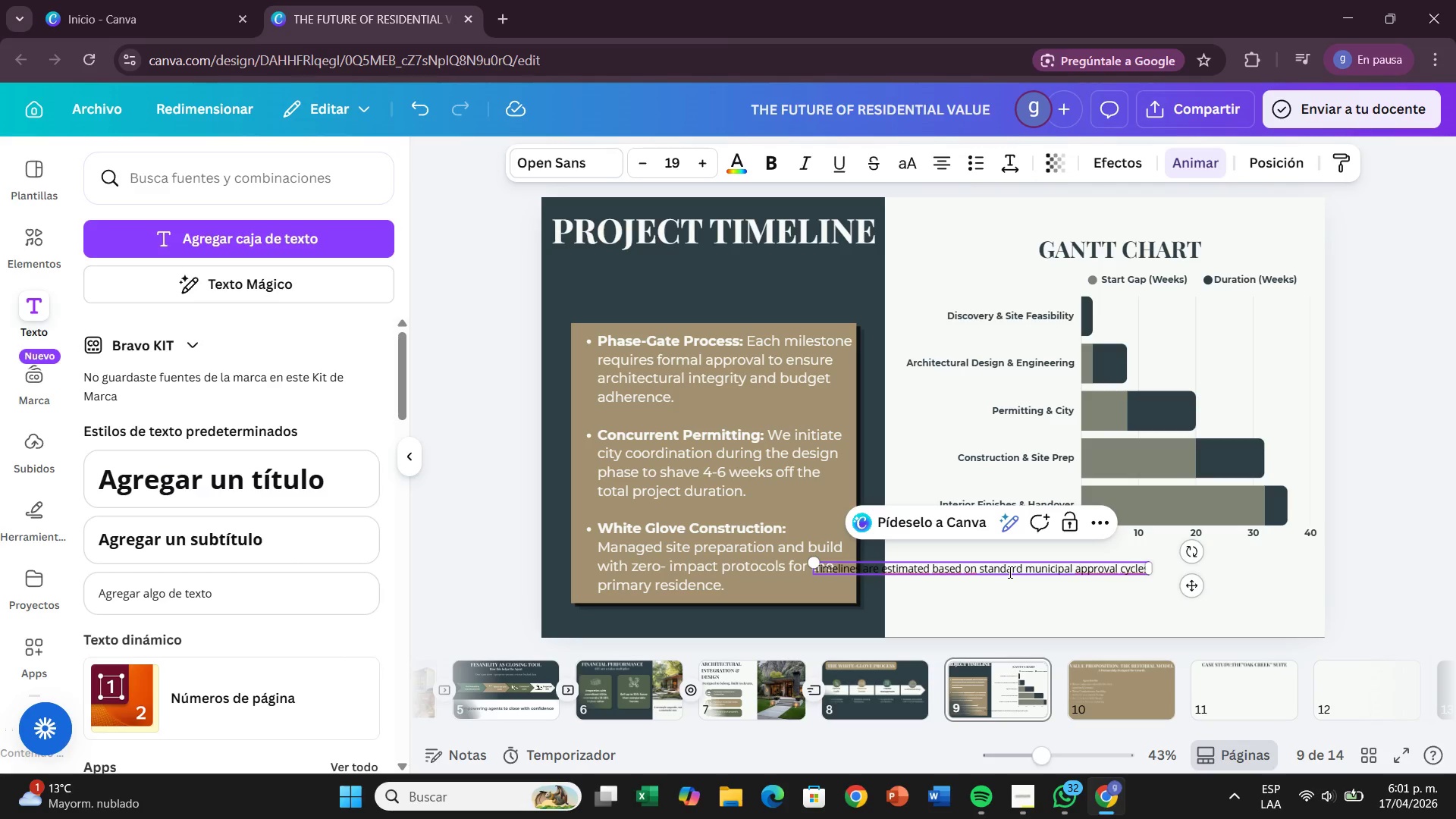 
wait(7.3)
 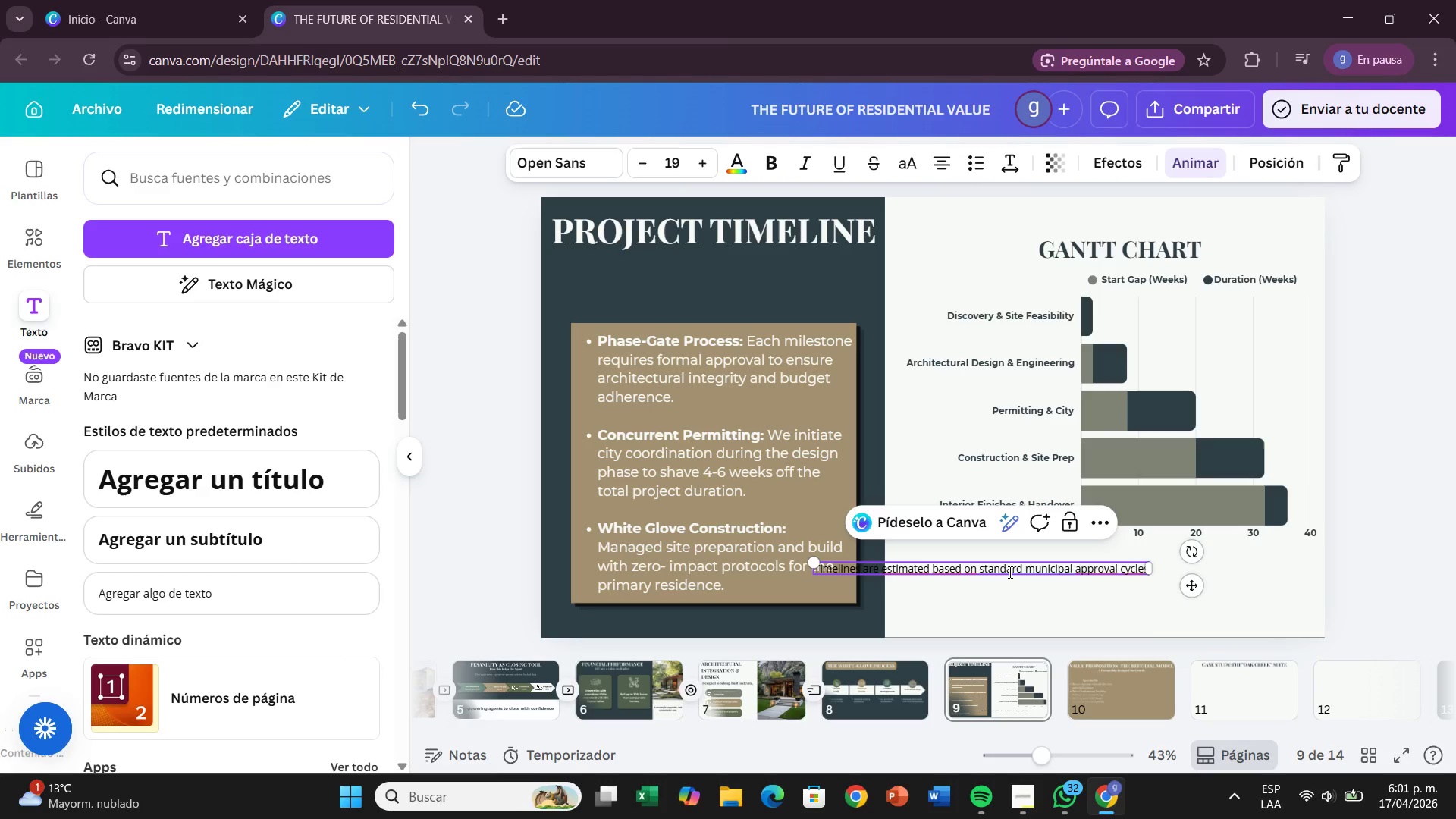 
type( T^T Collective provides a finalized schedule upon permit issuance.)
 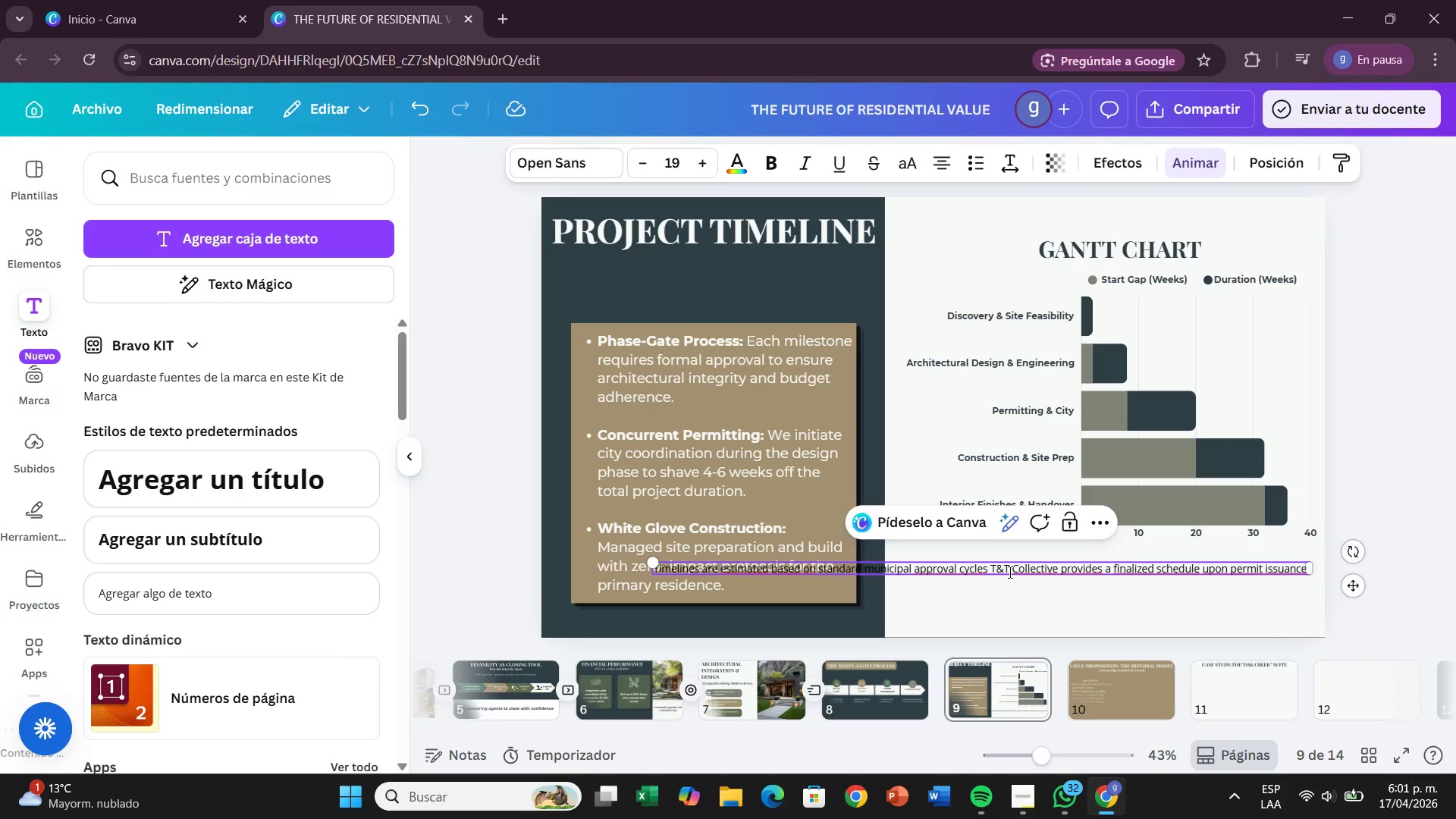 
left_click_drag(start_coordinate=[1316, 567], to_coordinate=[1067, 580])
 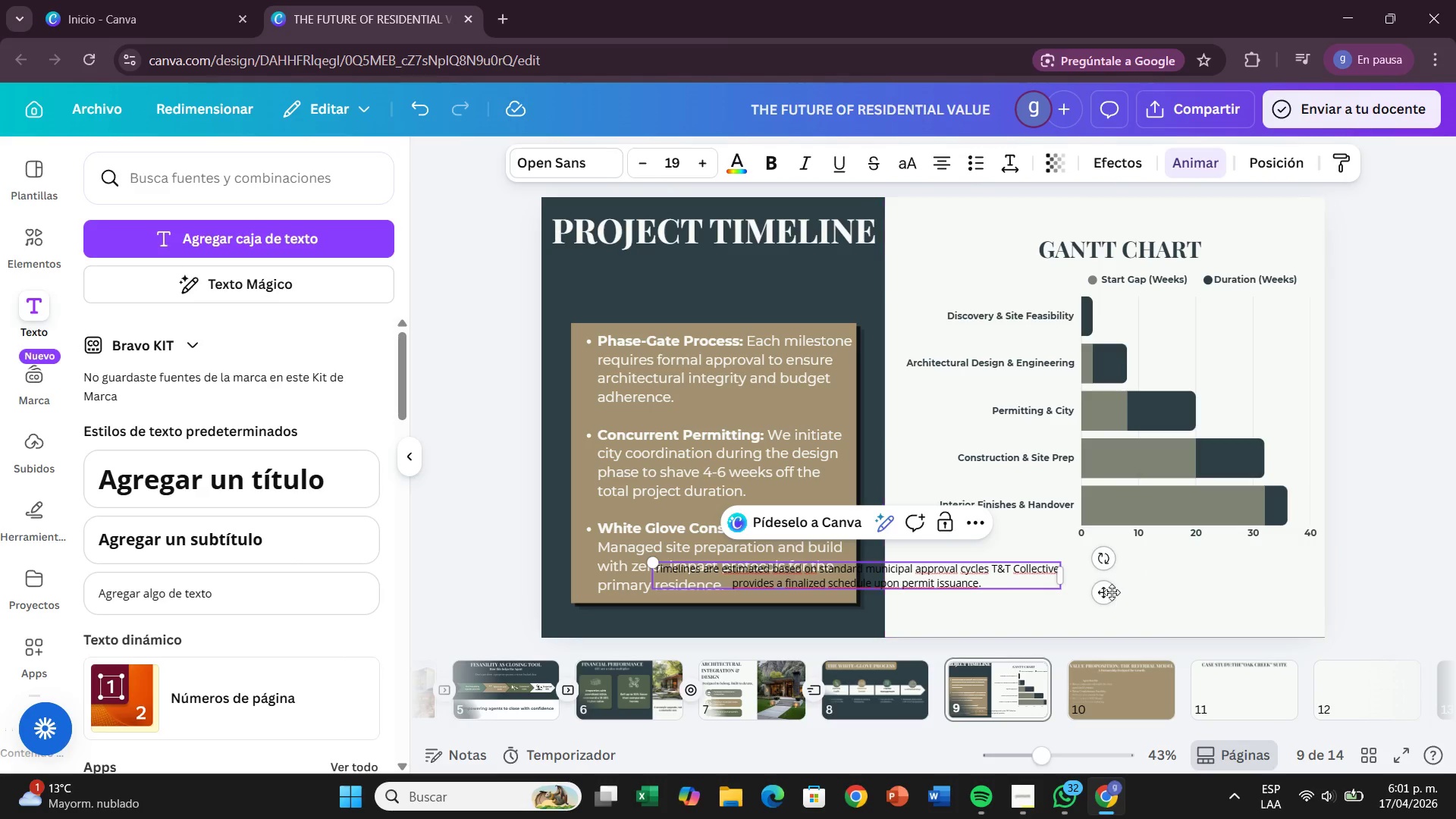 
left_click_drag(start_coordinate=[1109, 591], to_coordinate=[1350, 601])
 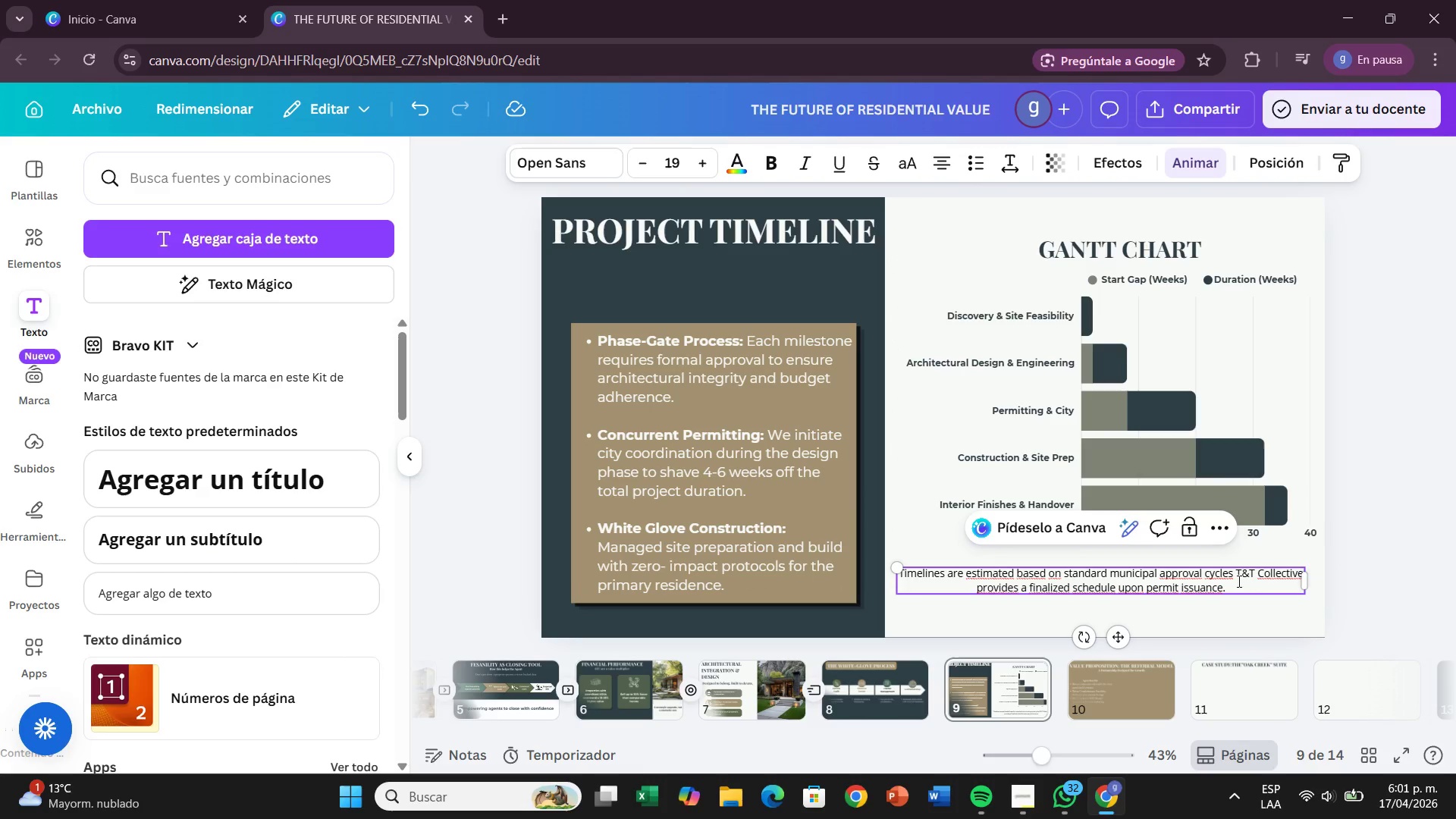 
left_click([1238, 591])
 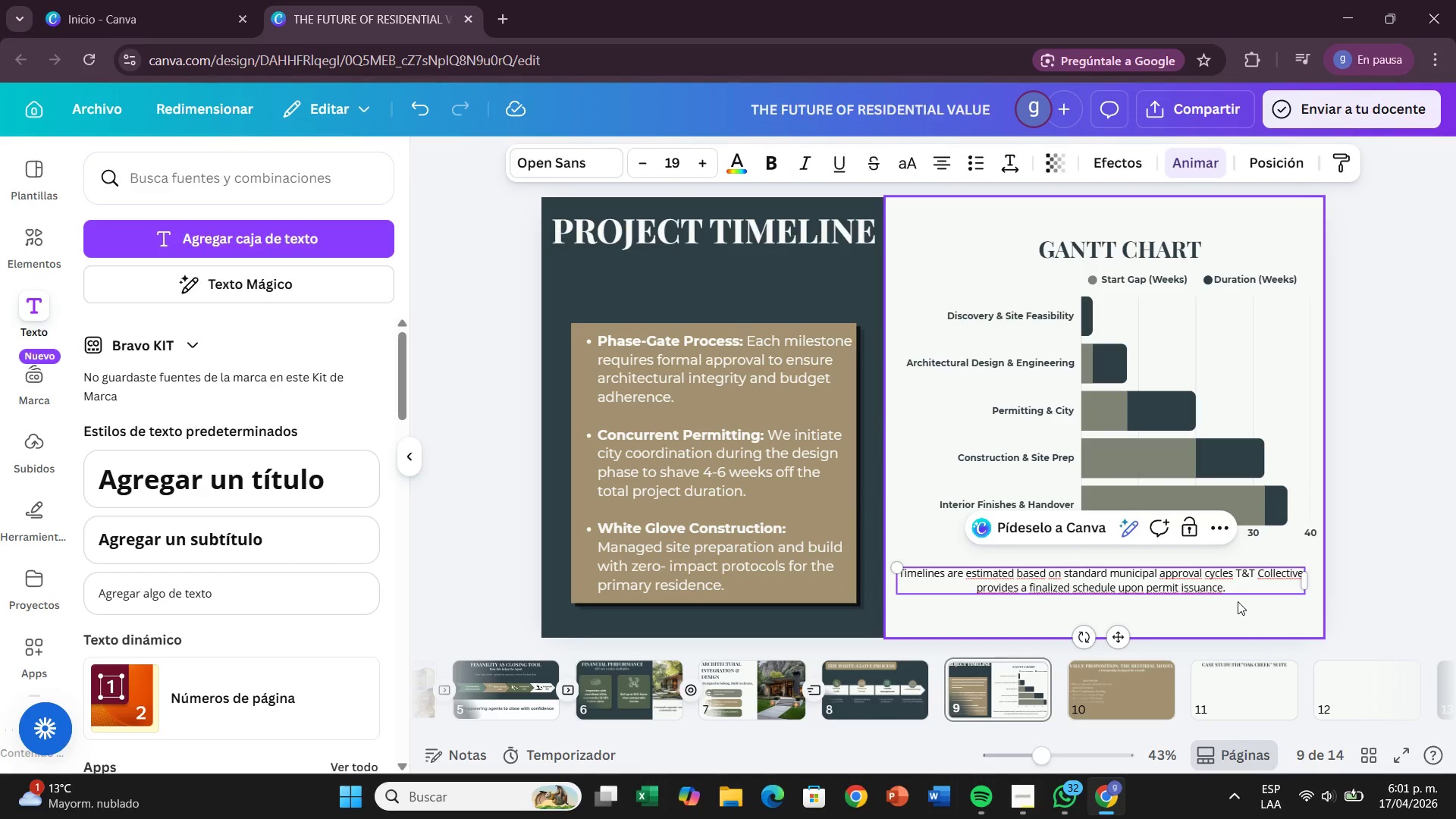 
left_click([1238, 601])
 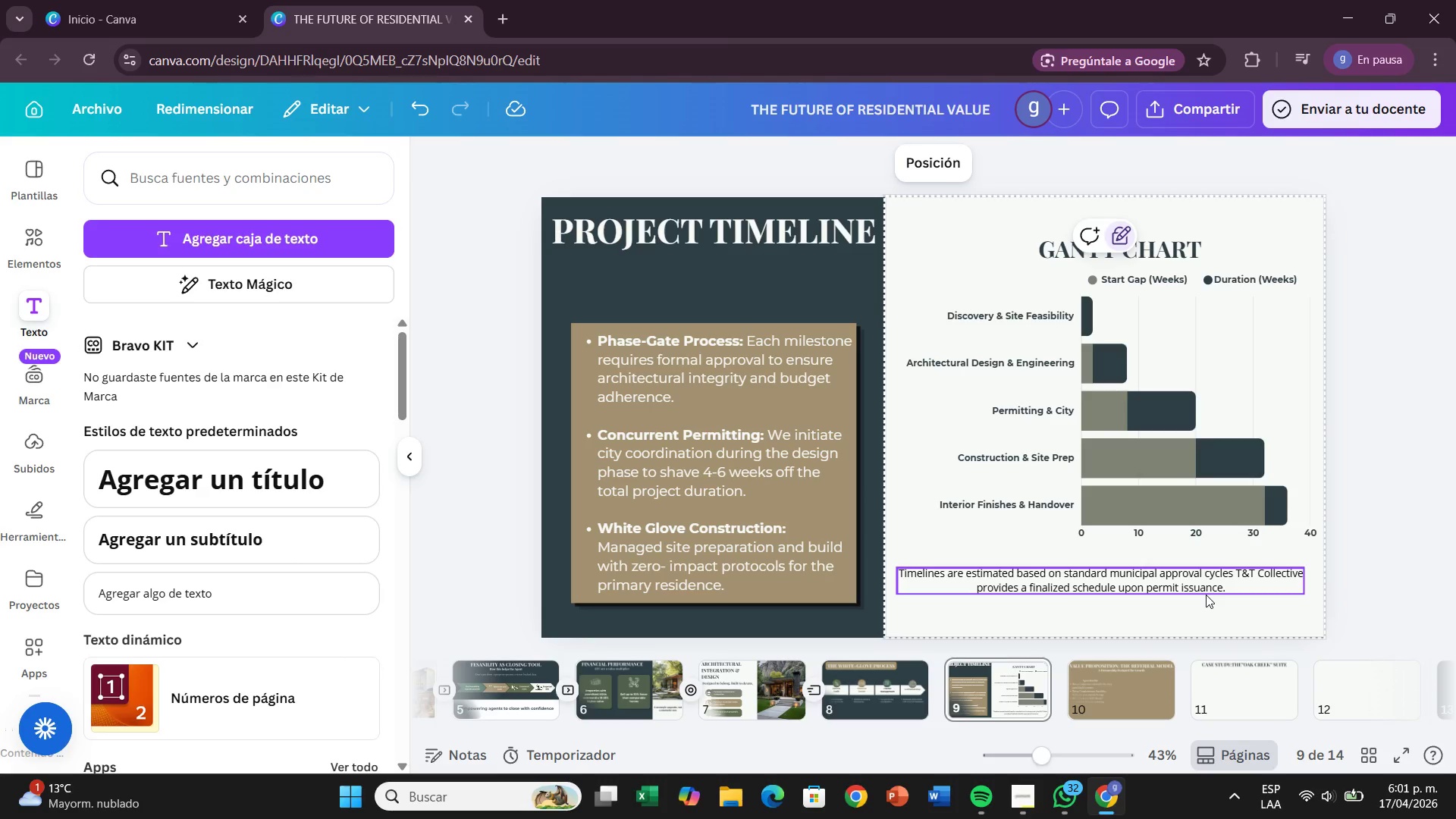 
left_click([1206, 595])
 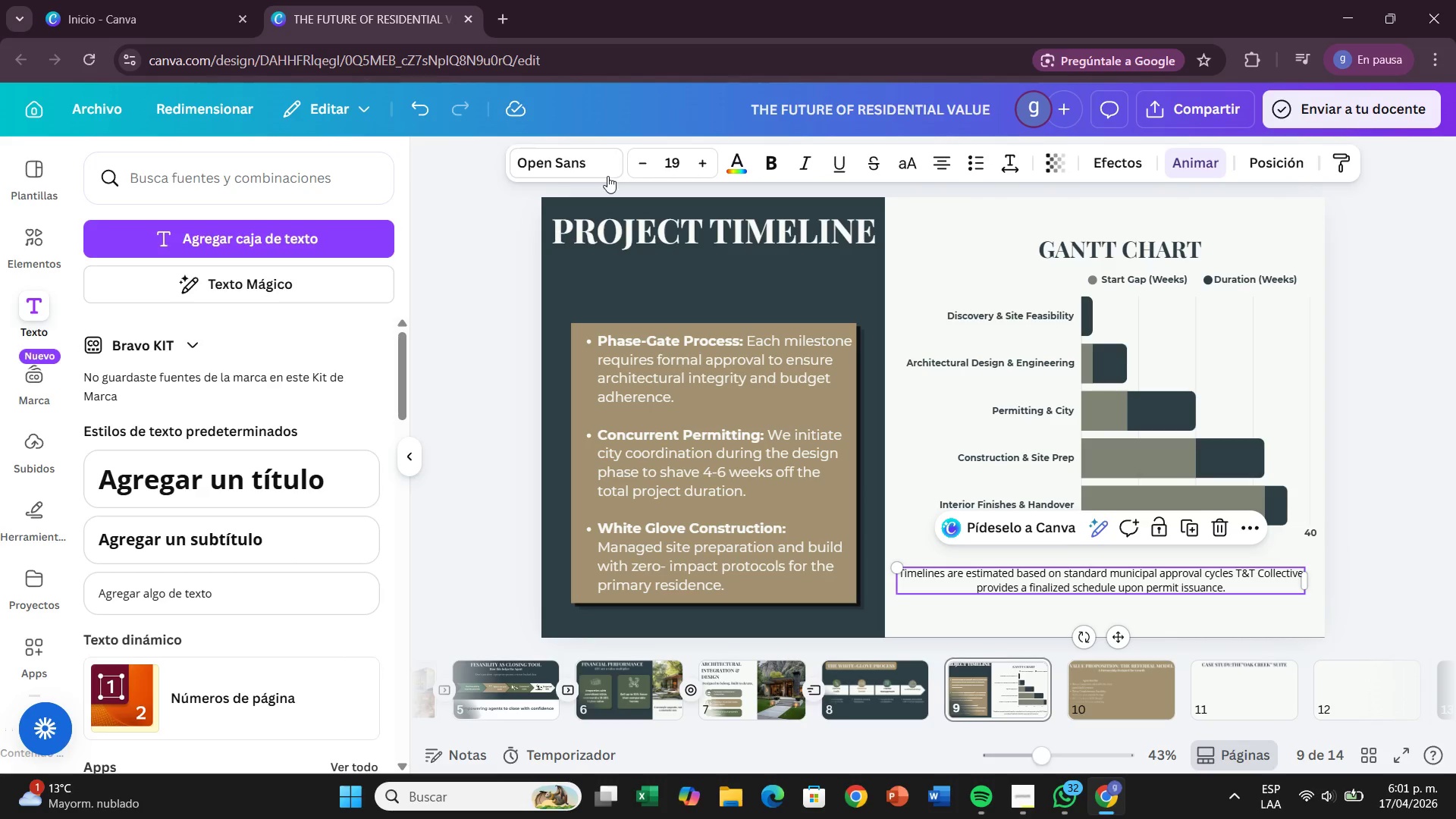 
left_click([606, 169])
 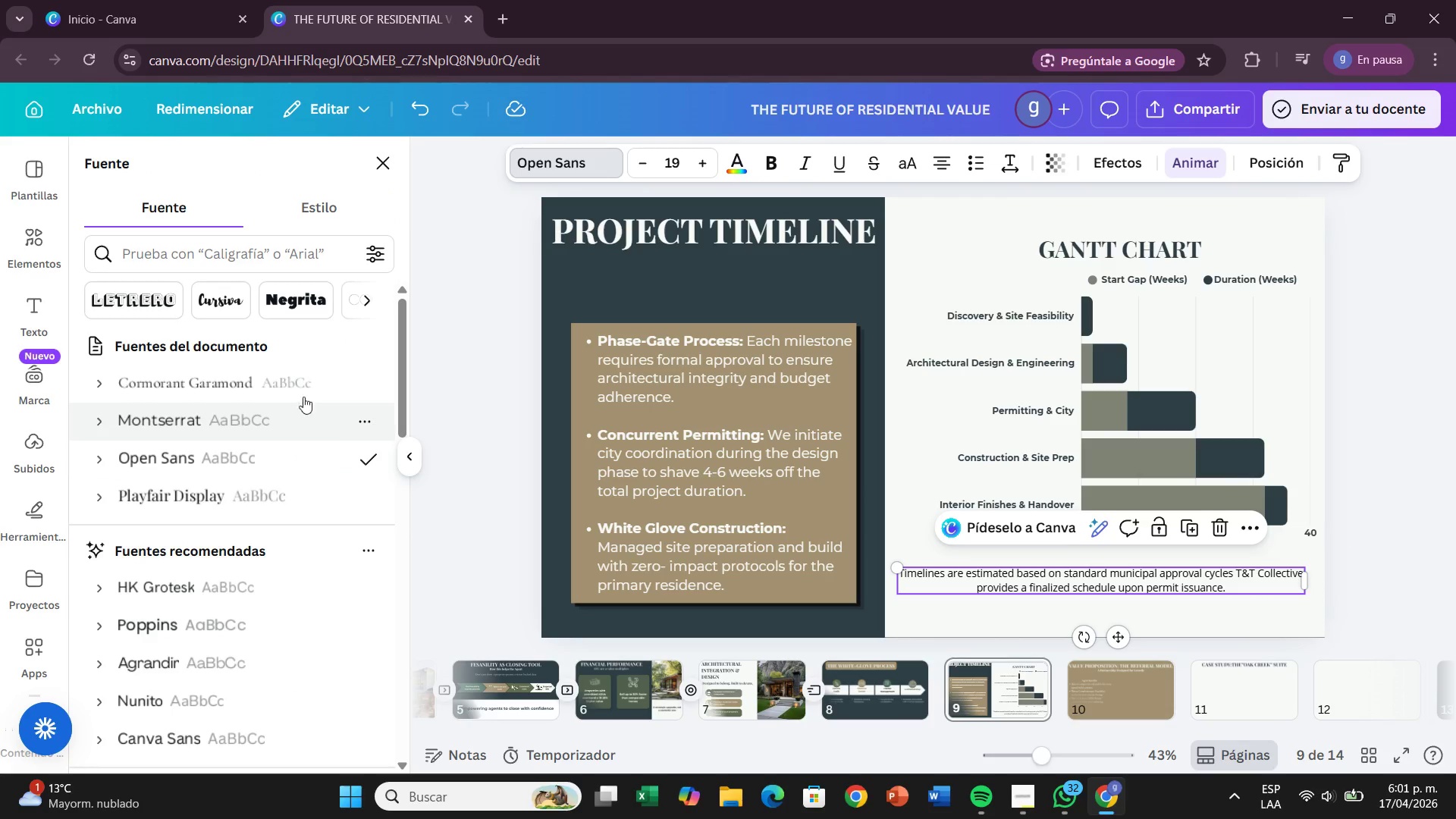 
left_click([306, 383])
 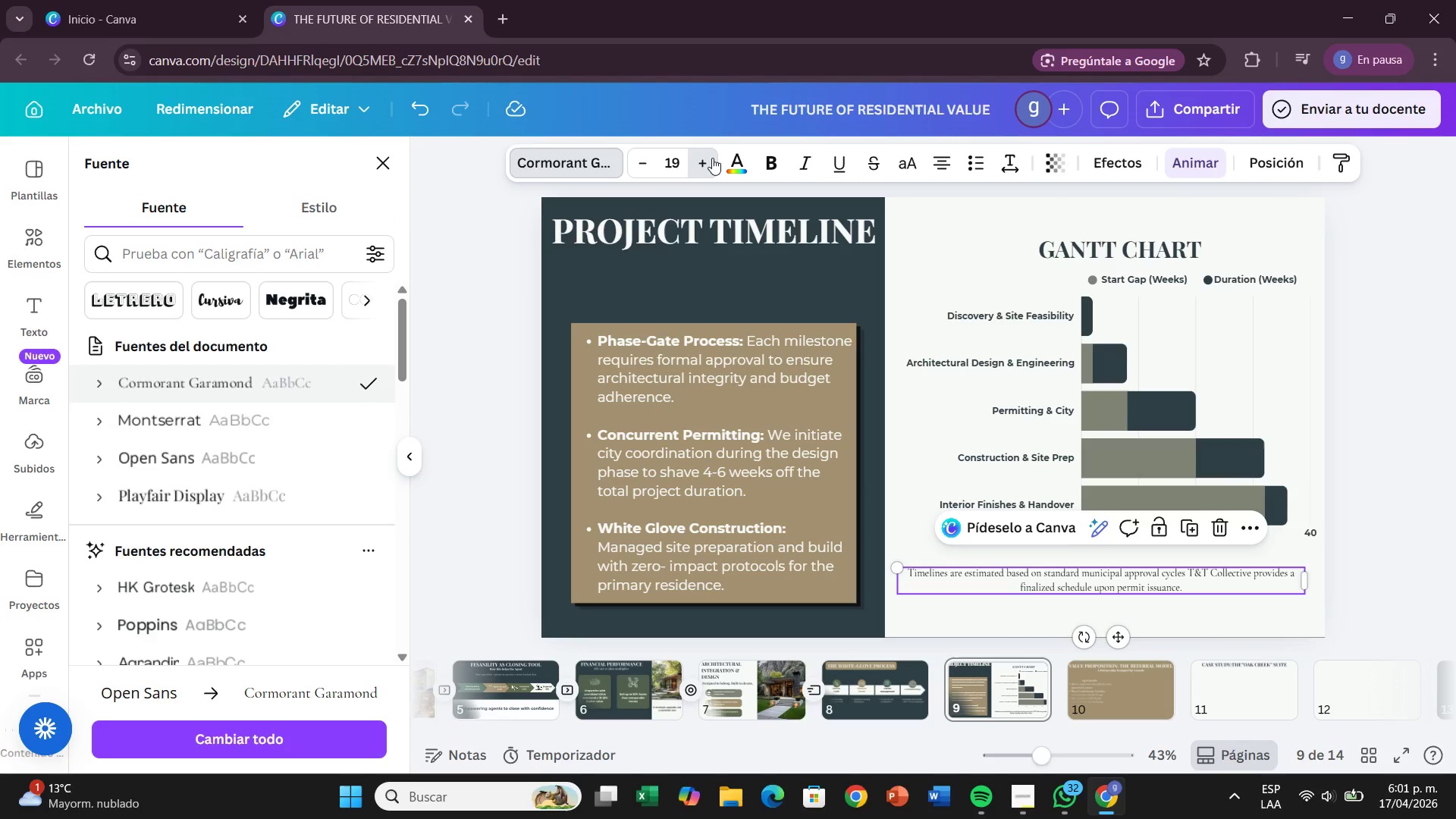 
left_click([712, 158])
 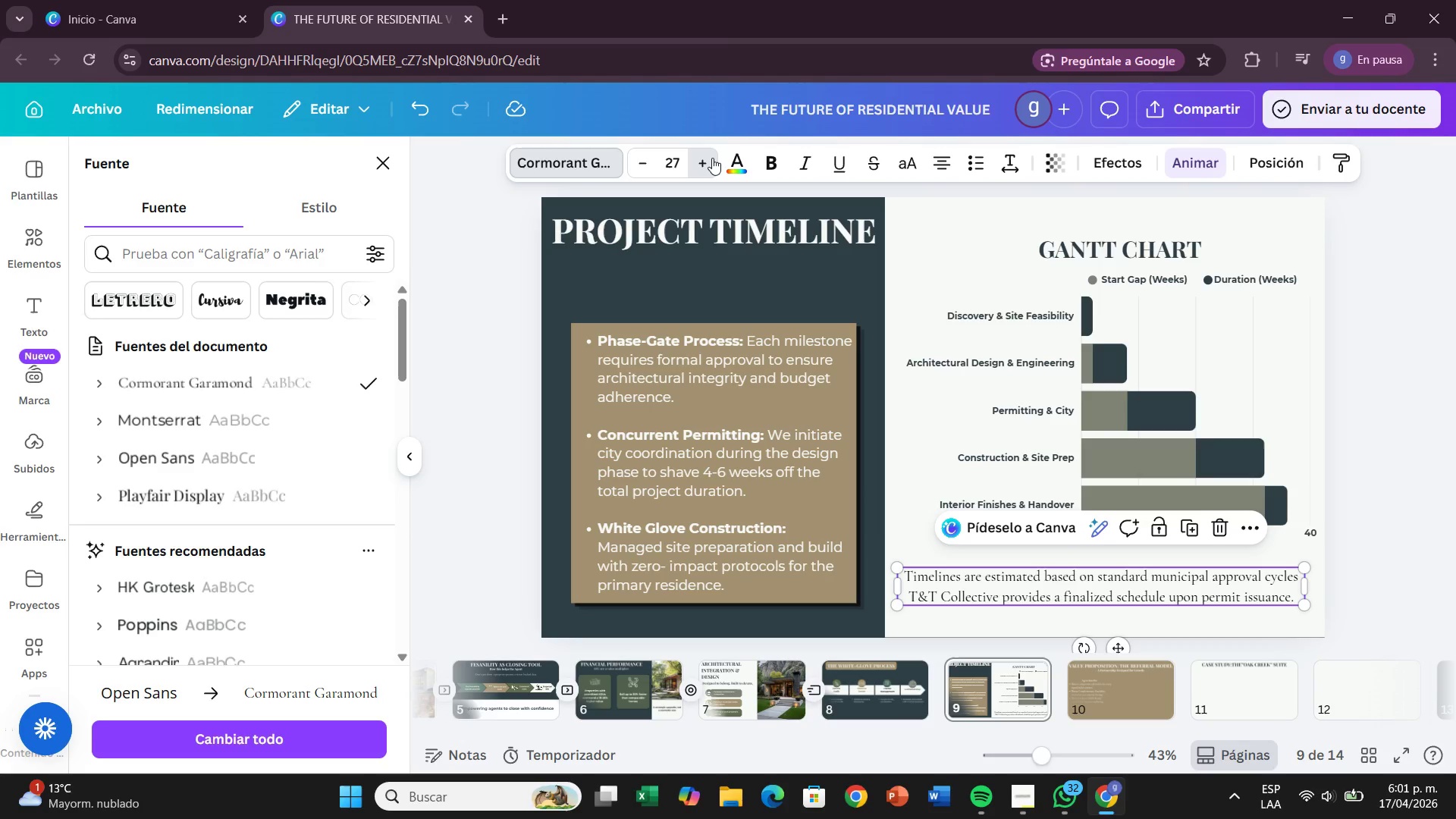 
left_click([712, 158])
 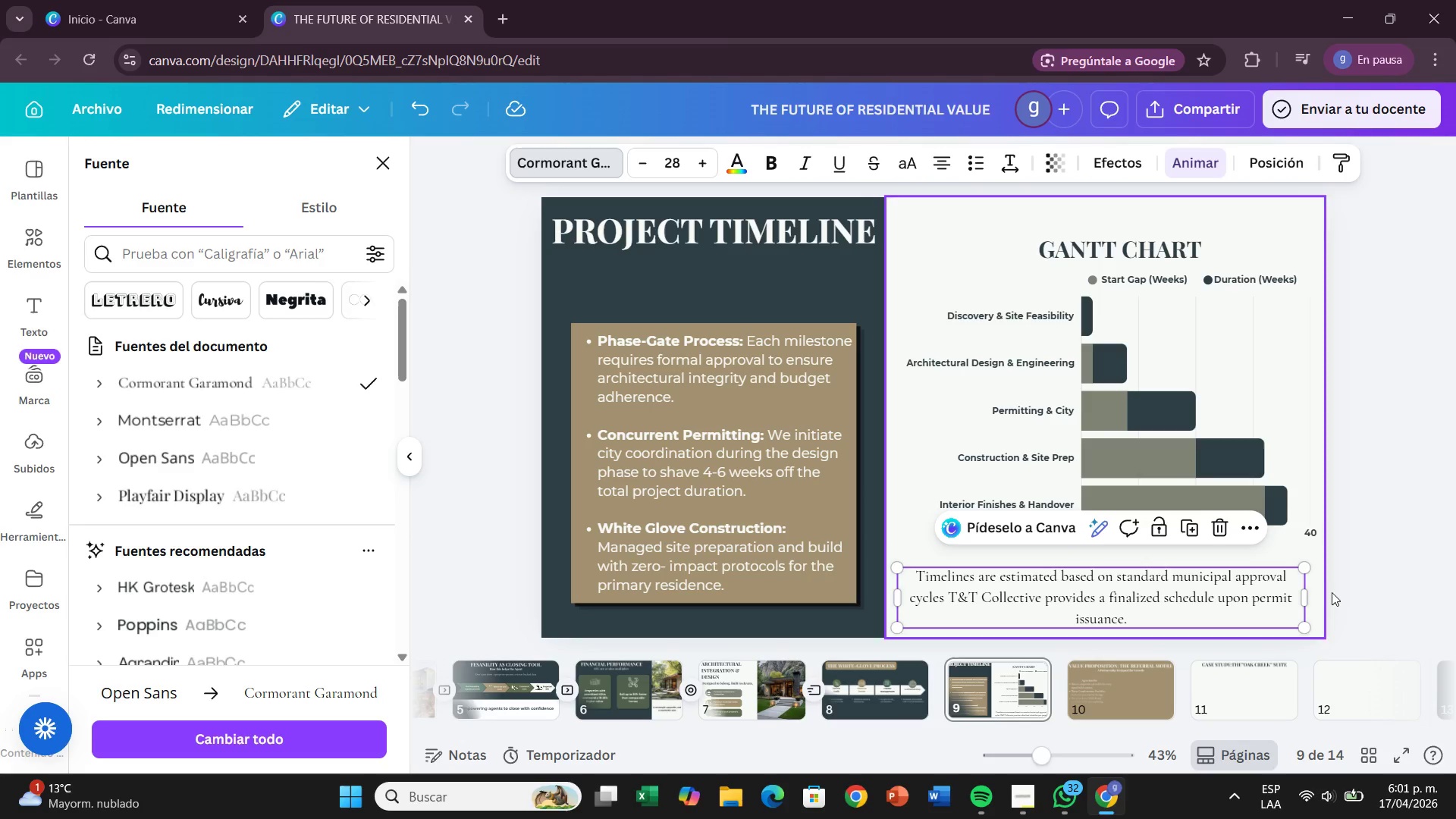 
left_click([1343, 584])
 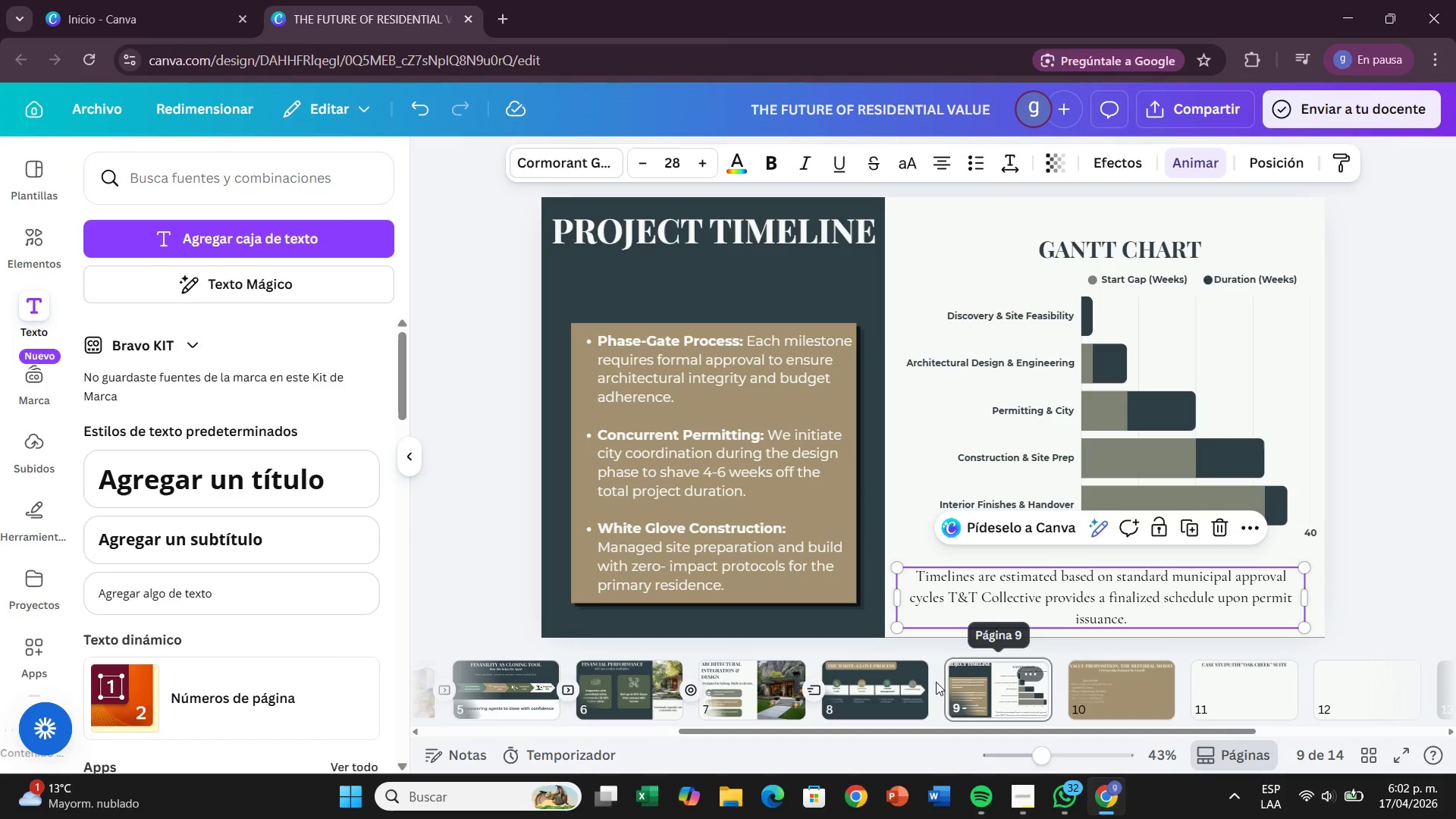 
left_click([902, 680])
 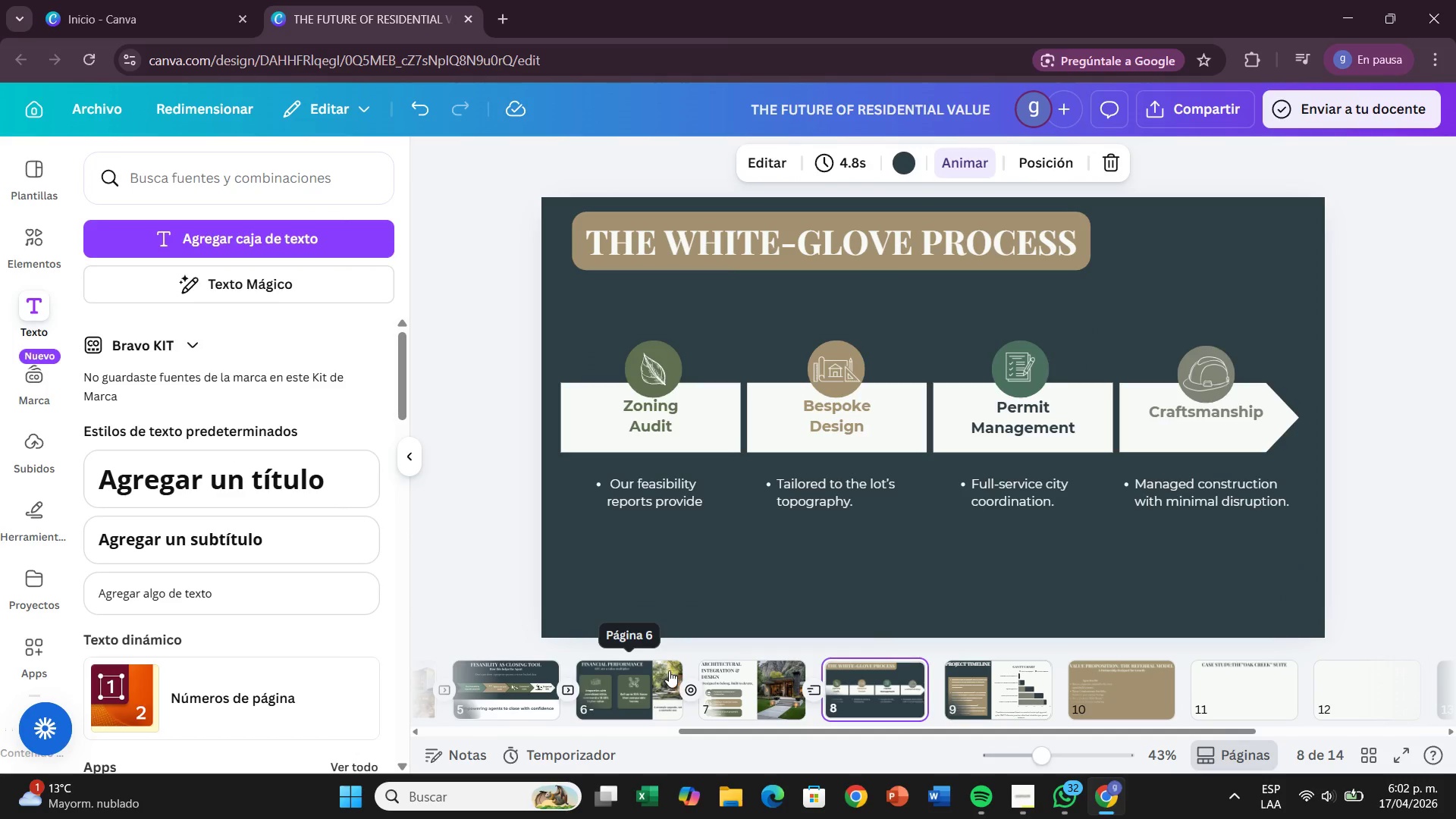 
left_click([742, 692])
 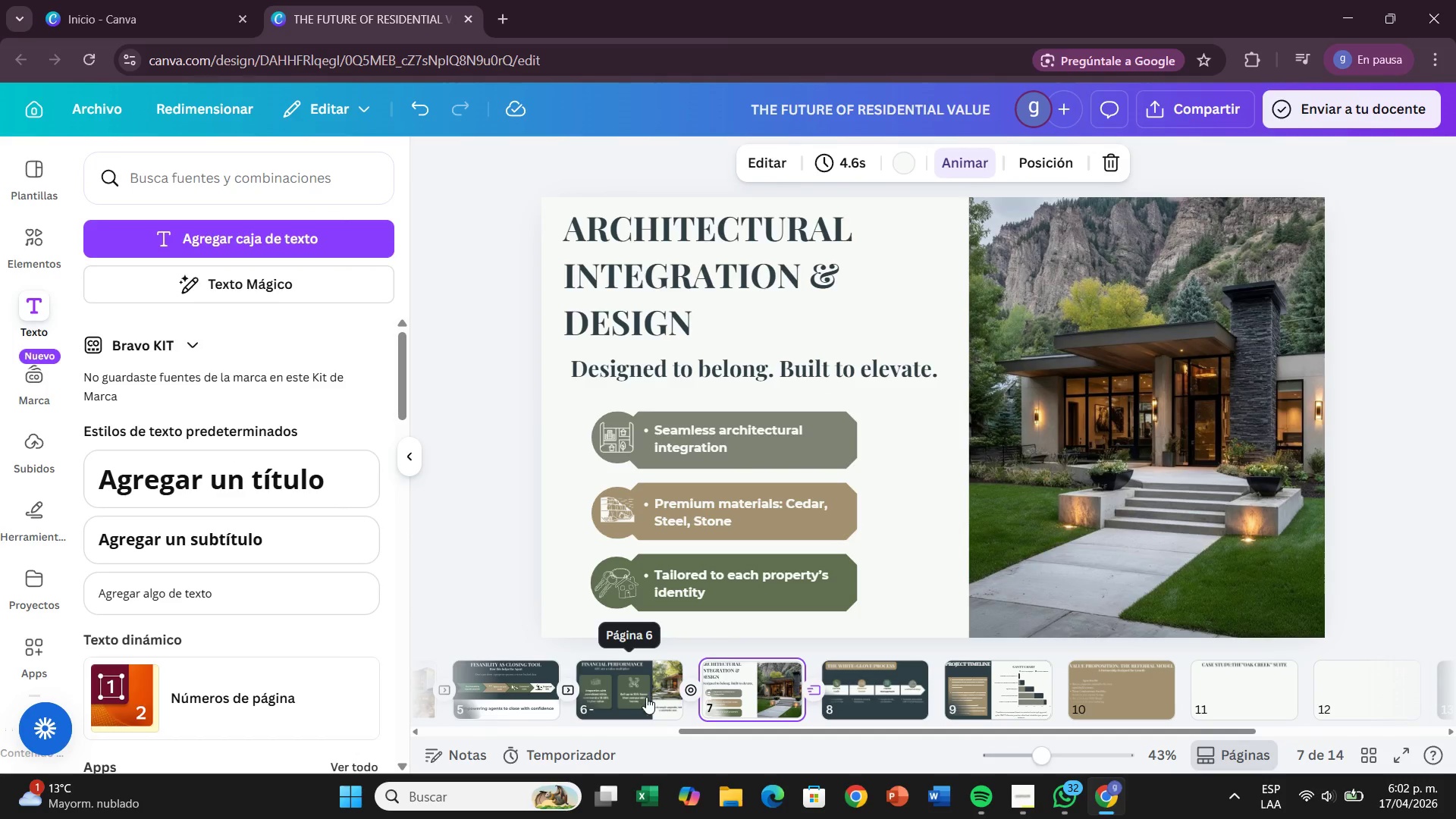 
left_click([635, 699])
 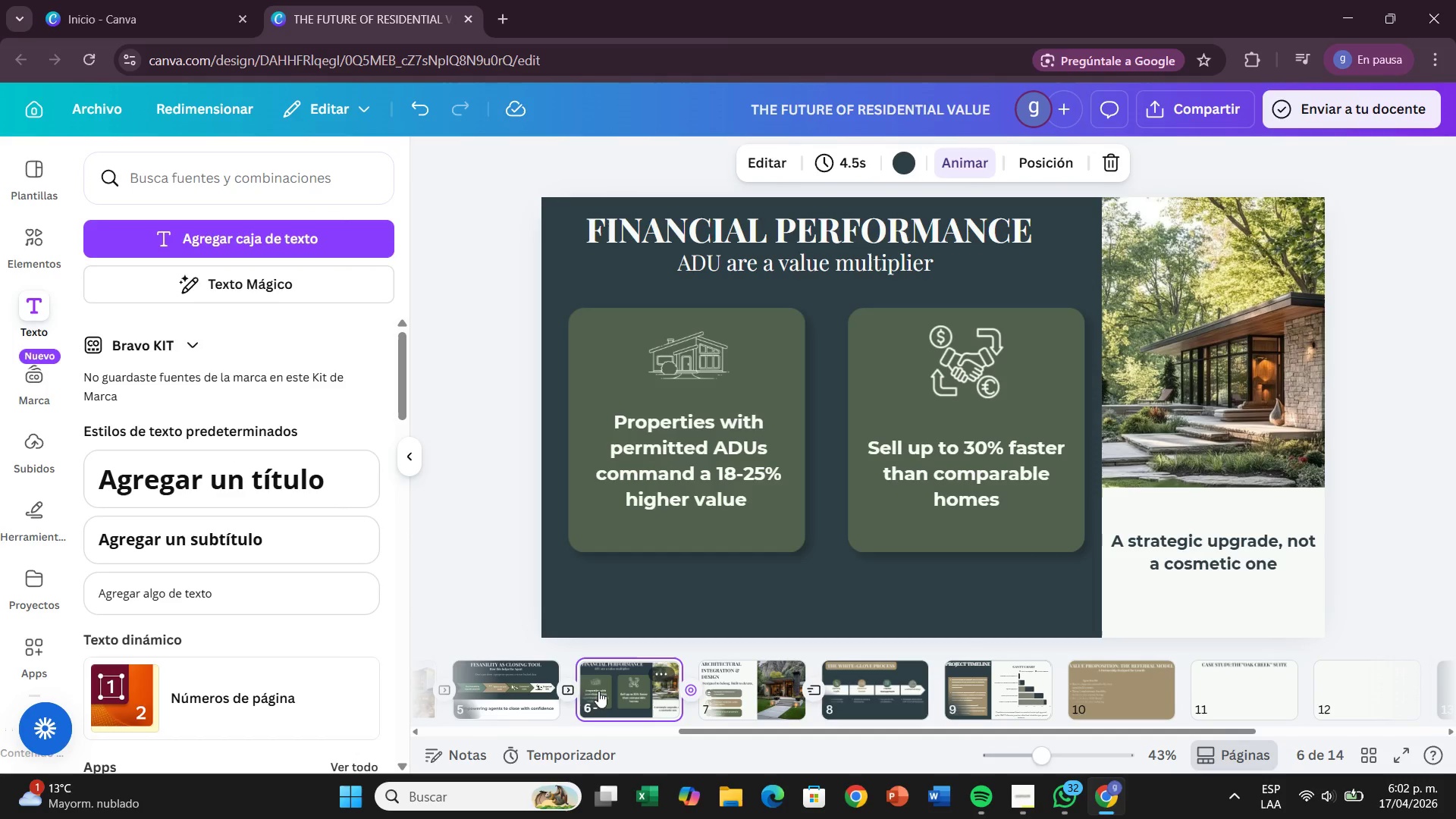 
left_click([545, 691])
 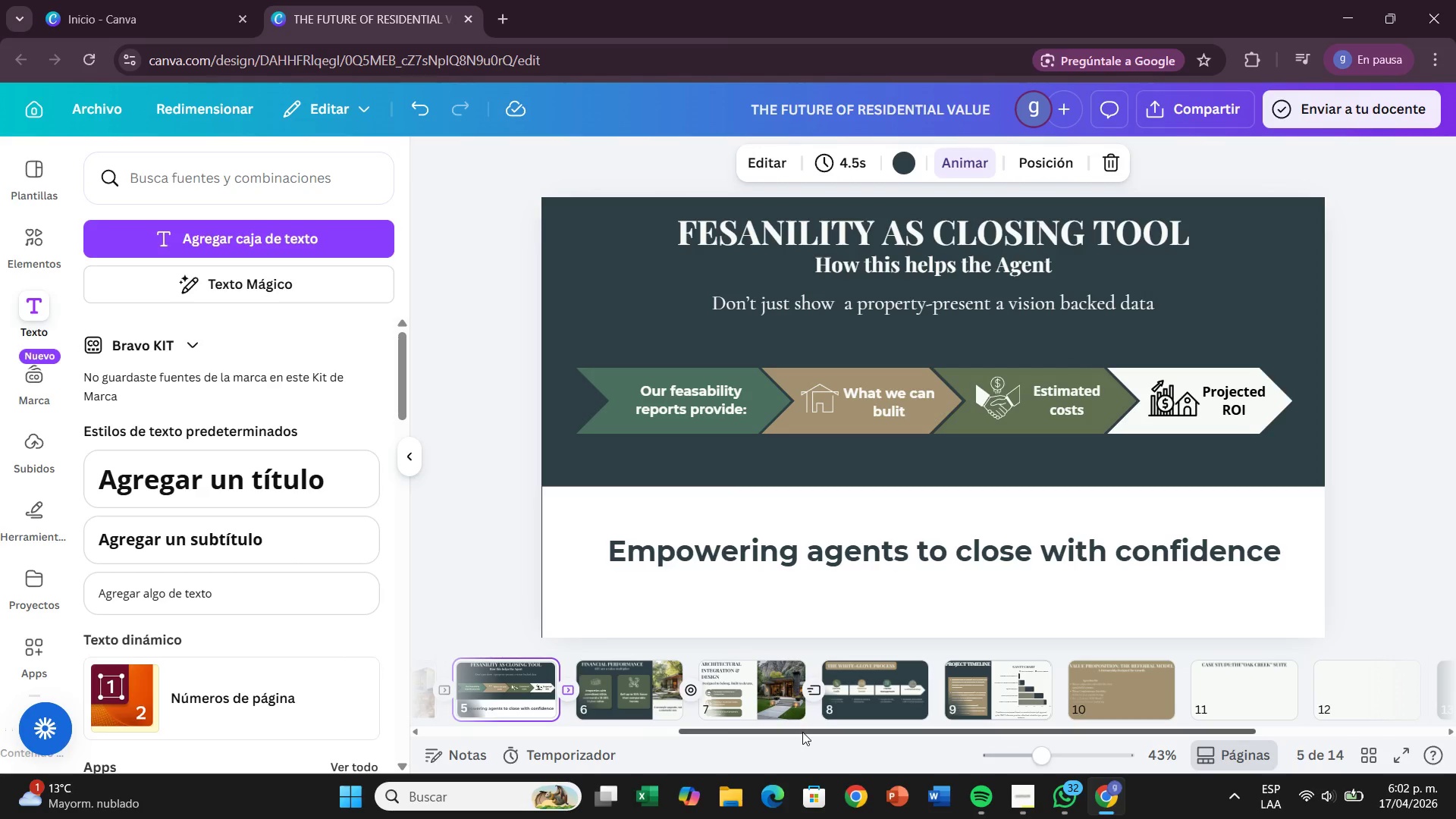 
wait(6.06)
 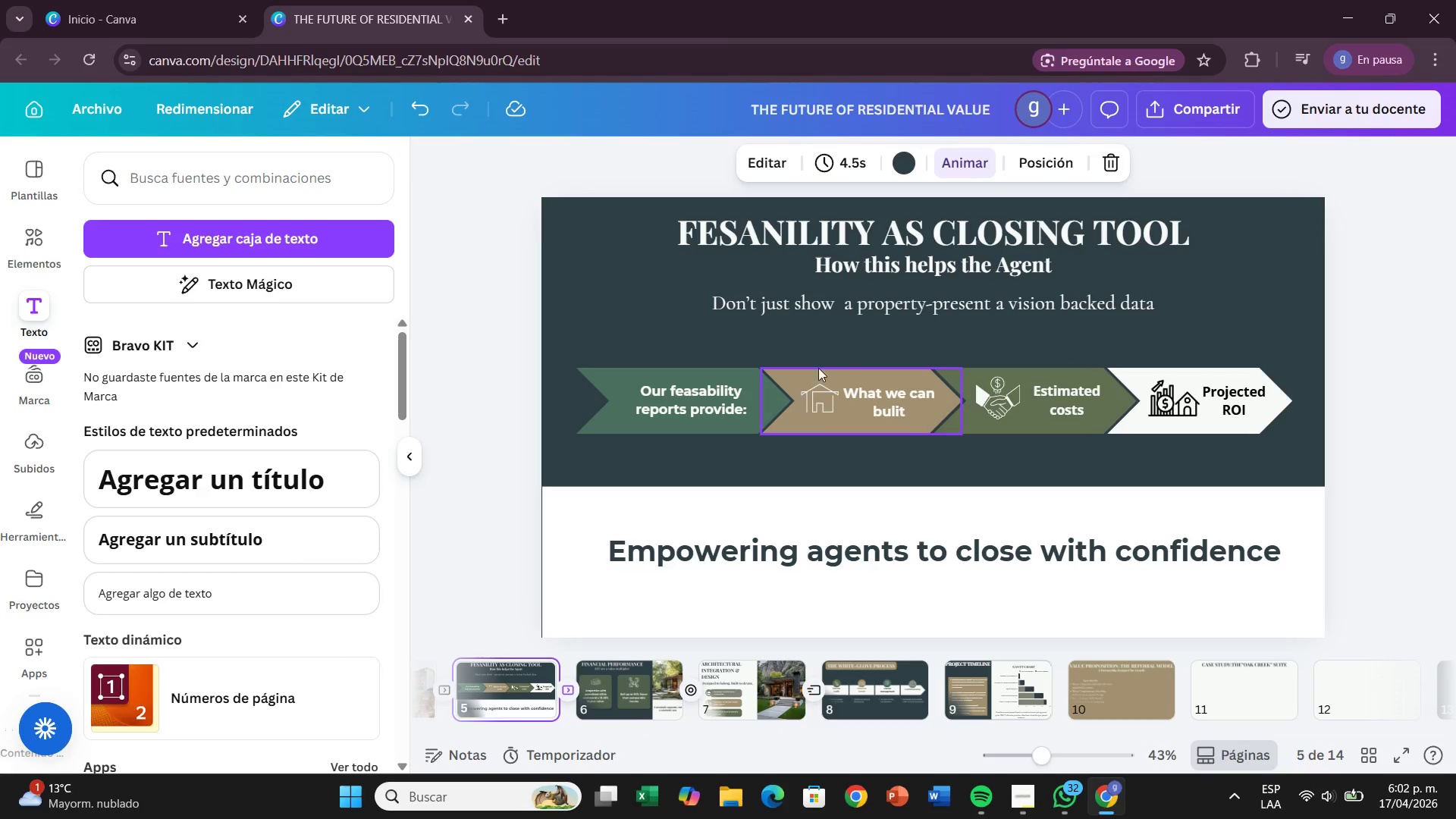 
left_click([983, 691])
 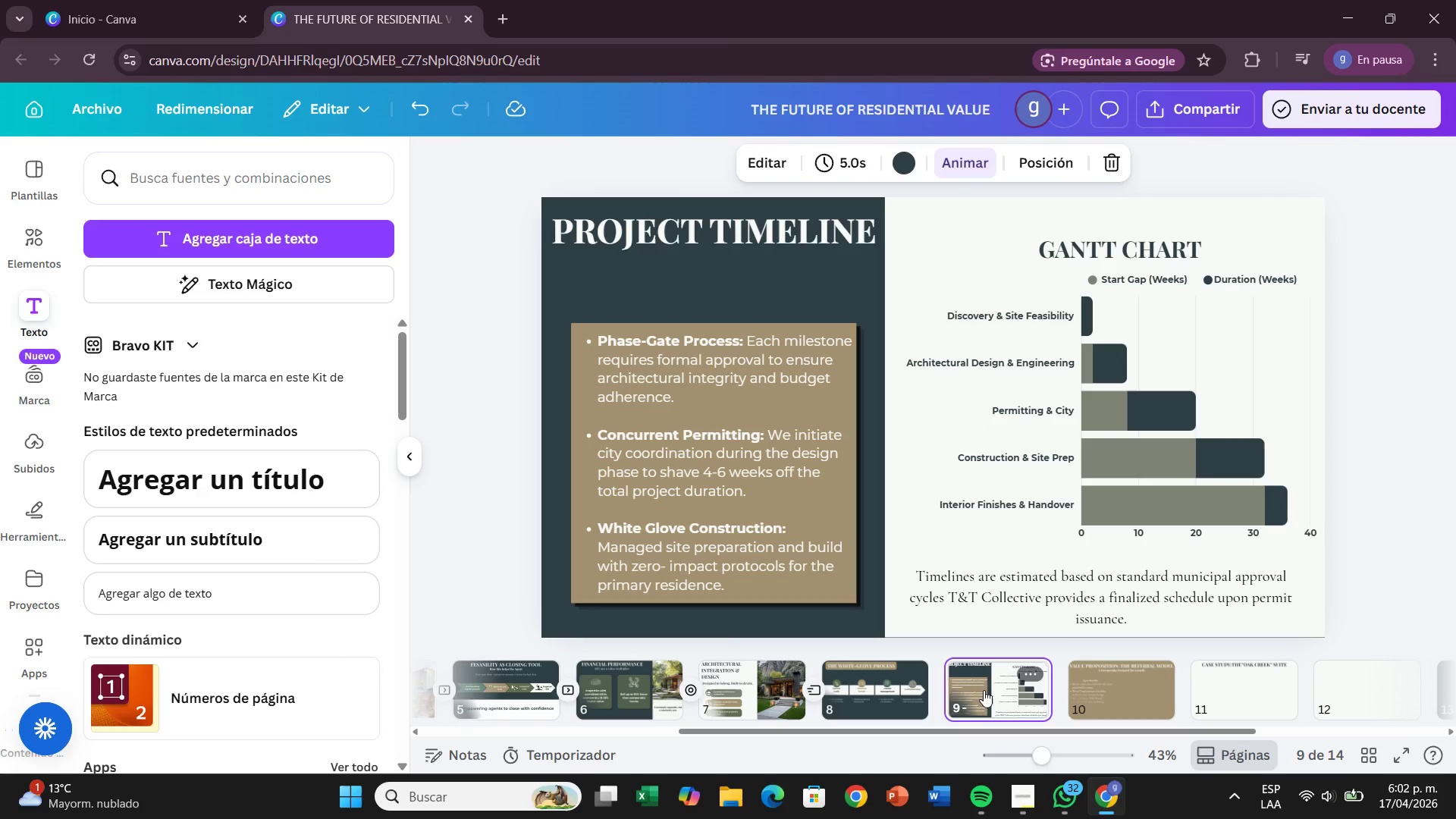 
wait(9.22)
 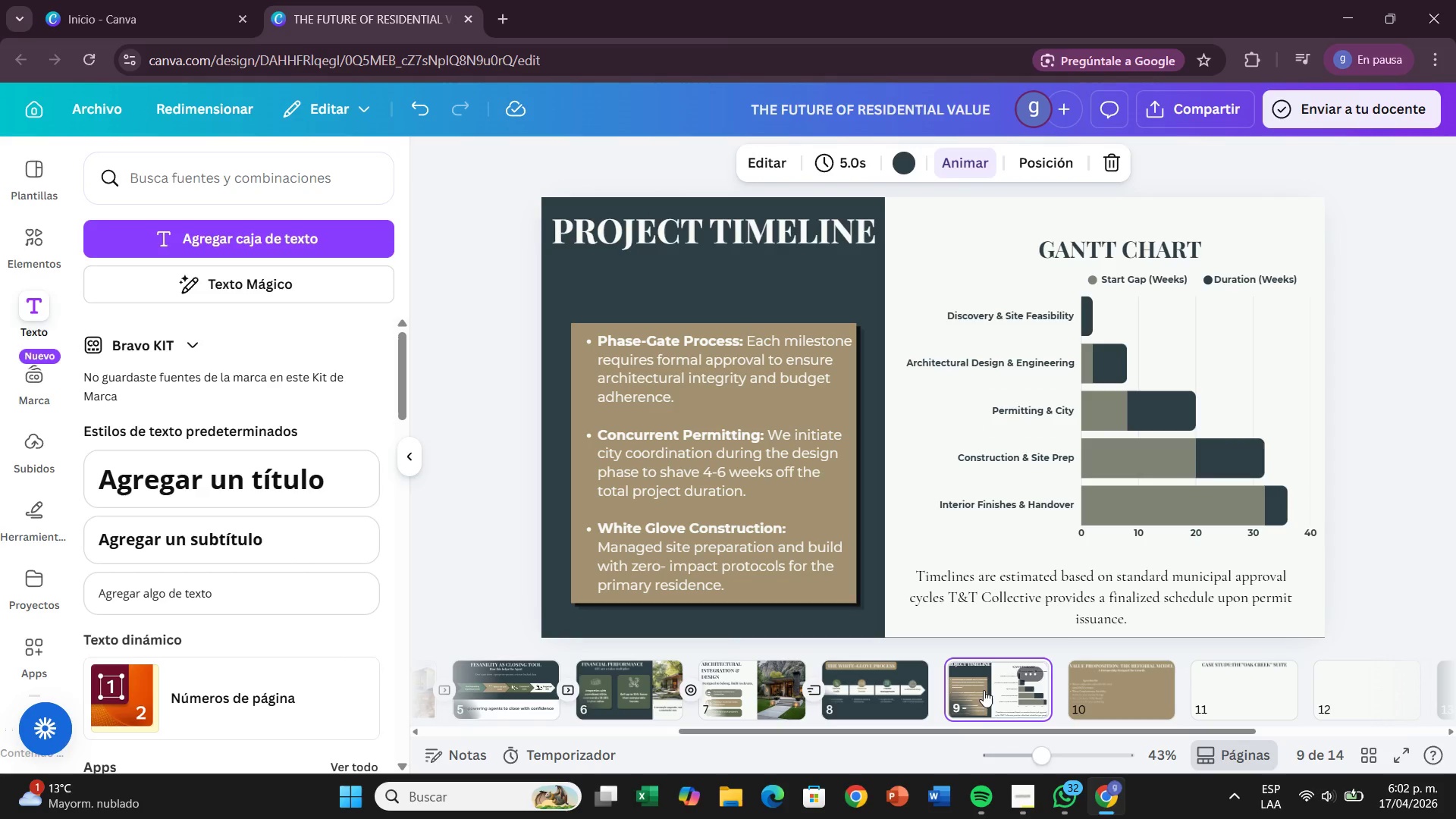 
left_click([1395, 523])
 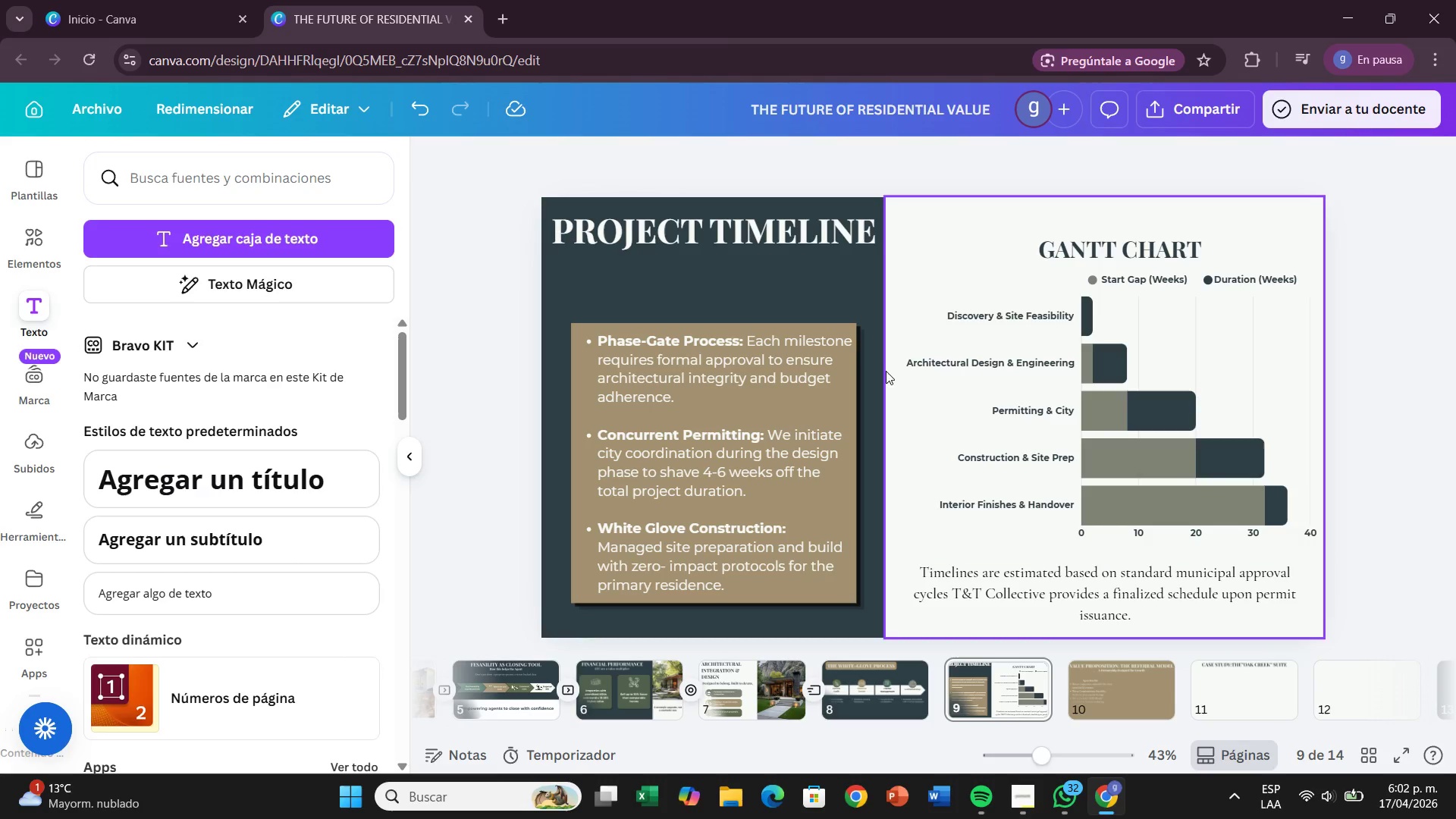 
wait(6.11)
 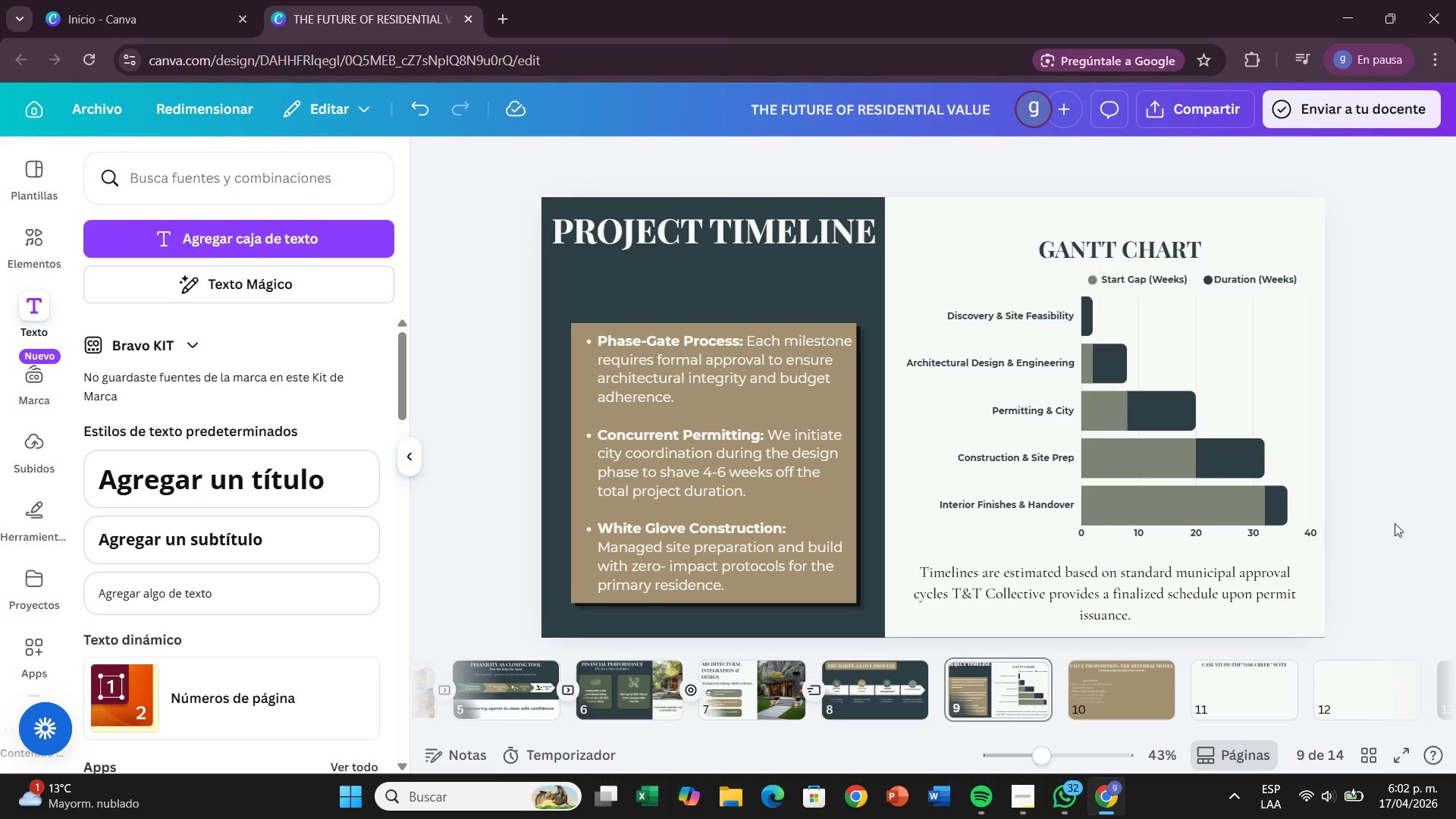 
left_click([286, 237])
 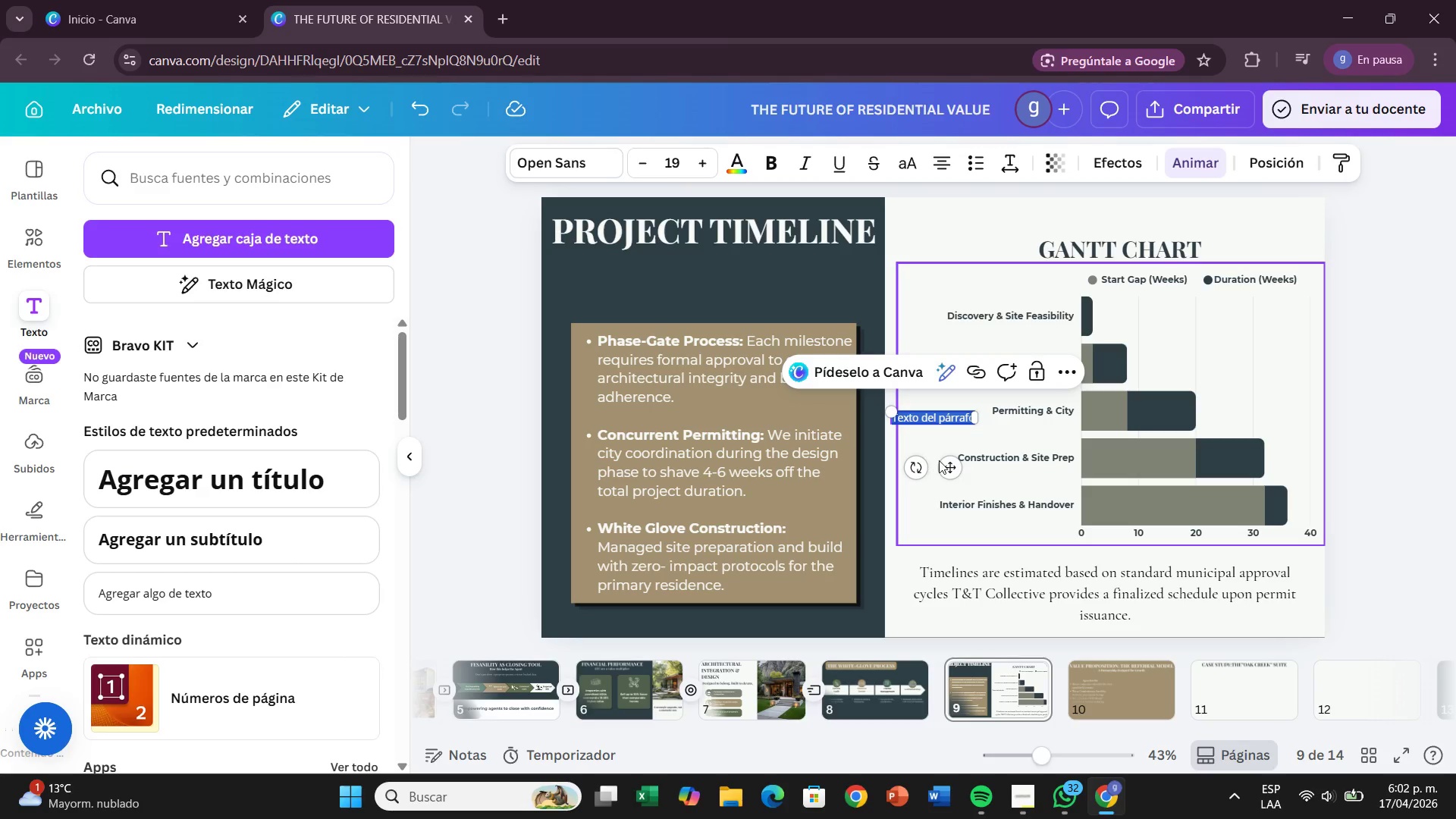 
left_click_drag(start_coordinate=[944, 460], to_coordinate=[645, 300])
 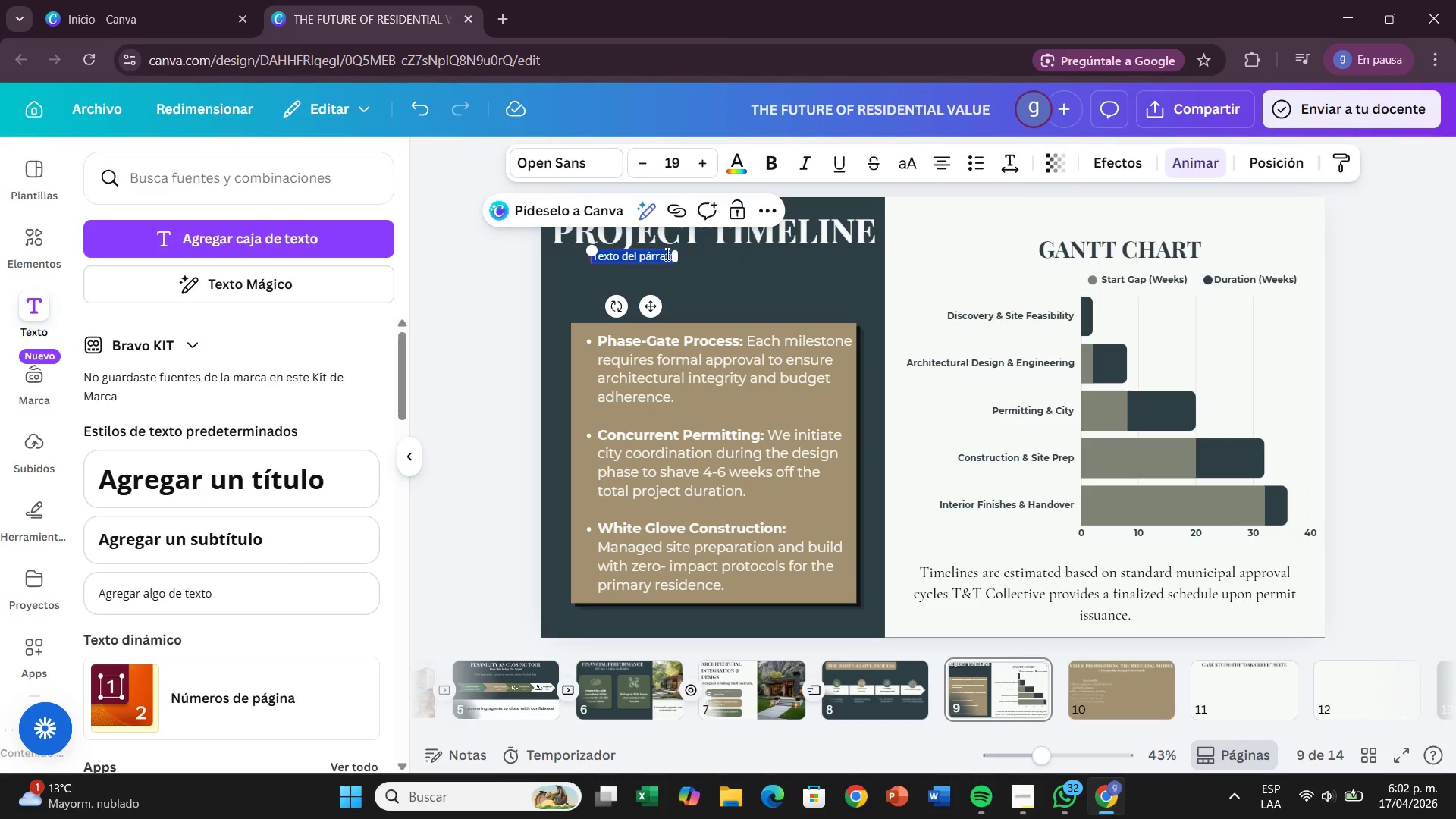 
key(Backspace)
 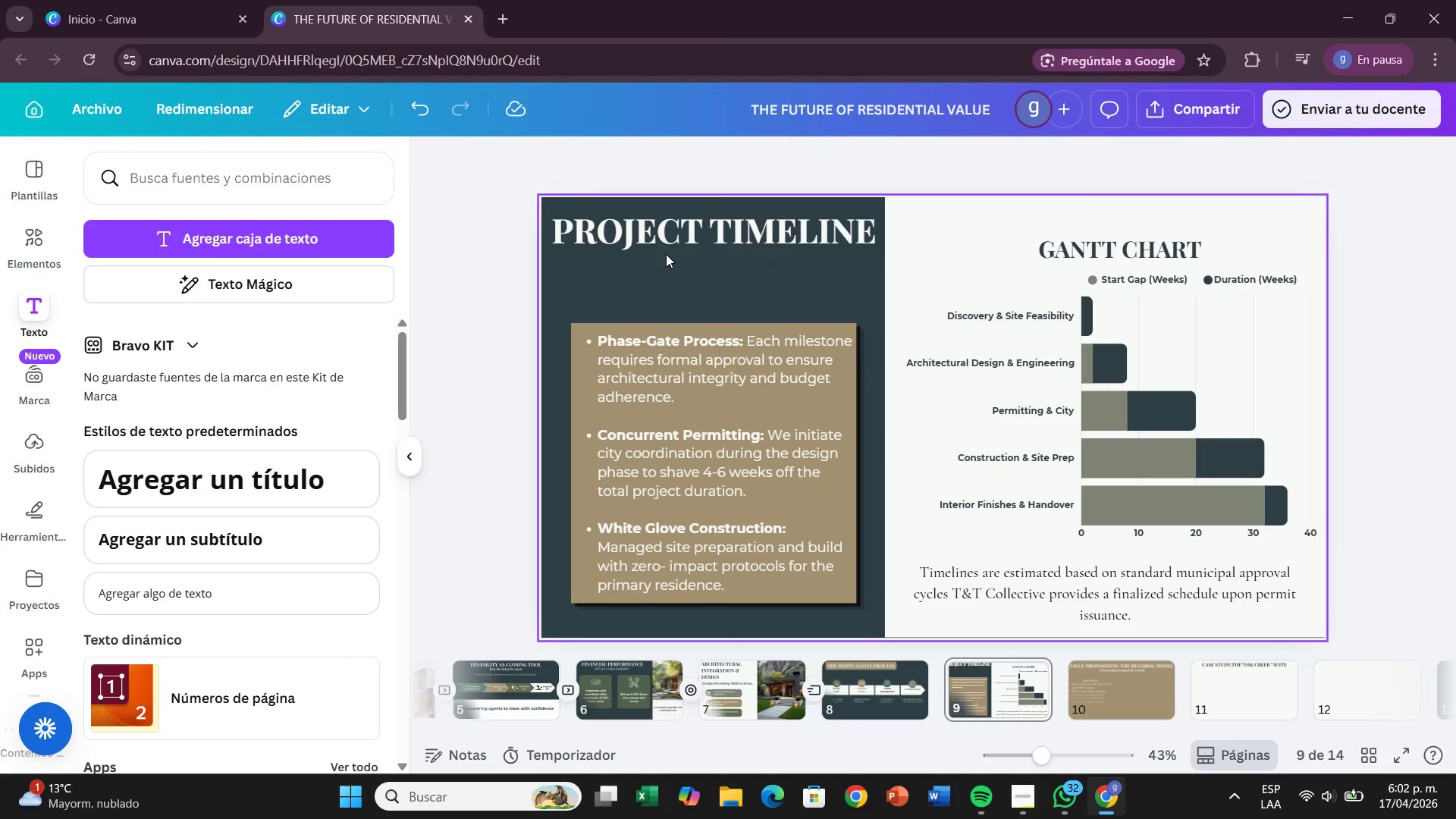 
key(Control+Z)
 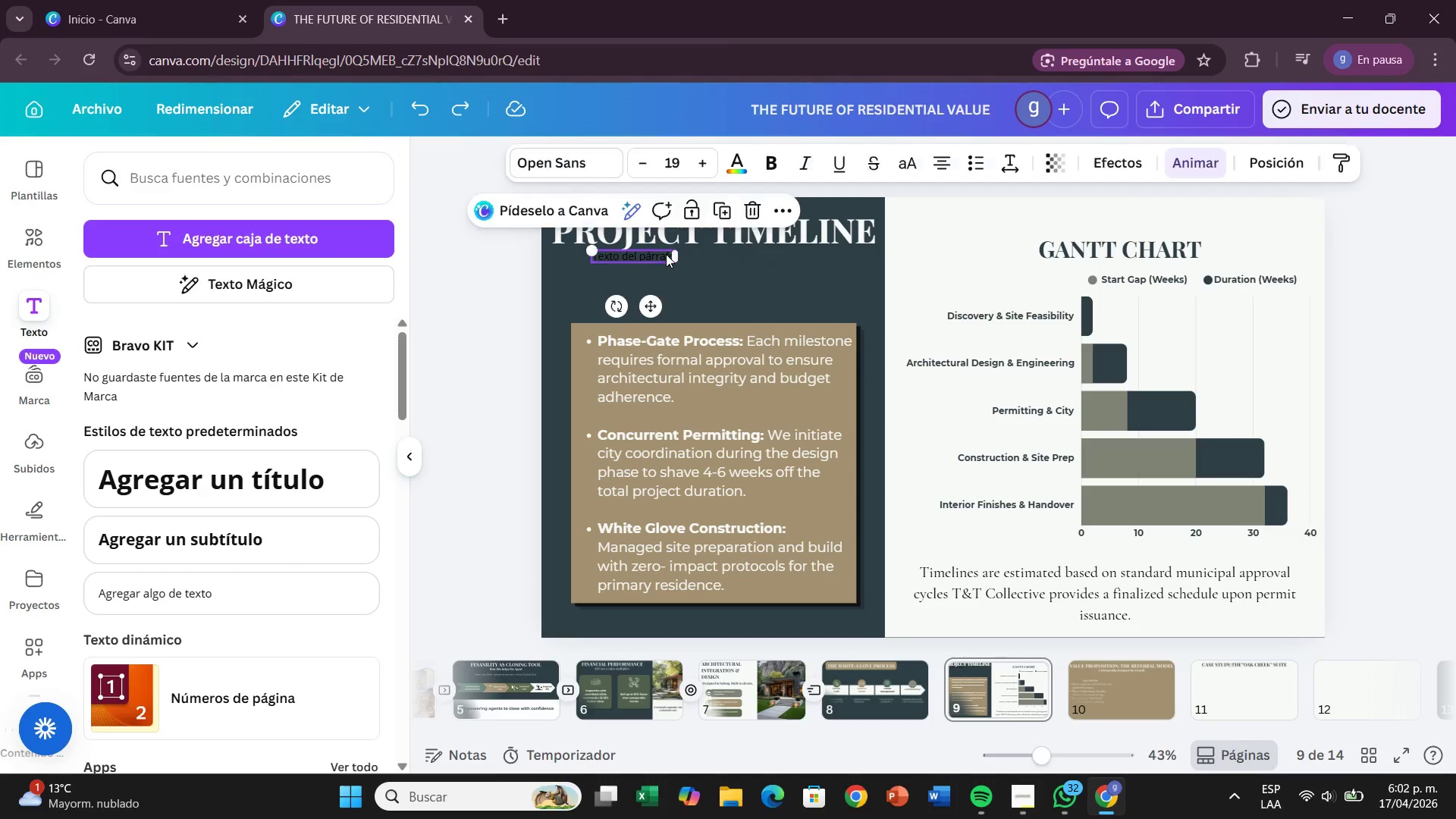 
double_click([666, 254])
 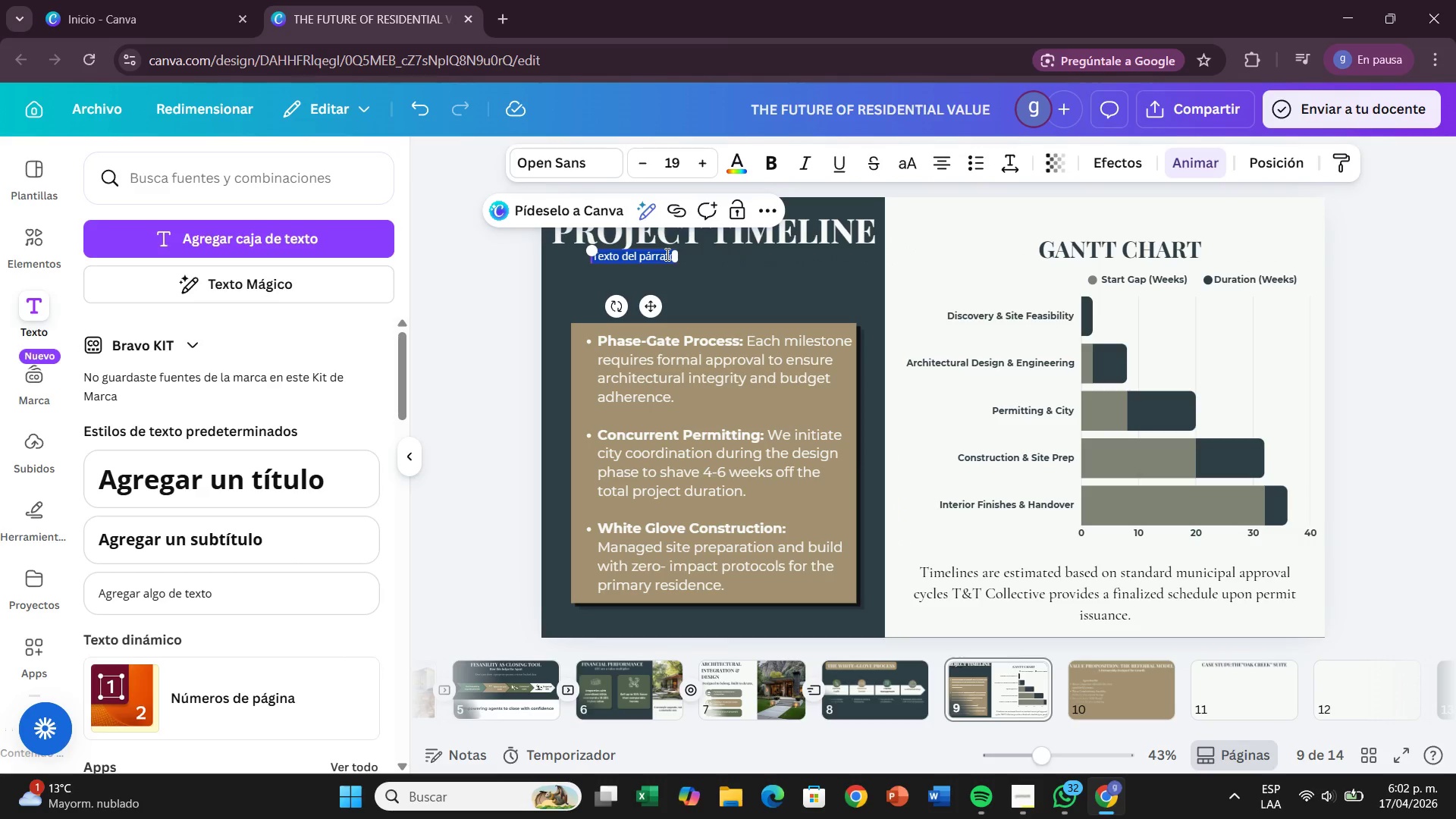 
key(Backspace)
type(A precision.)
key(Backspace)
type(-)
key(Backspace)
type(managed 36 week workflow from ii)
key(Backspace)
type(nitial audit to luxury handover.)
 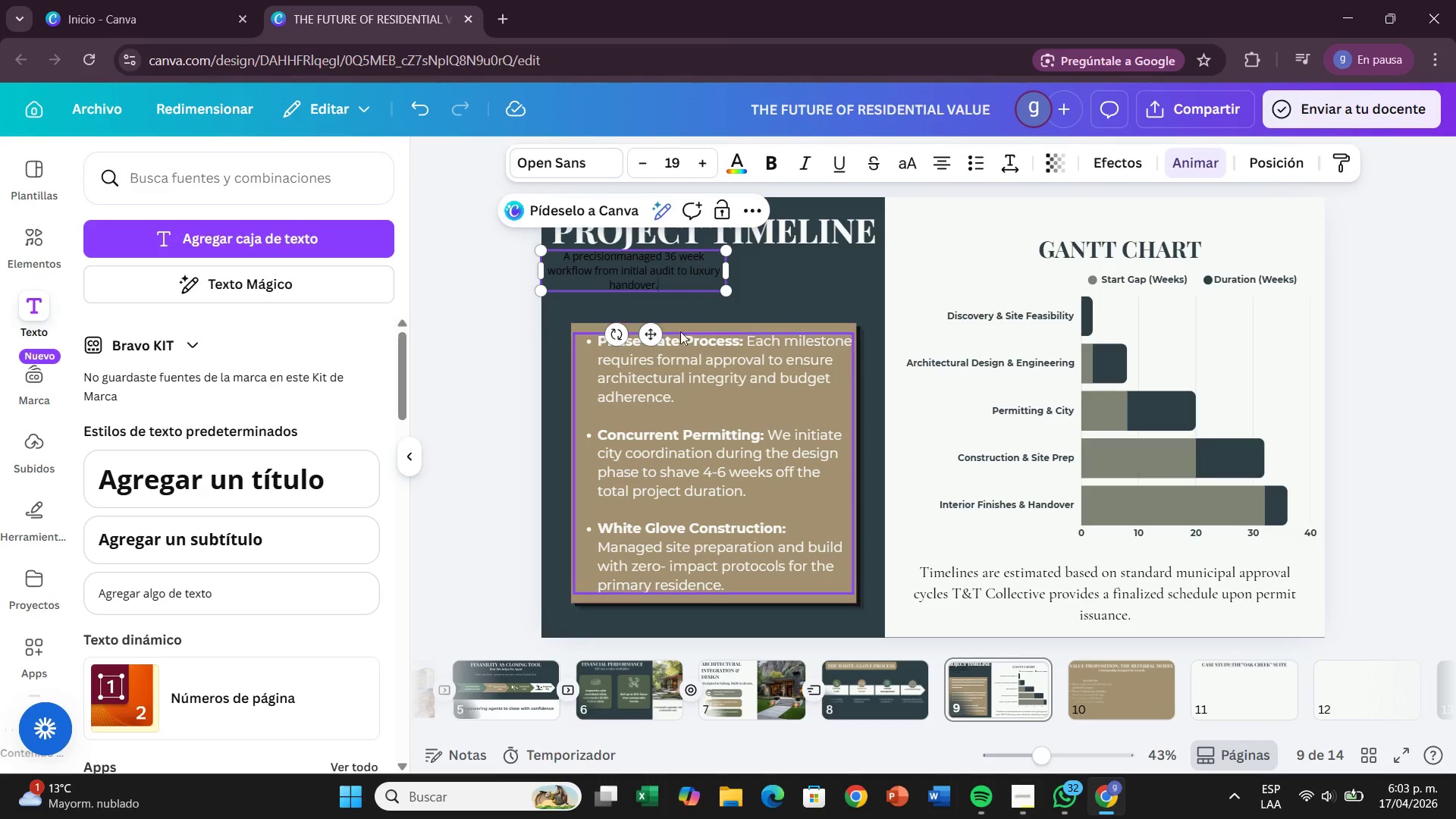 
left_click_drag(start_coordinate=[657, 336], to_coordinate=[737, 343])
 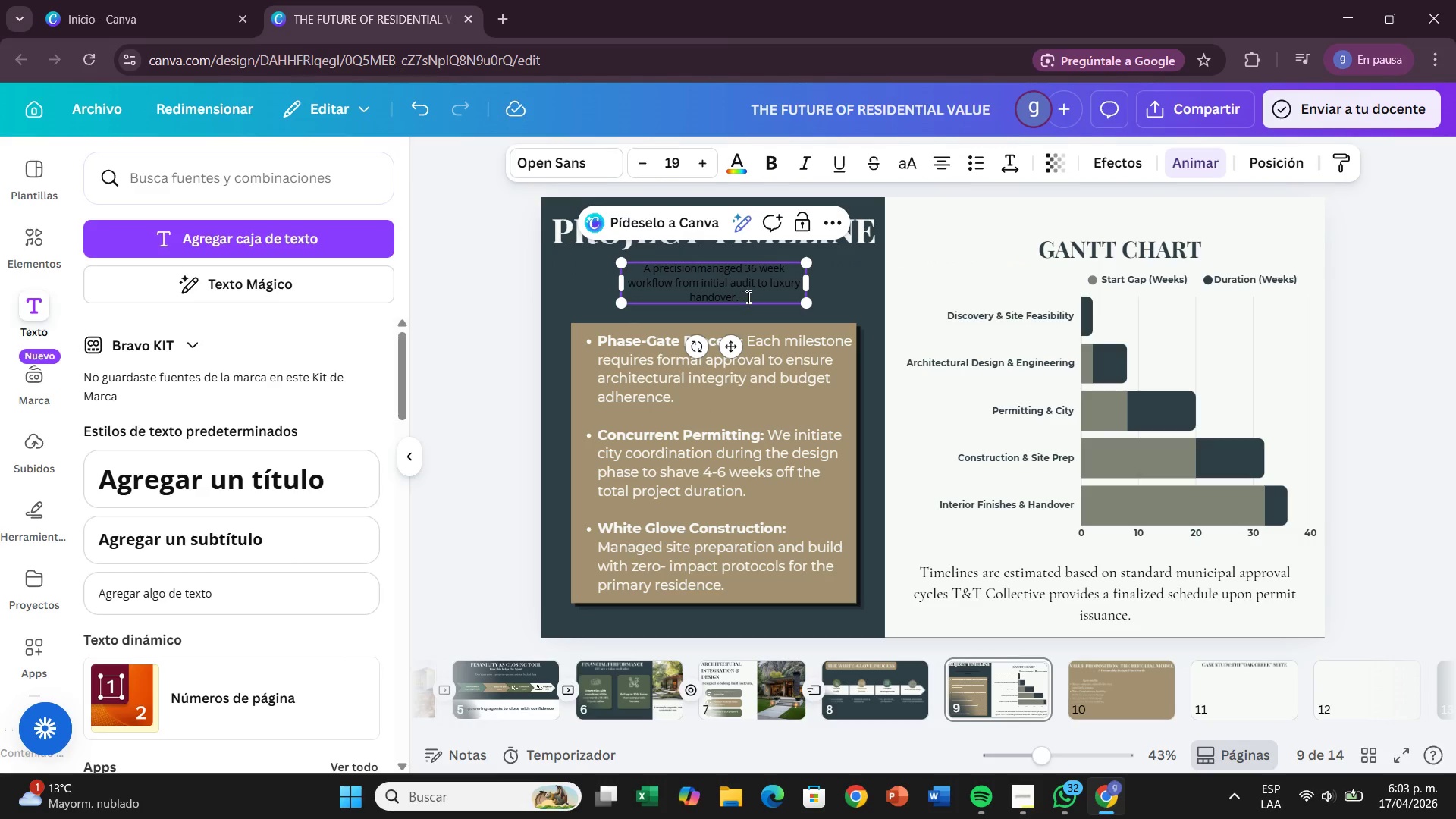 
left_click_drag(start_coordinate=[747, 297], to_coordinate=[643, 268])
 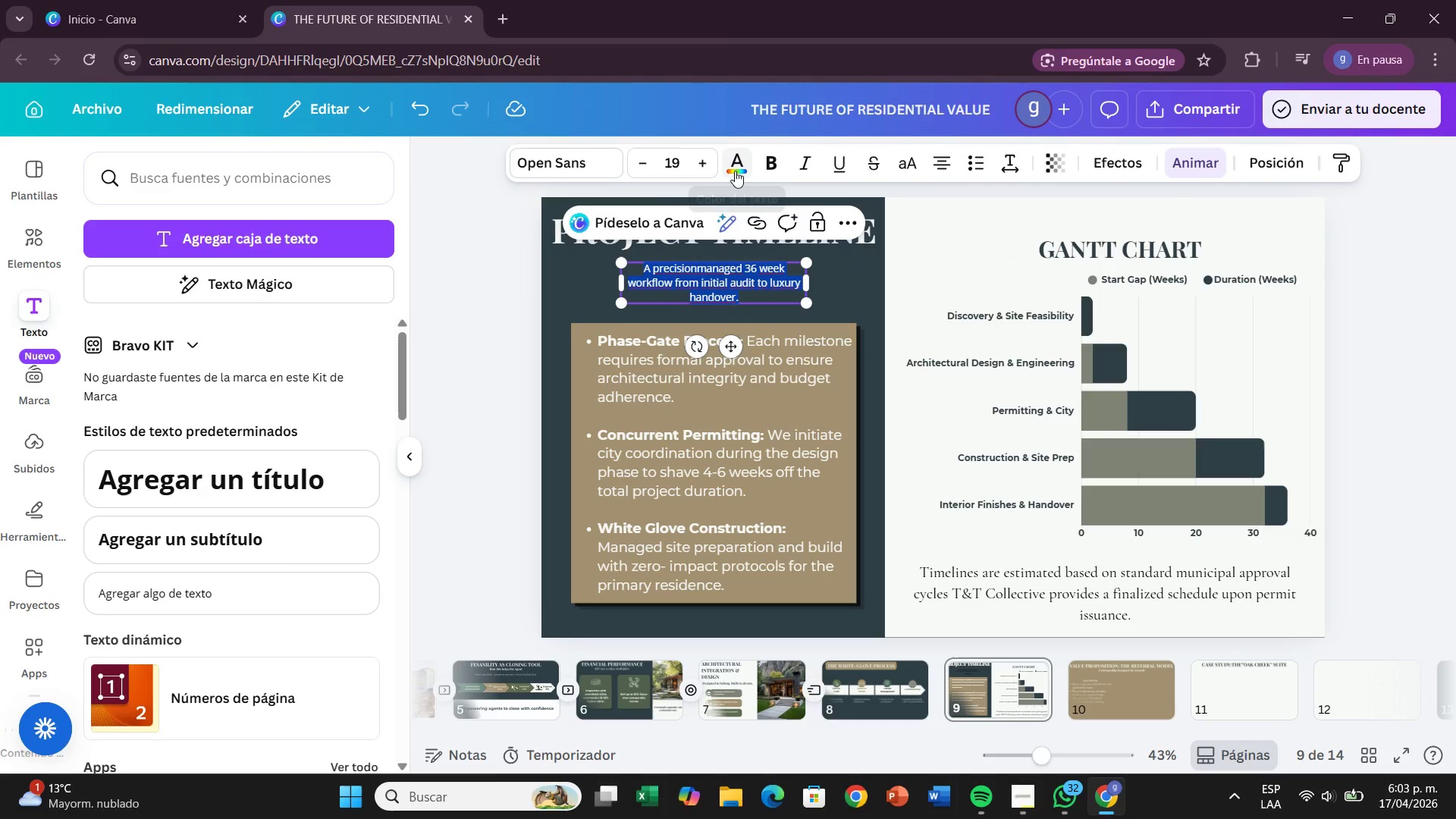 
left_click([734, 170])
 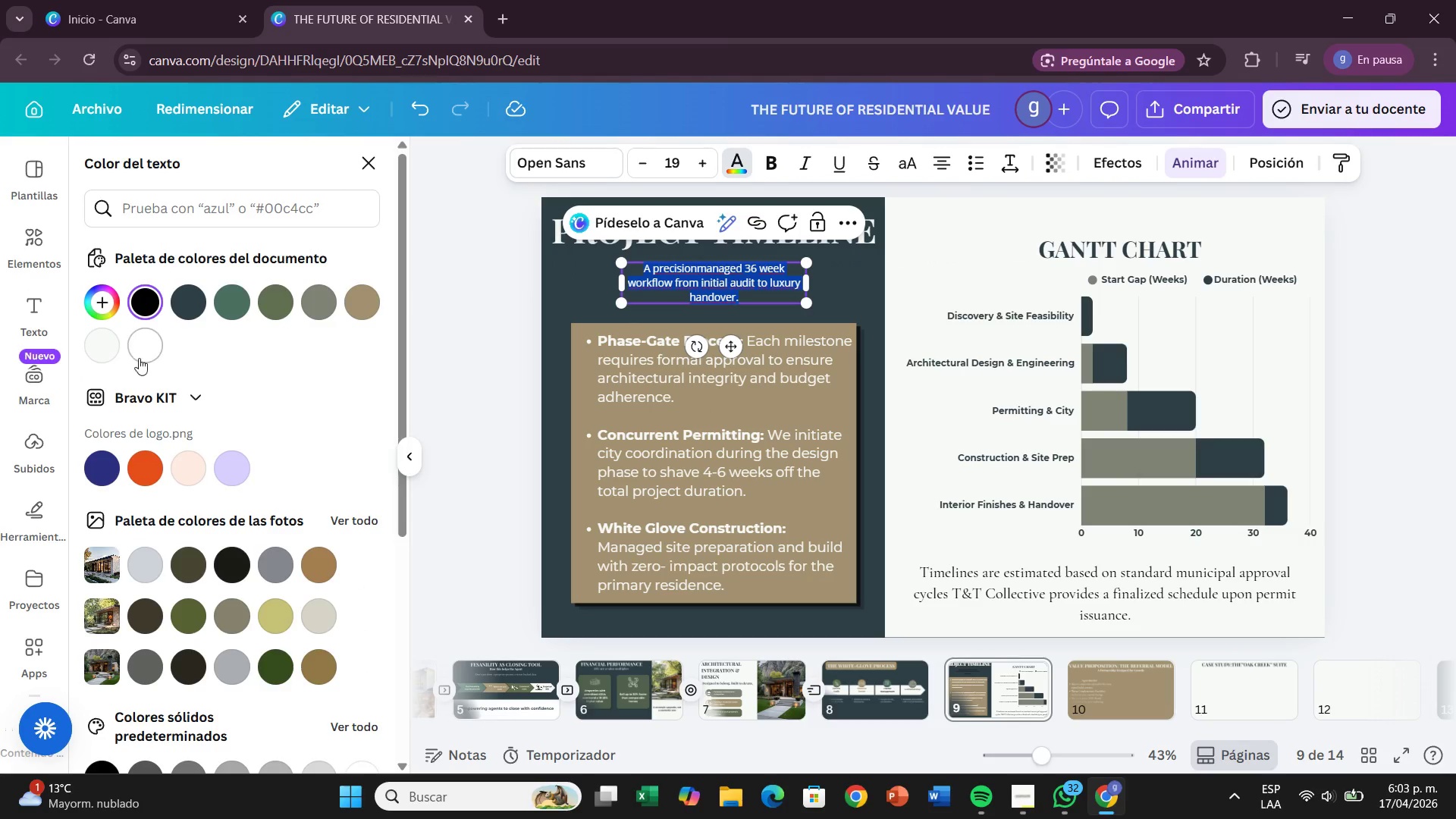 
left_click([136, 357])
 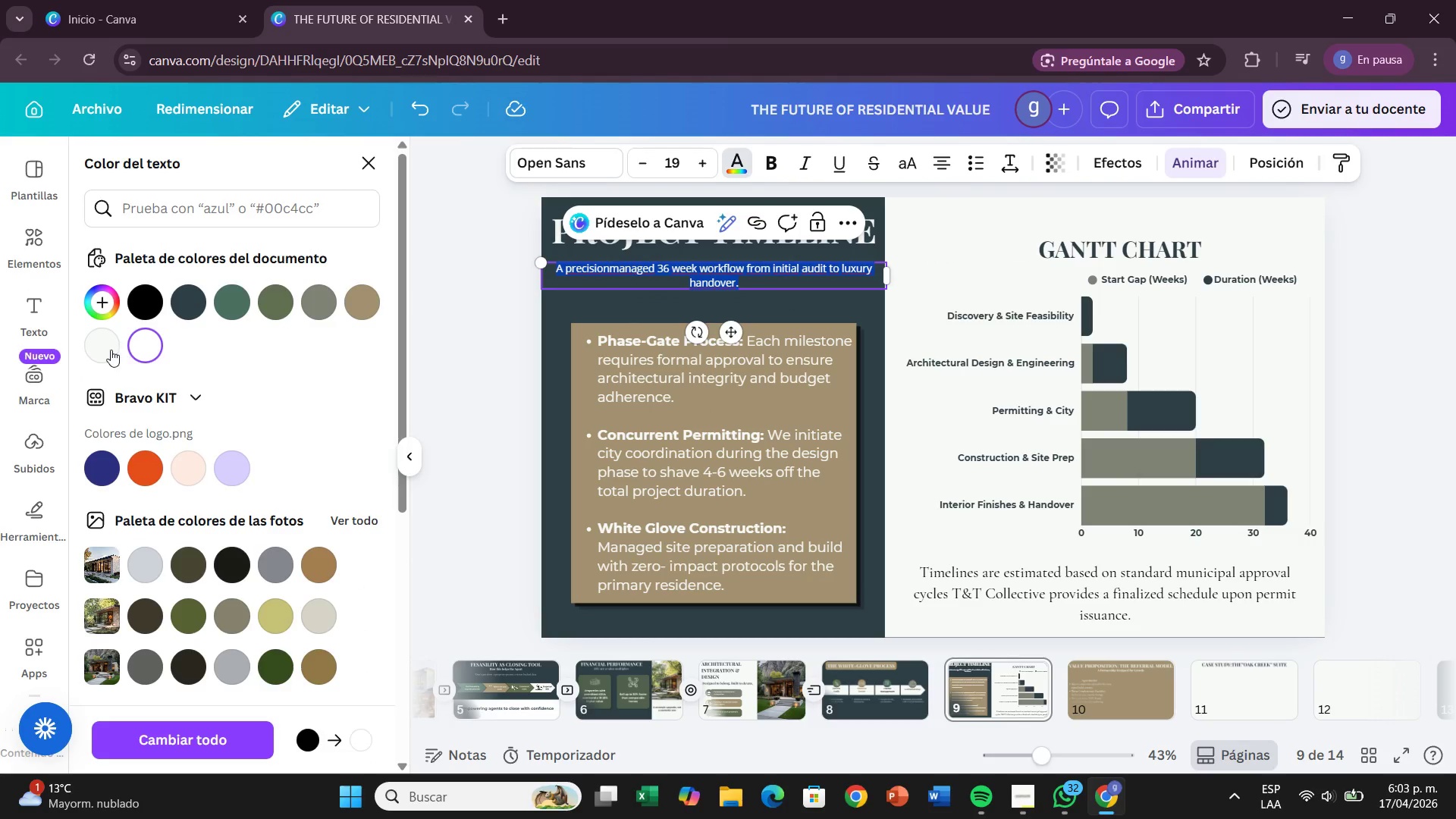 
left_click([108, 350])
 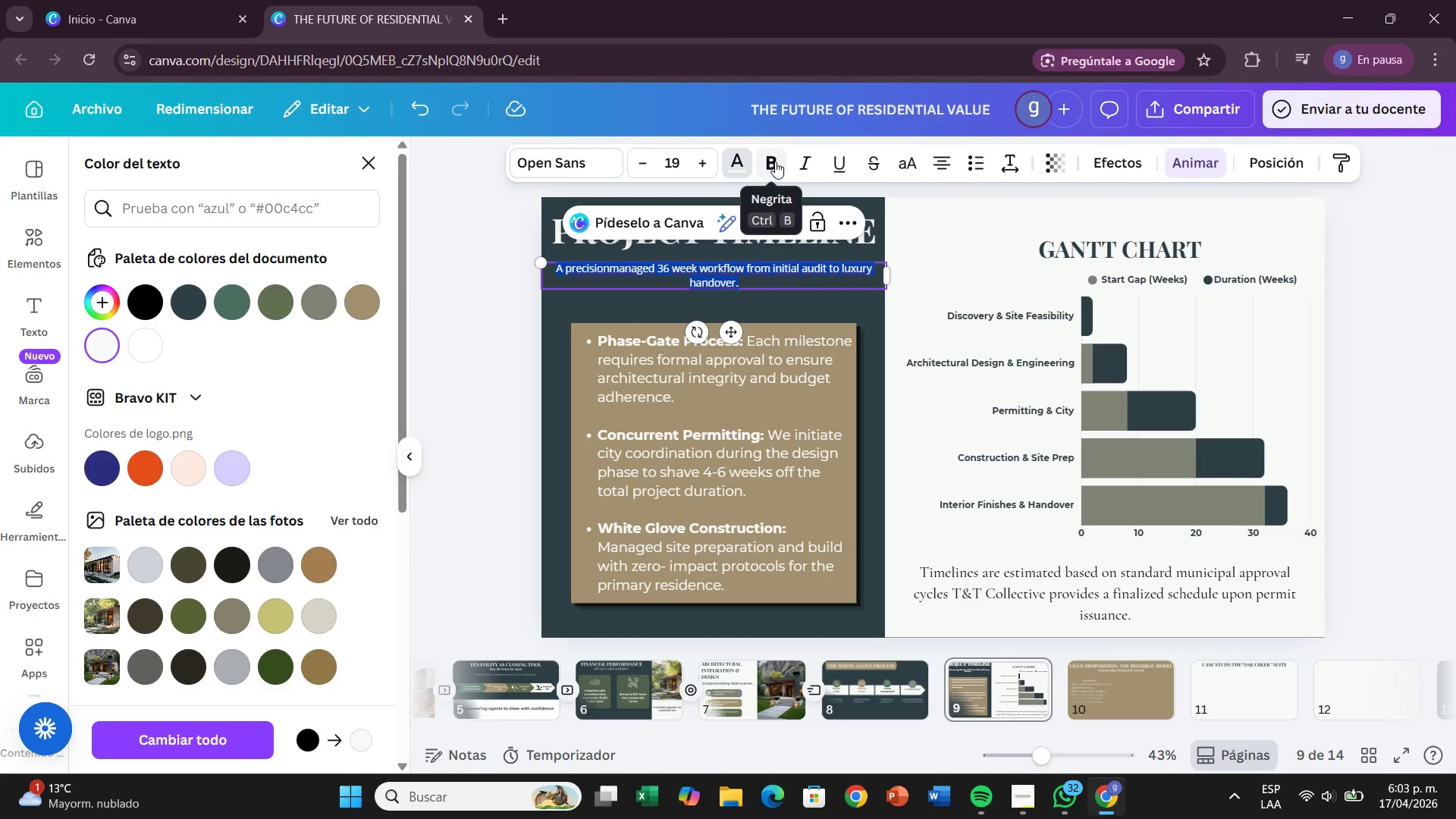 
left_click([775, 162])
 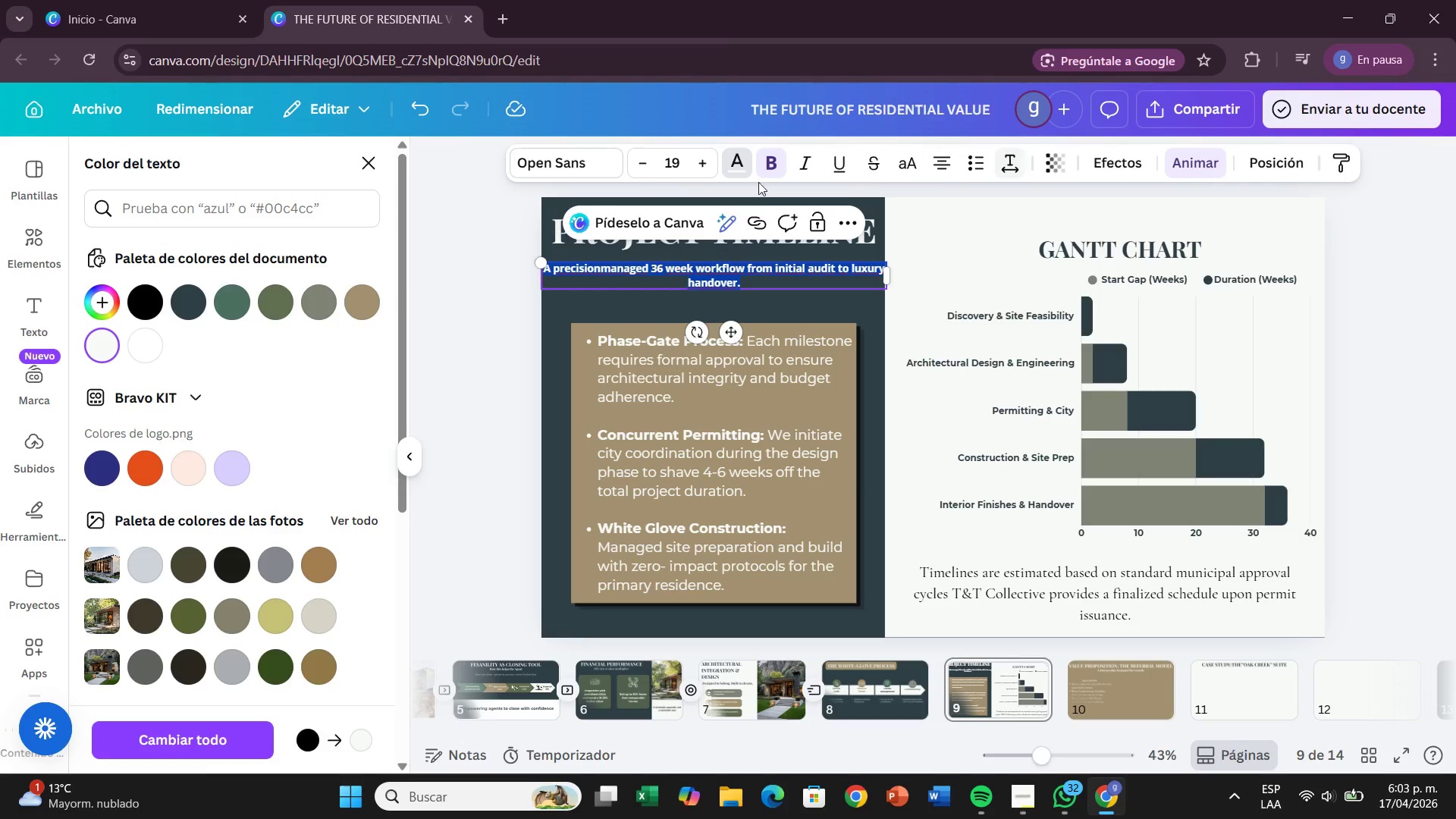 
left_click([588, 164])
 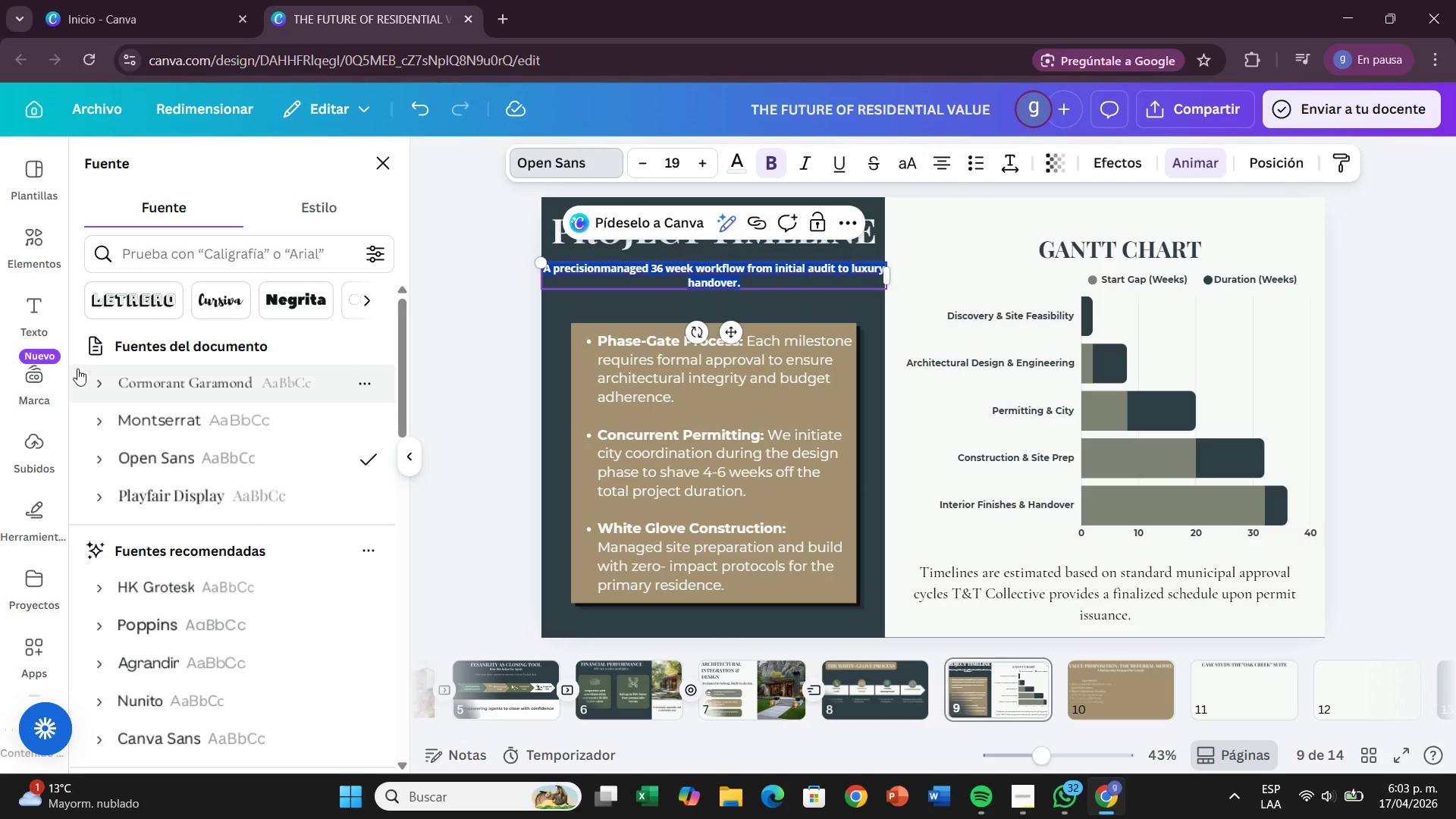 
left_click([111, 391])
 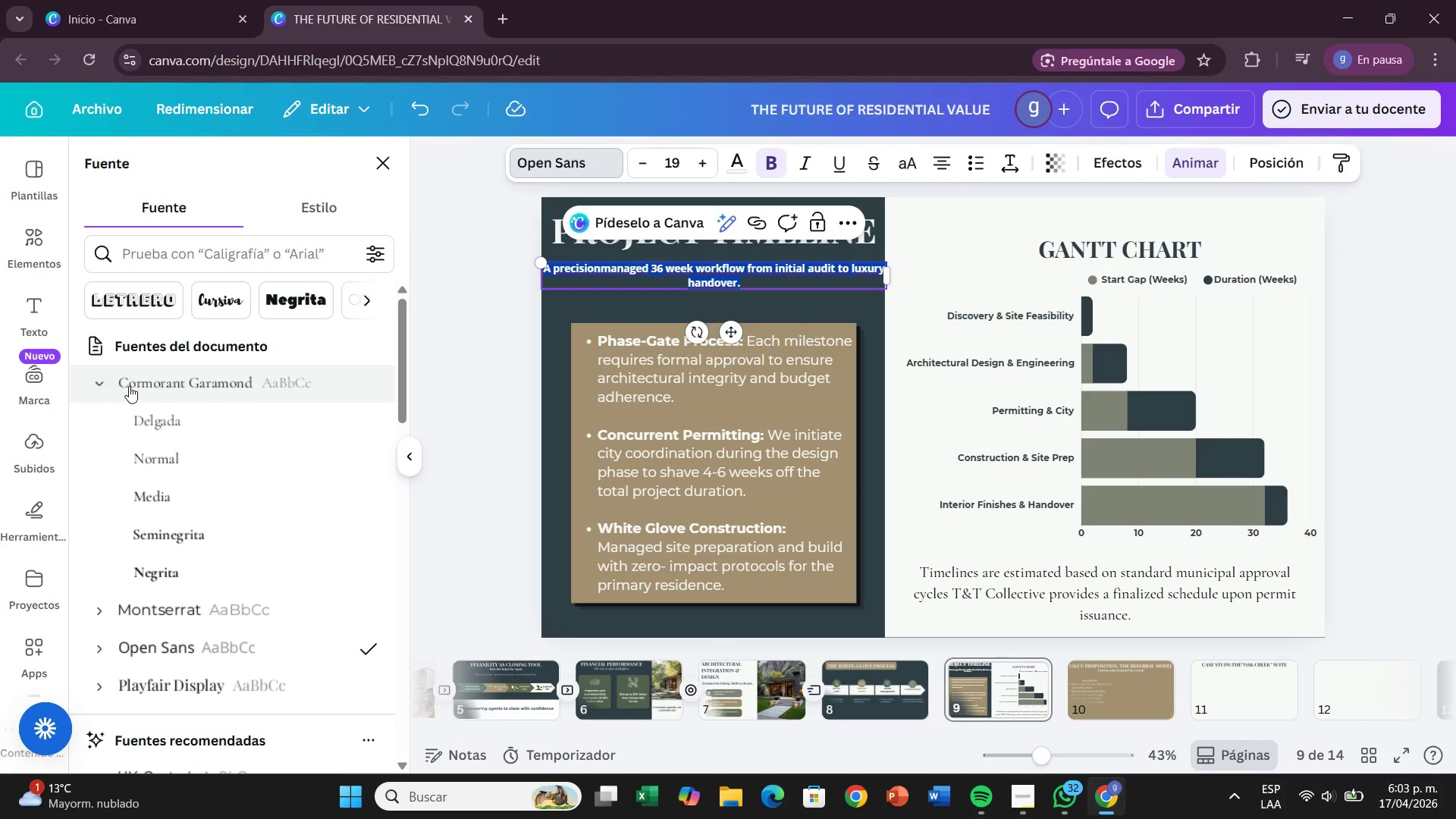 
left_click([129, 386])
 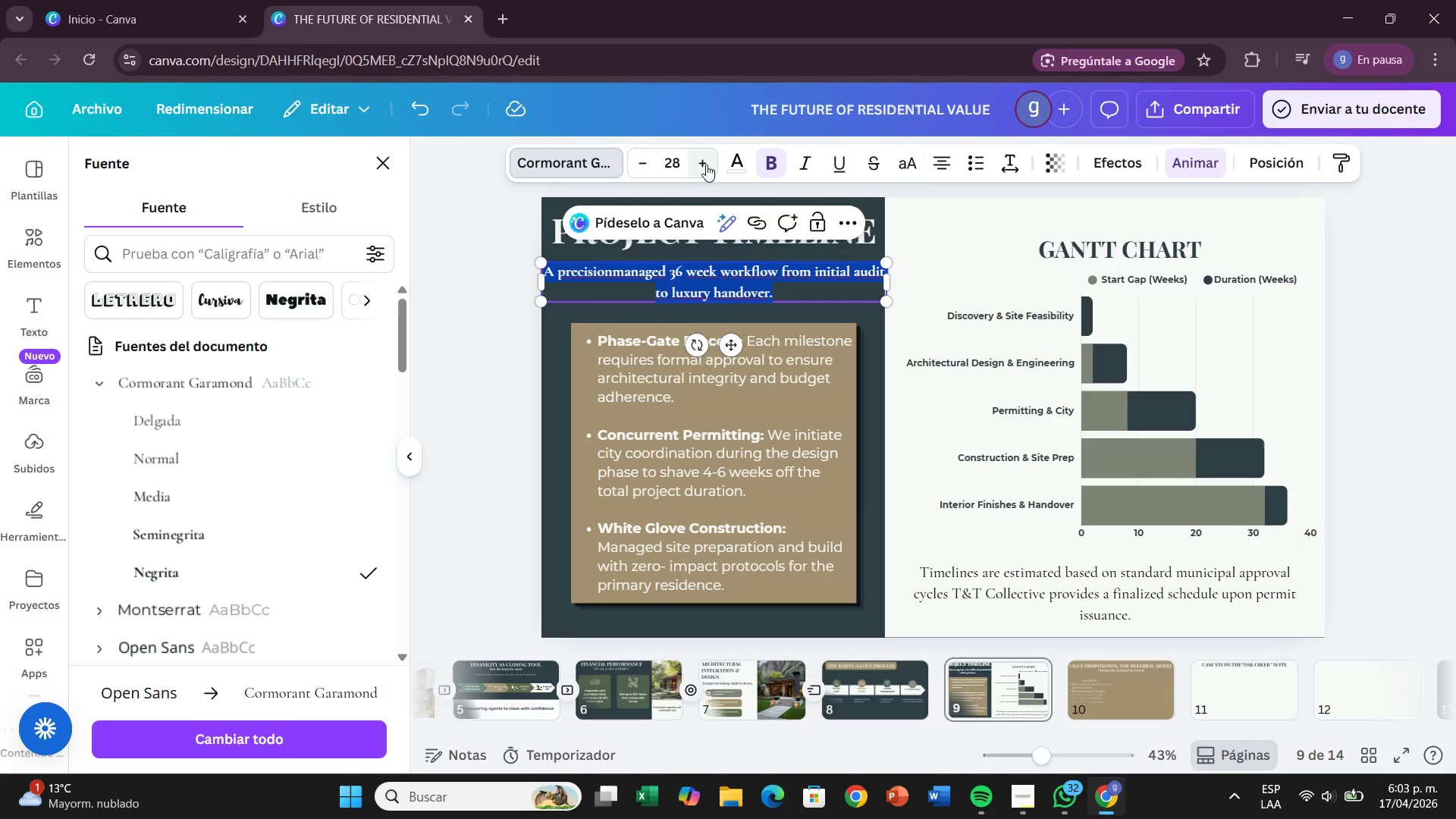 
wait(6.19)
 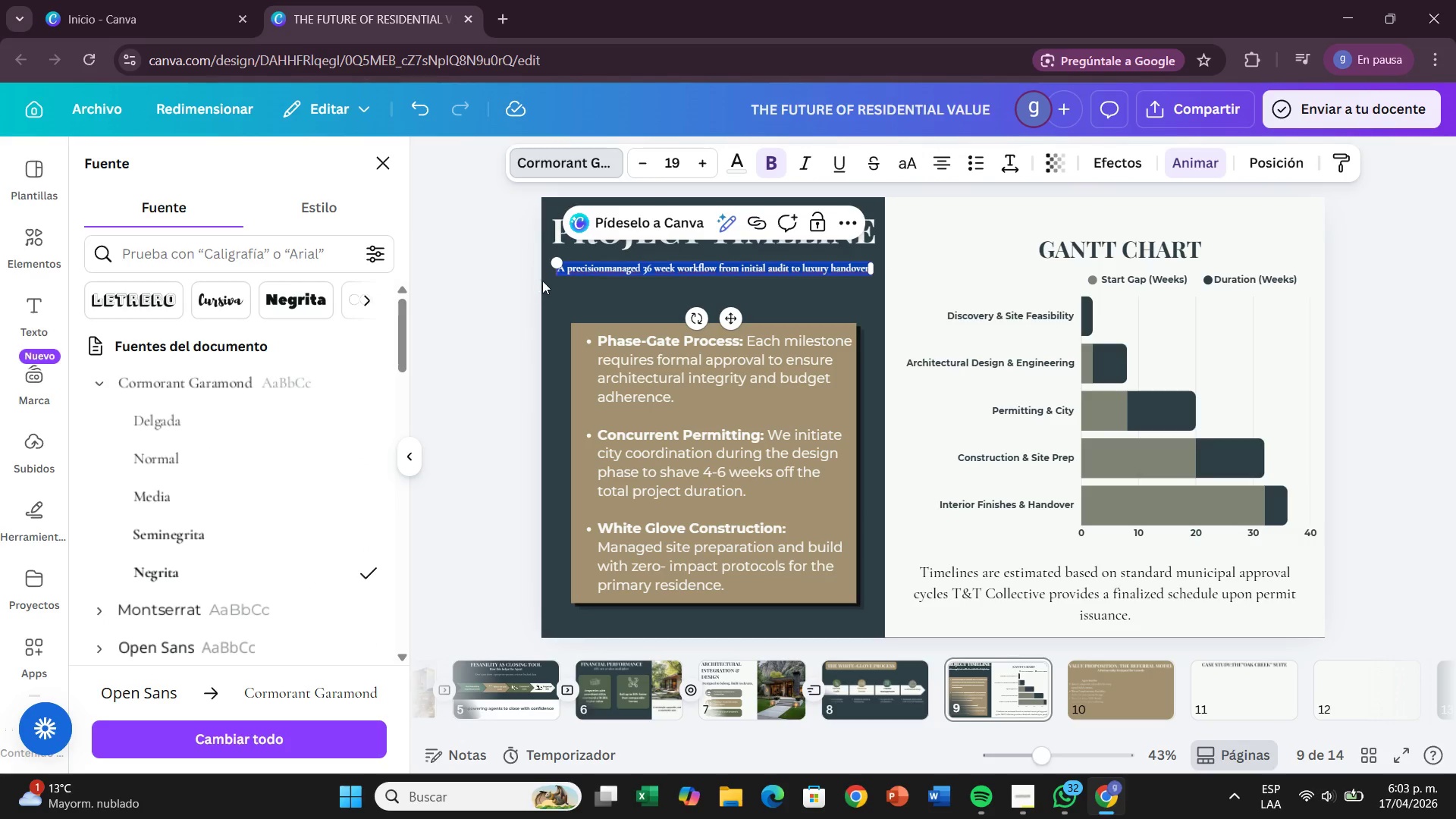 
left_click([462, 485])
 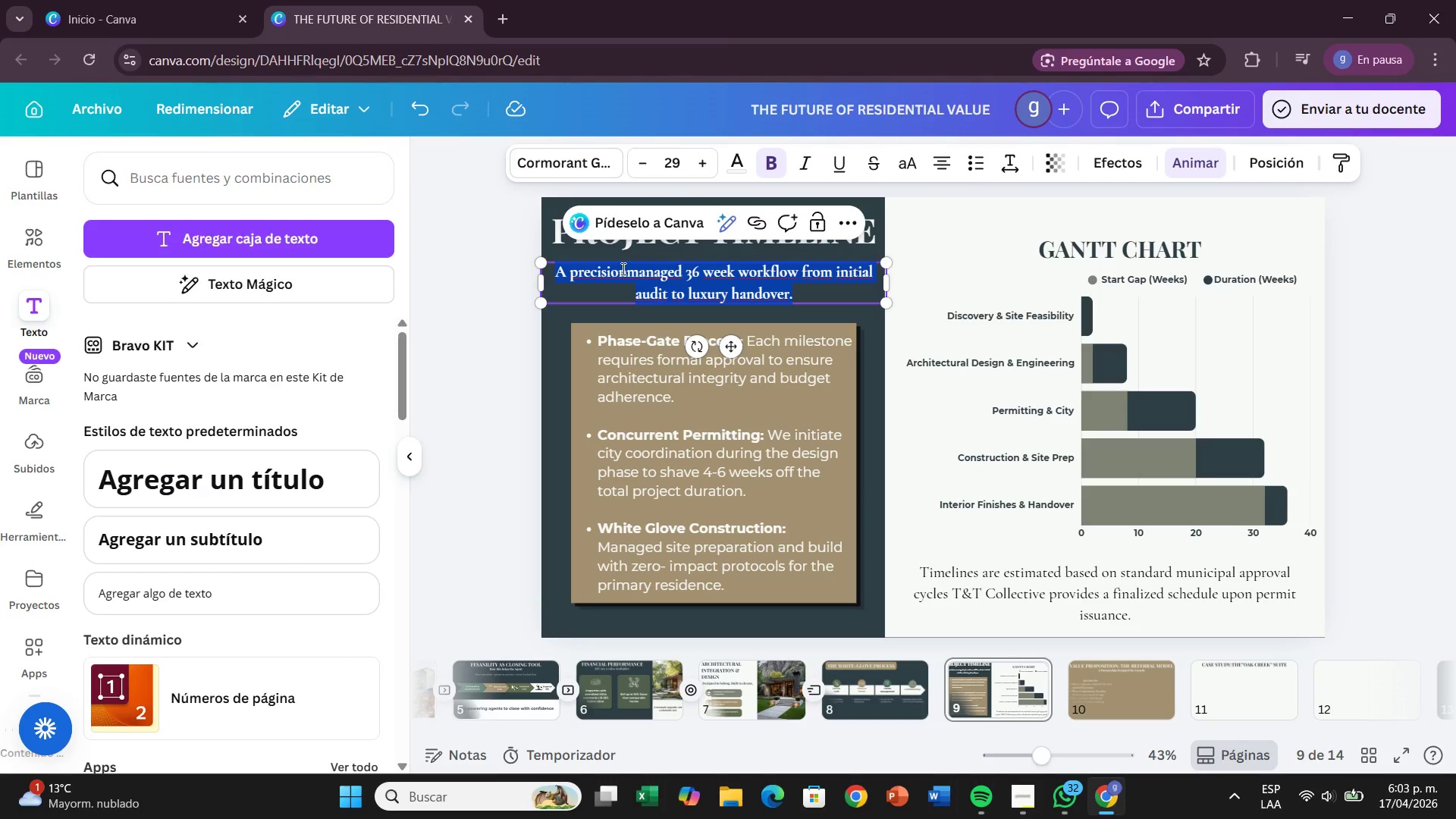 
left_click([626, 270])
 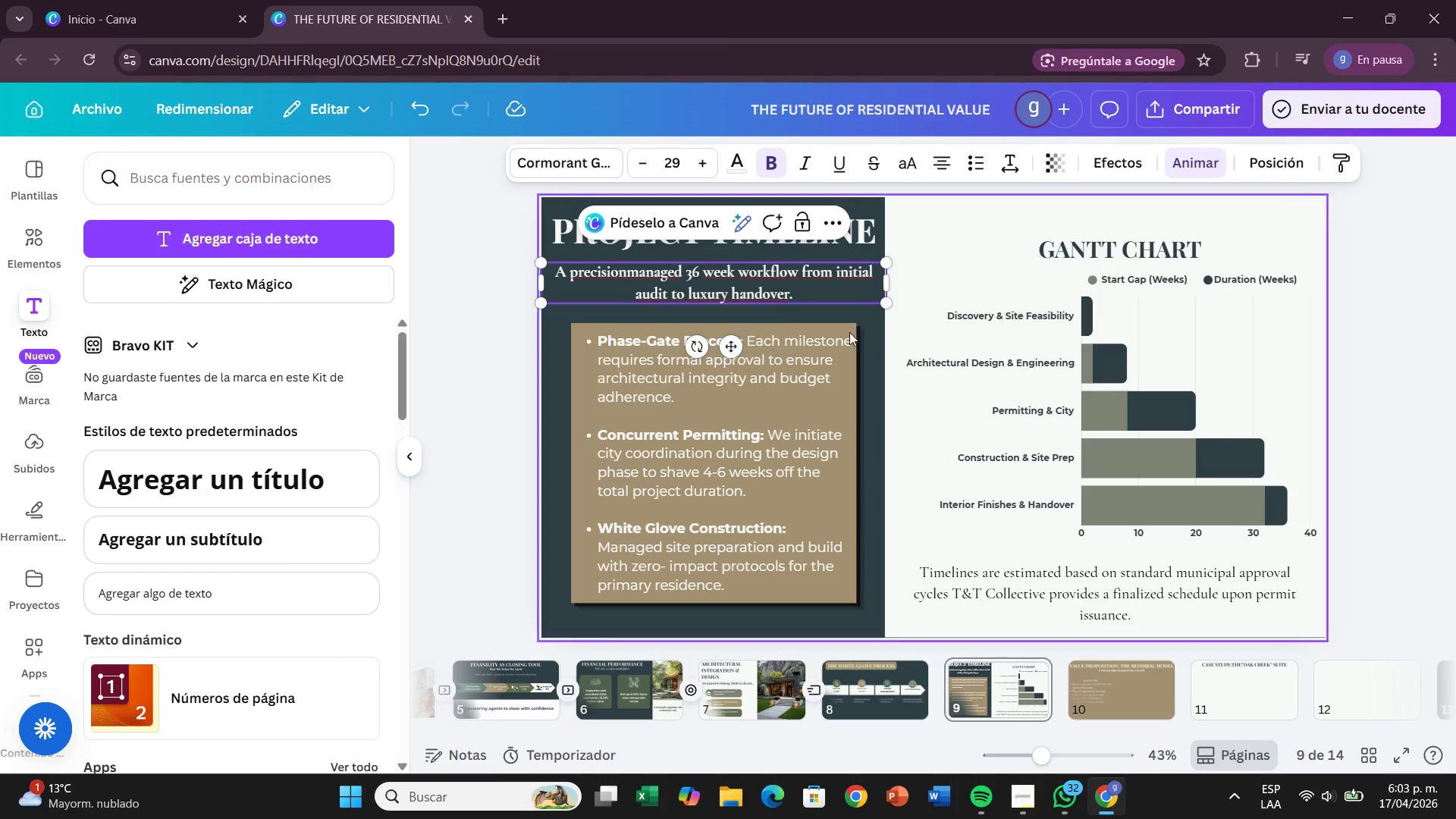 
key(Space)
 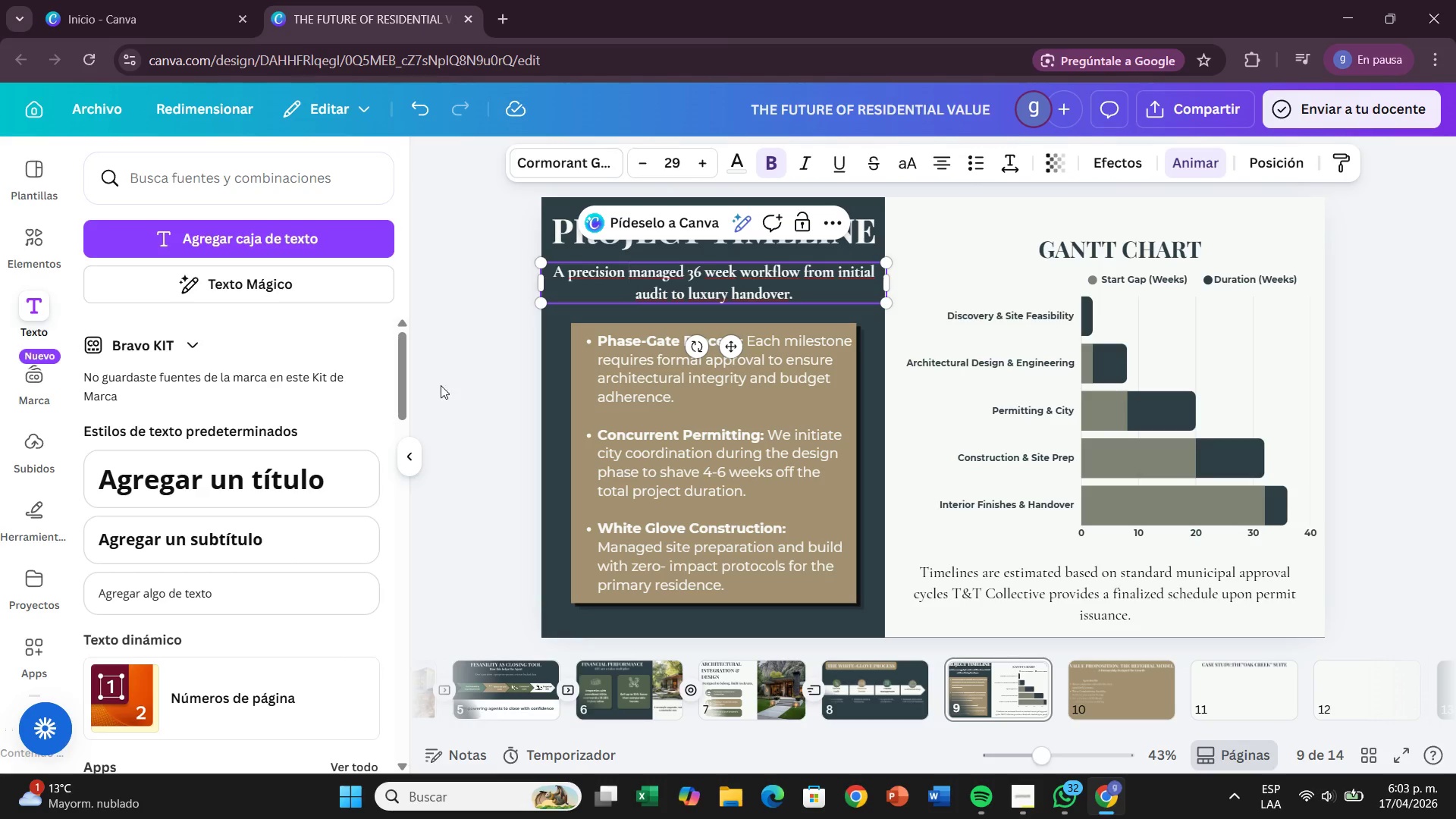 
left_click([453, 387])
 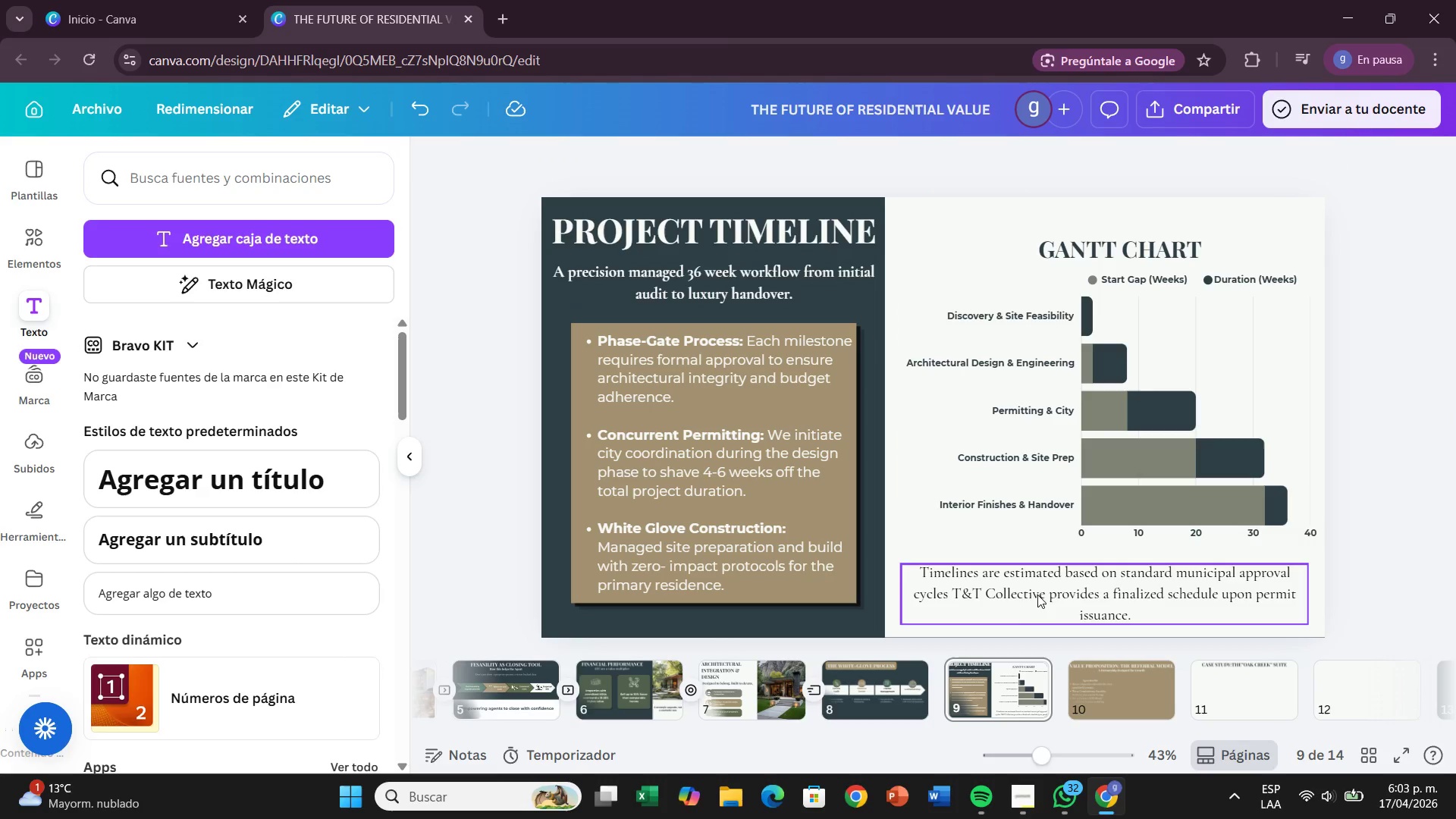 
wait(6.75)
 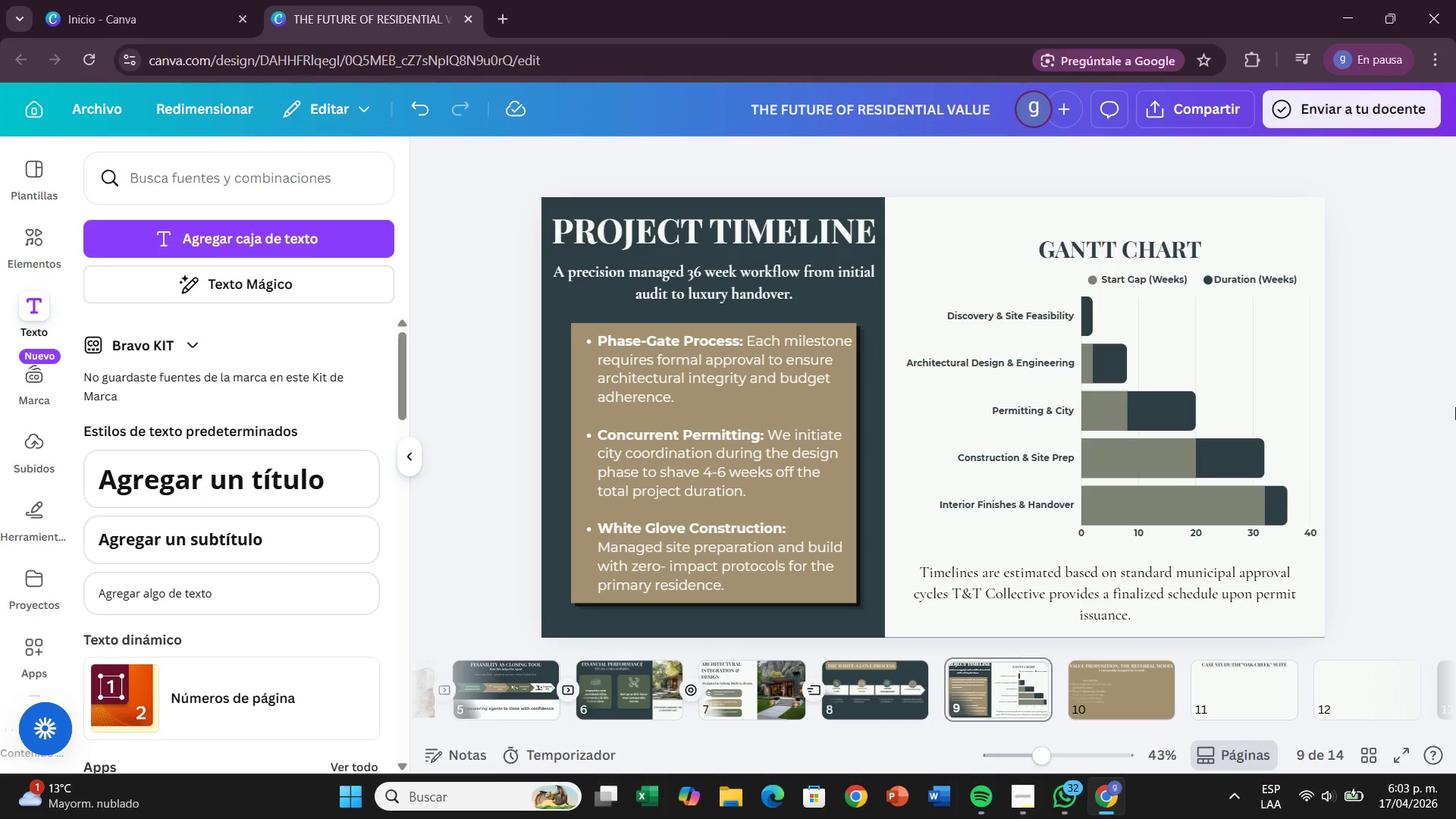 
left_click_drag(start_coordinate=[690, 290], to_coordinate=[693, 275])
 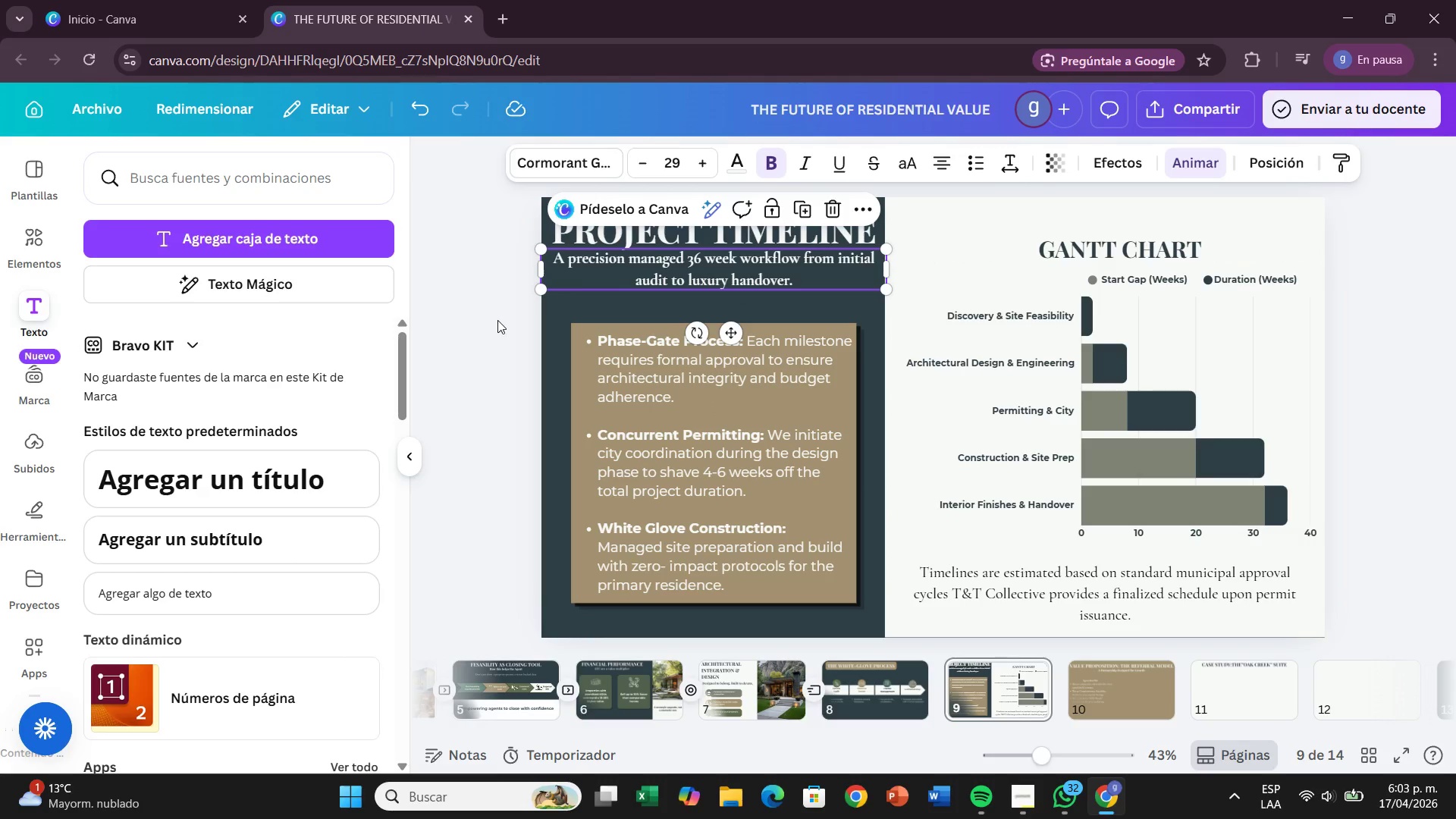 
left_click([496, 320])
 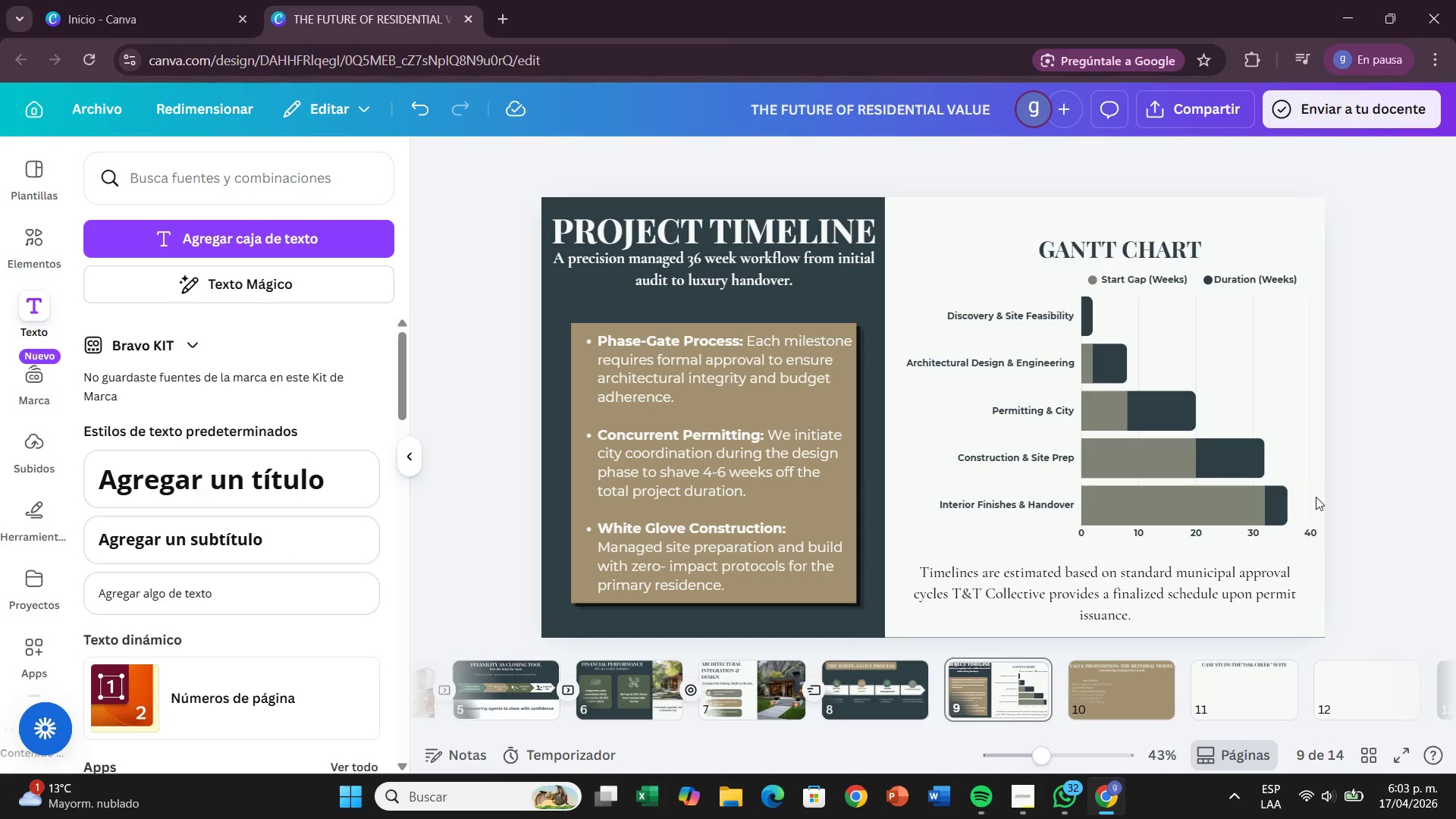 
wait(5.74)
 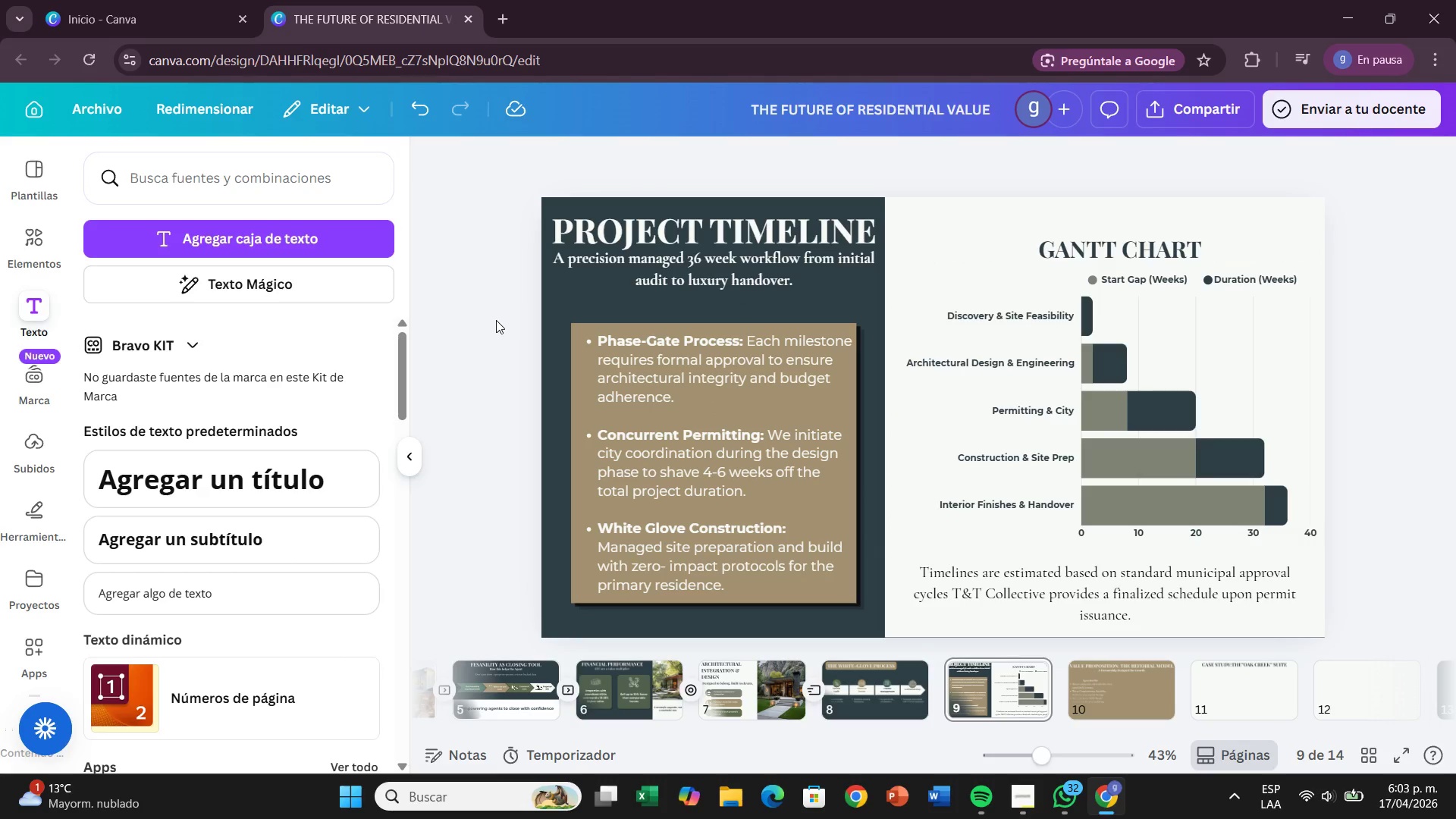 
left_click([1101, 674])
 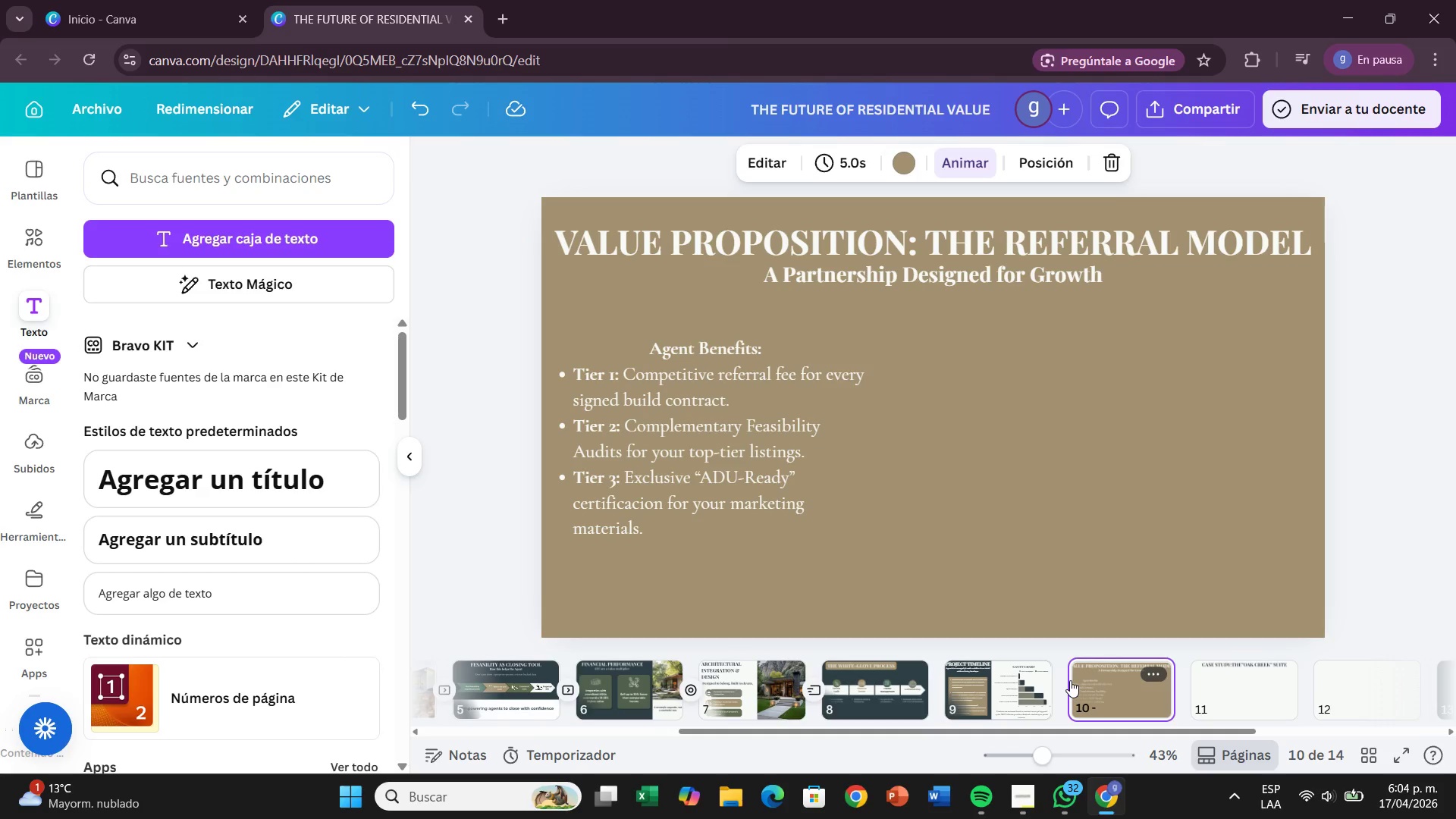 
wait(18.97)
 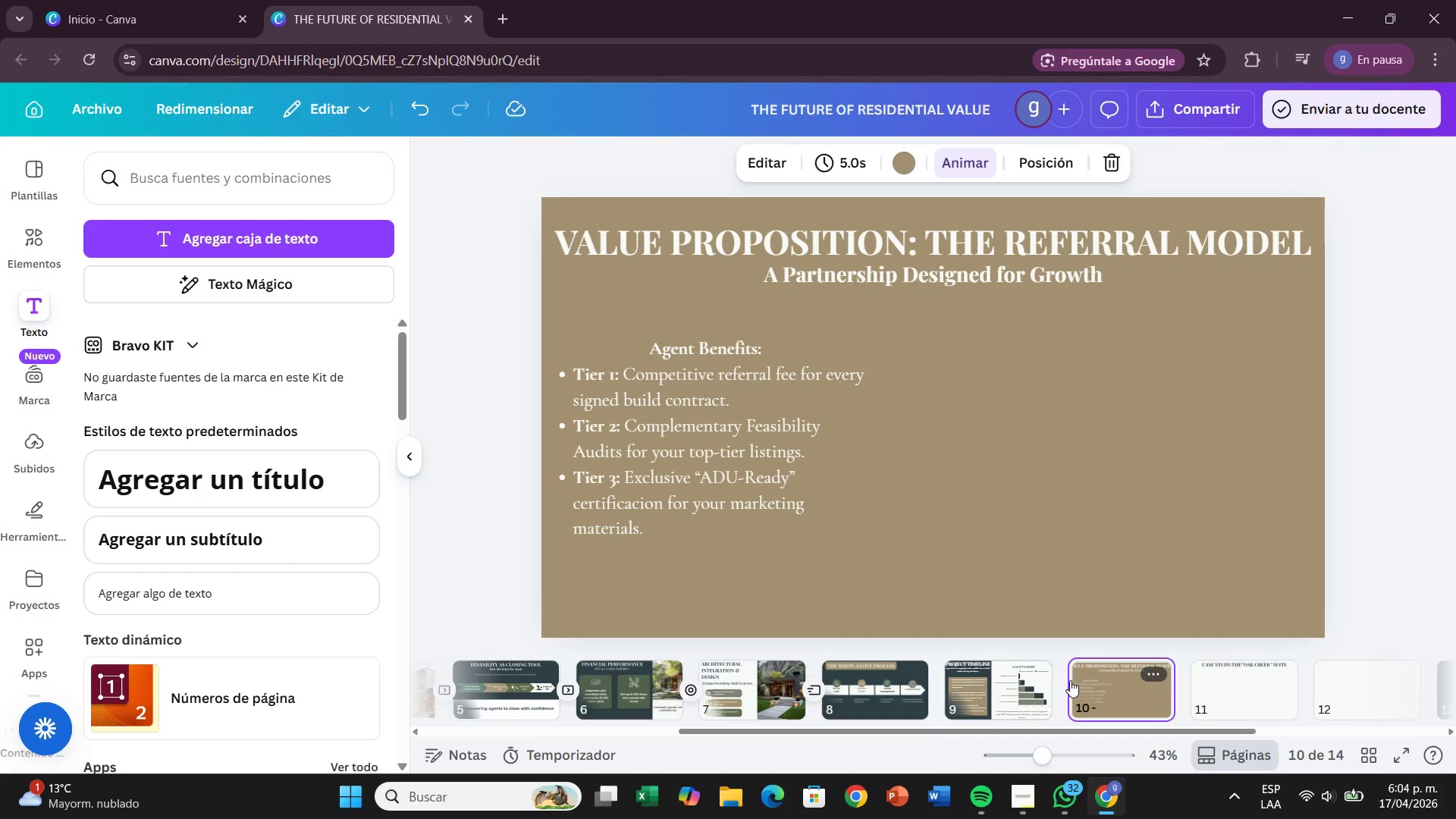 
left_click([1231, 694])
 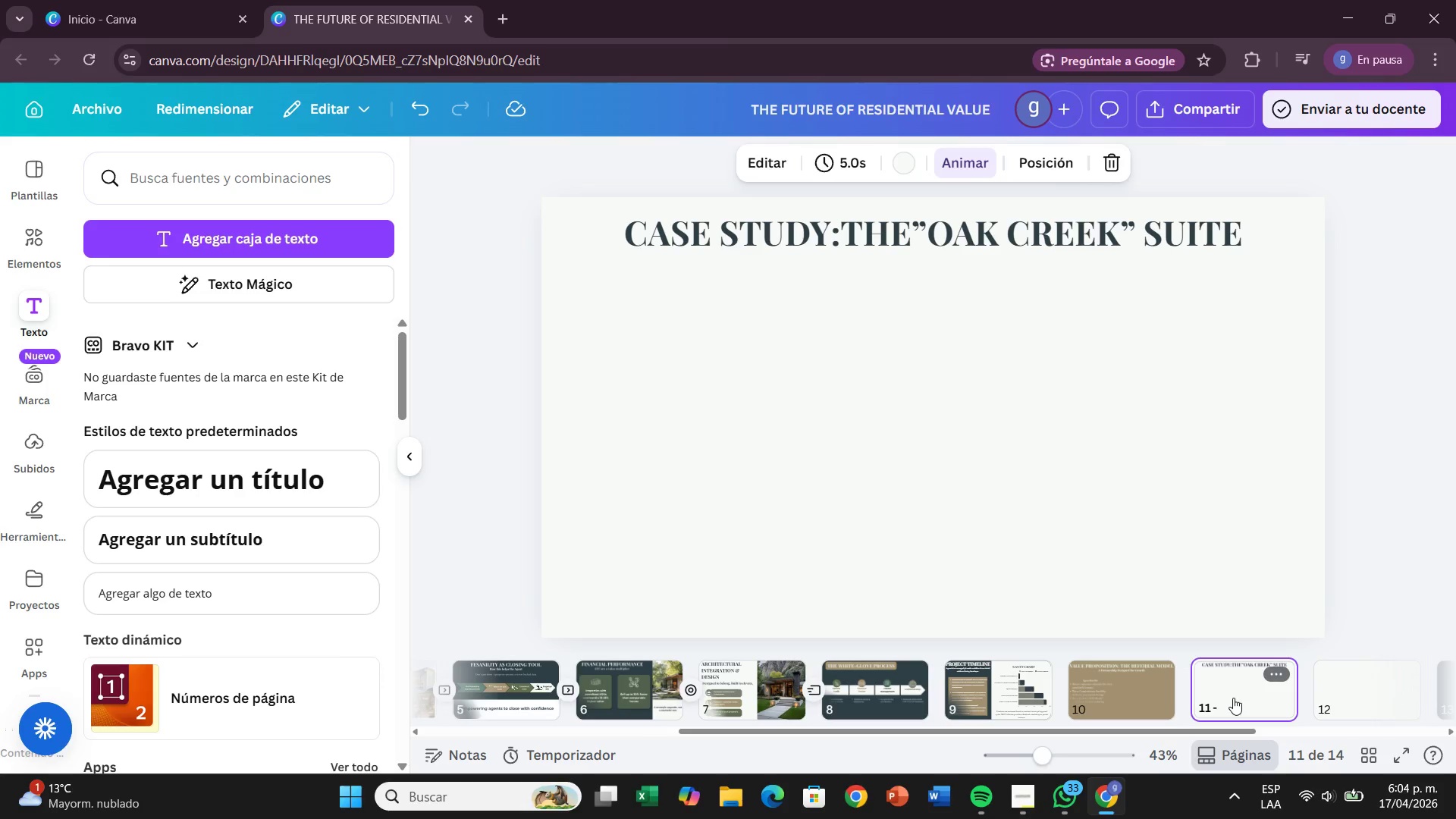 
wait(15.52)
 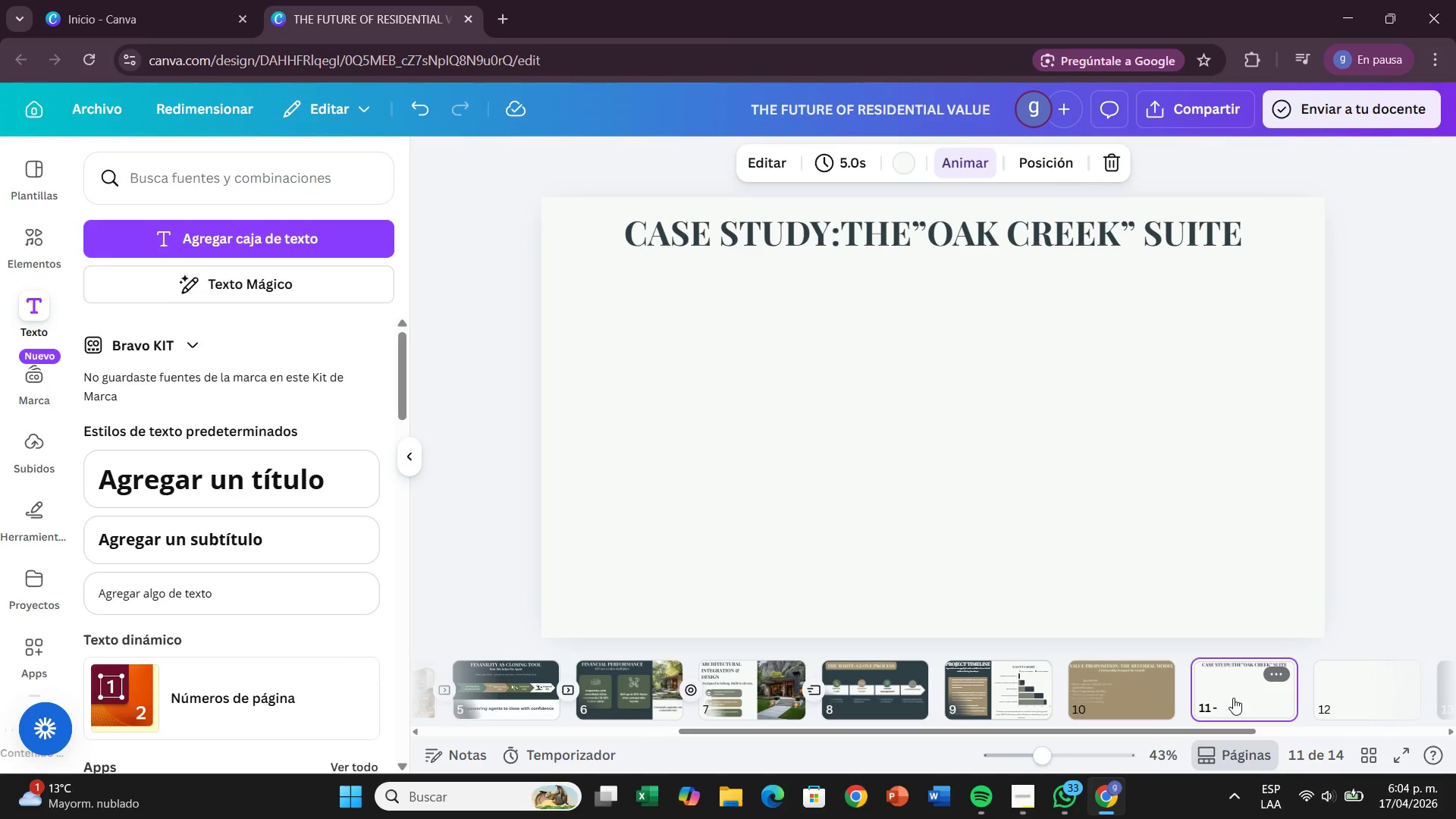 
left_click([990, 716])
 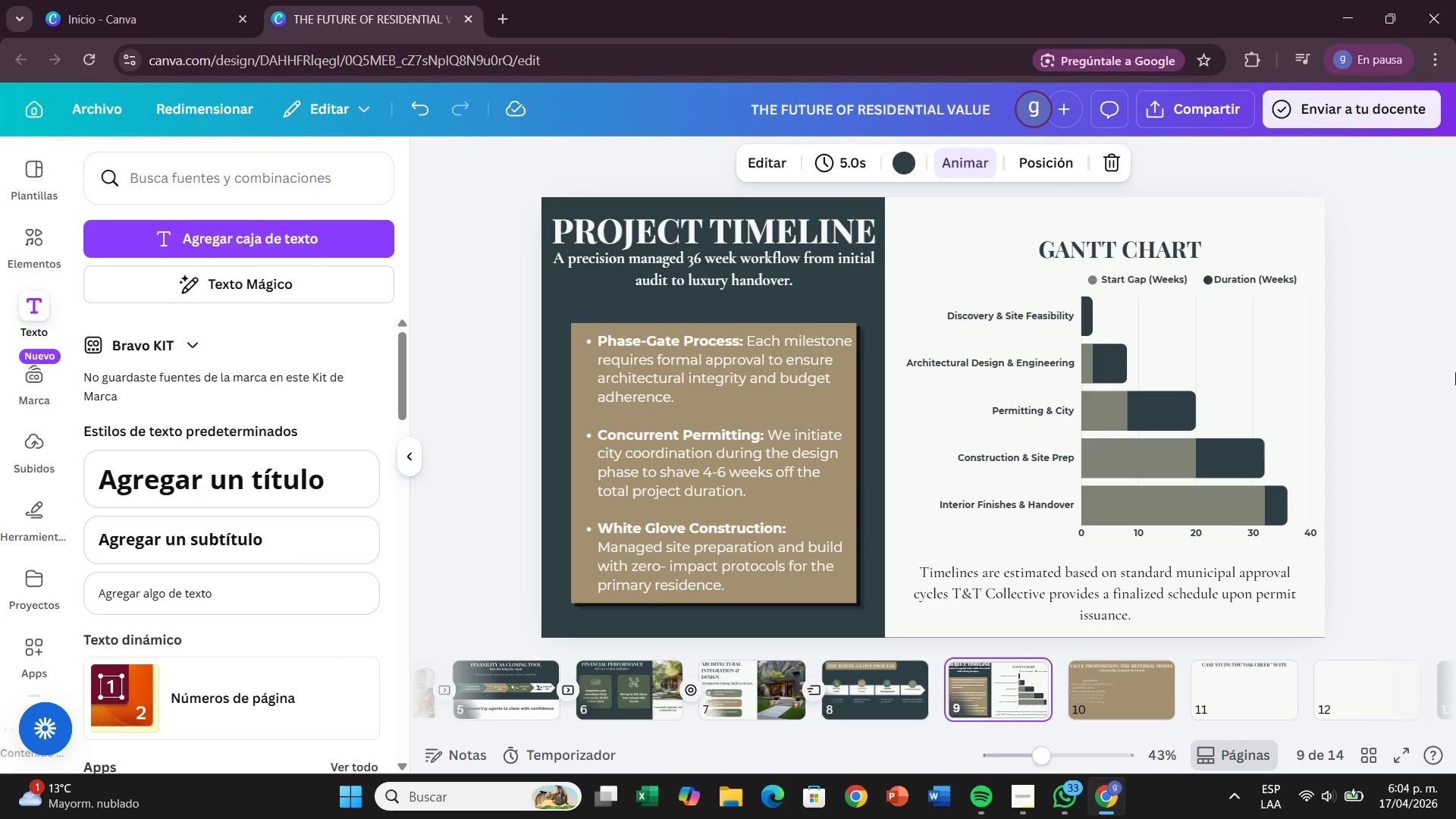 
wait(27.95)
 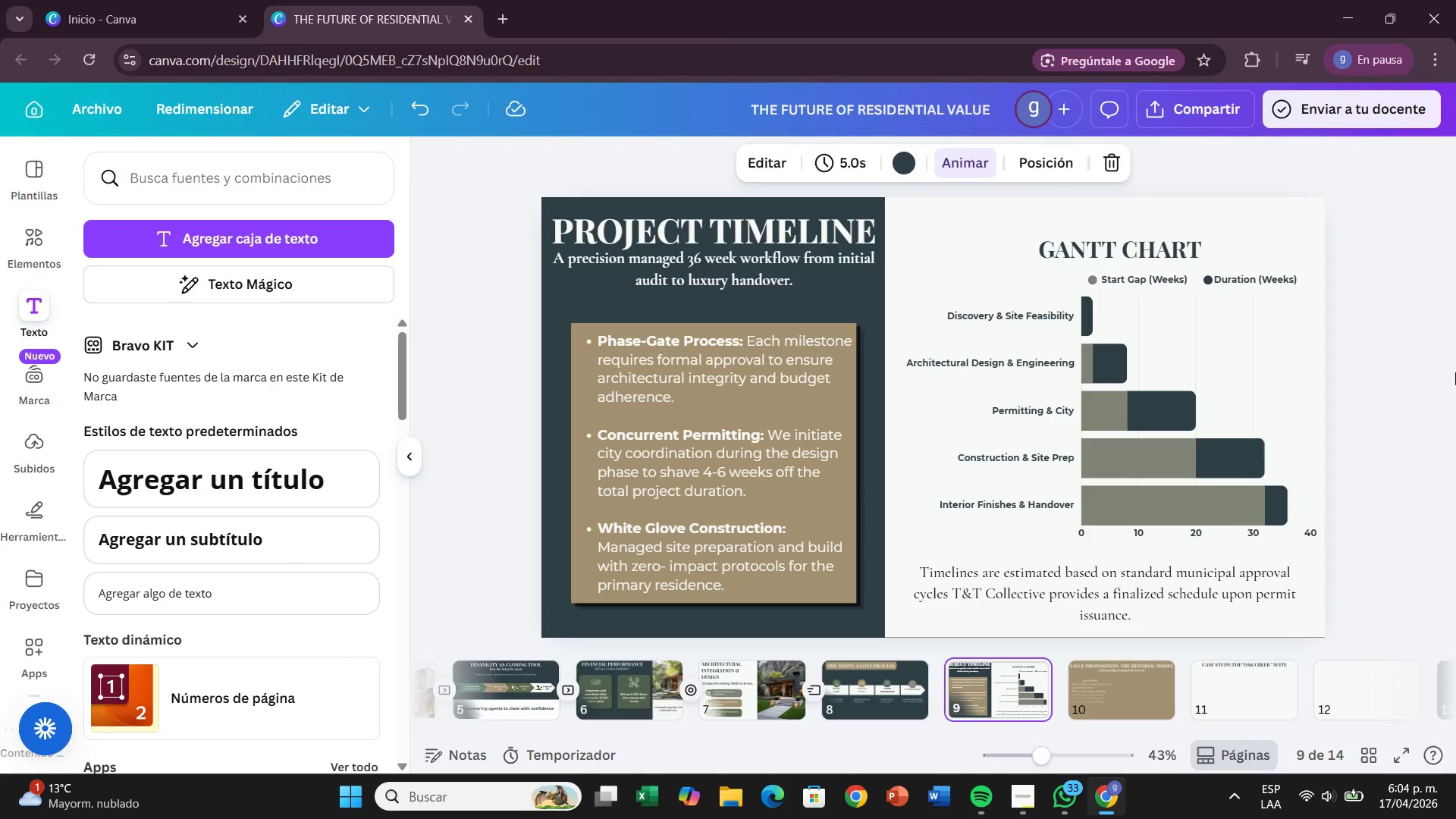 
left_click([1087, 695])
 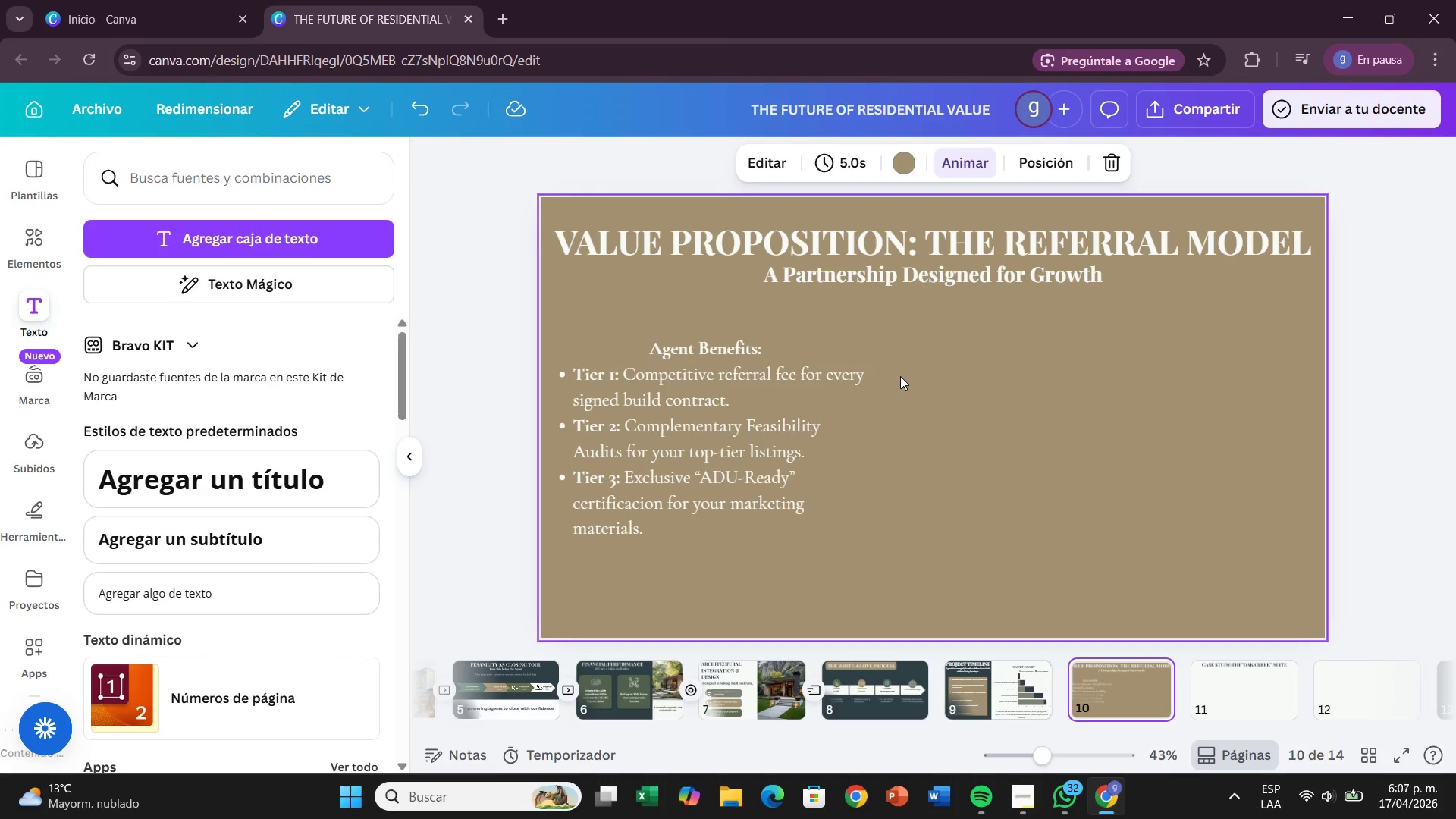 
wait(124.3)
 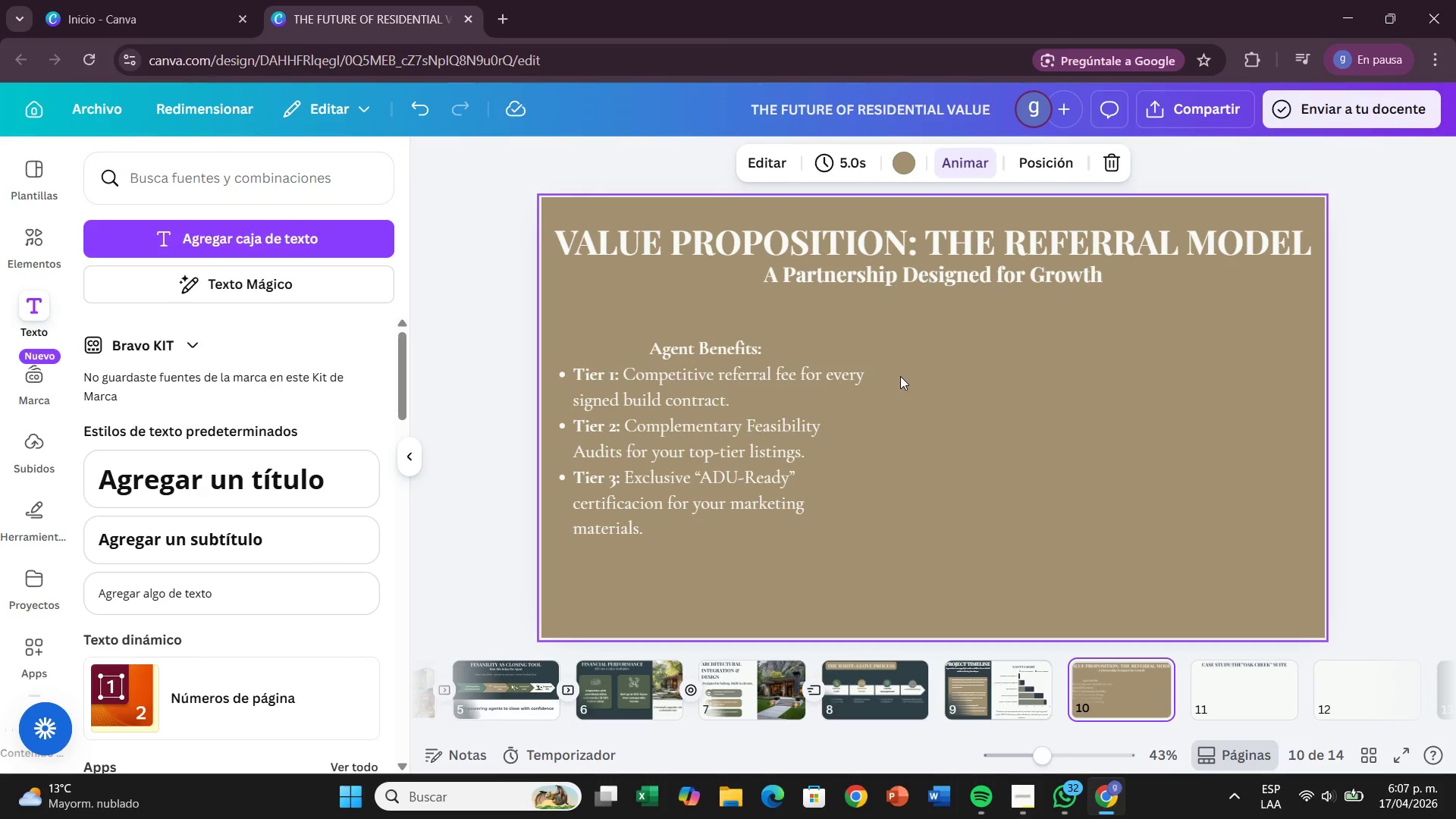 
left_click_drag(start_coordinate=[805, 397], to_coordinate=[1132, 380])
 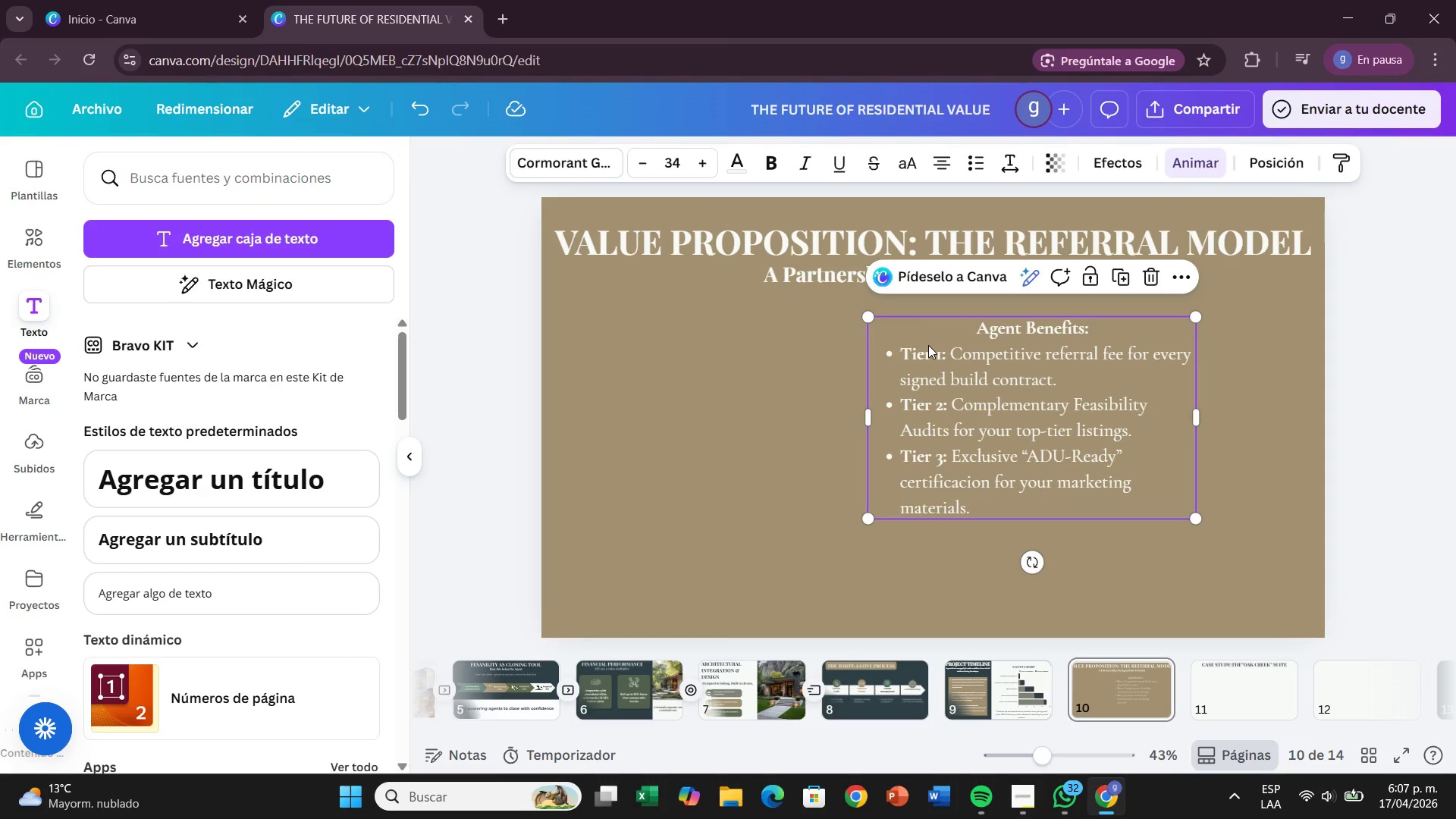 
wait(42.16)
 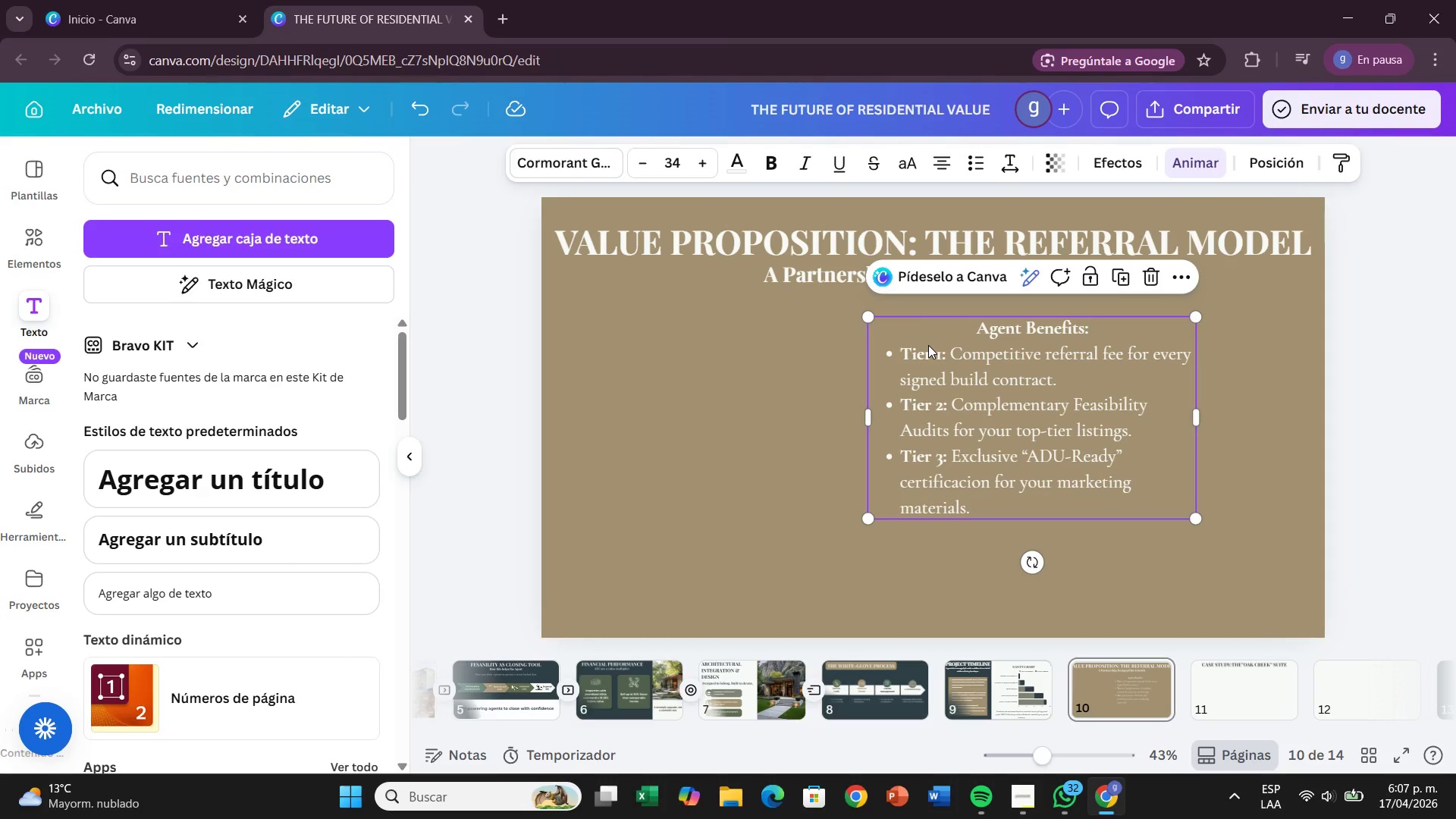 
left_click([733, 438])
 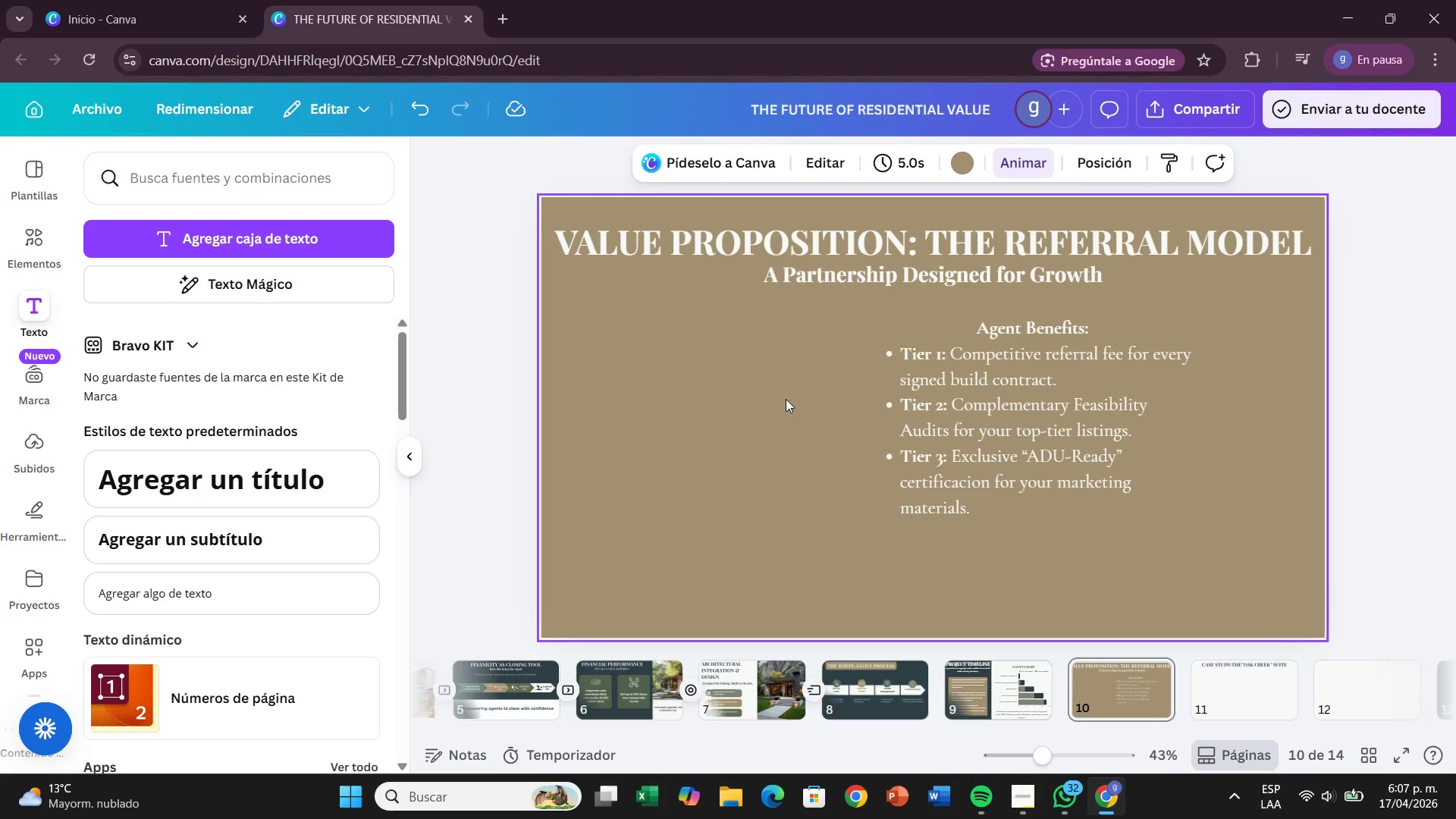 
left_click_drag(start_coordinate=[887, 440], to_coordinate=[1042, 431])
 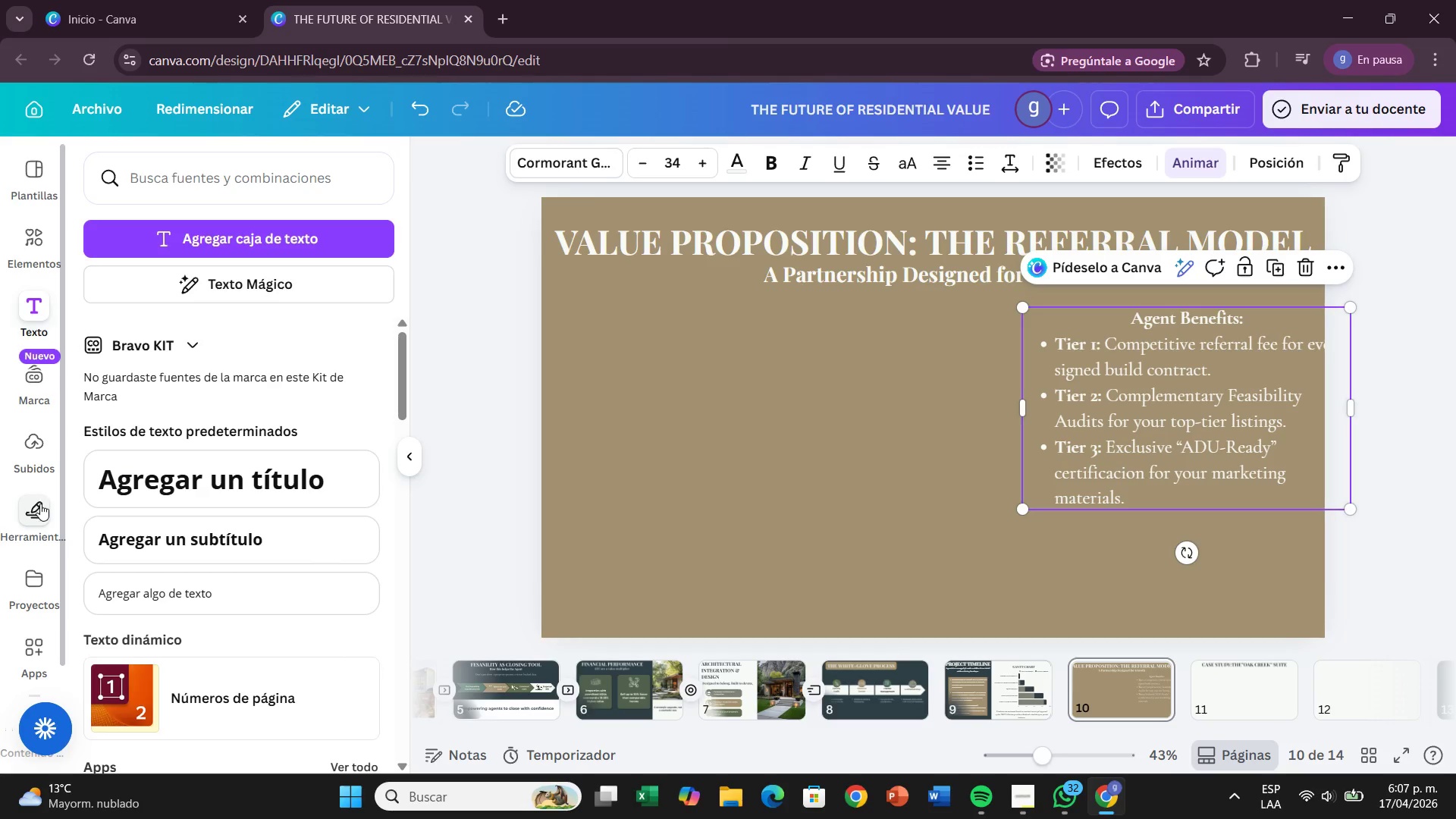 
left_click([25, 246])
 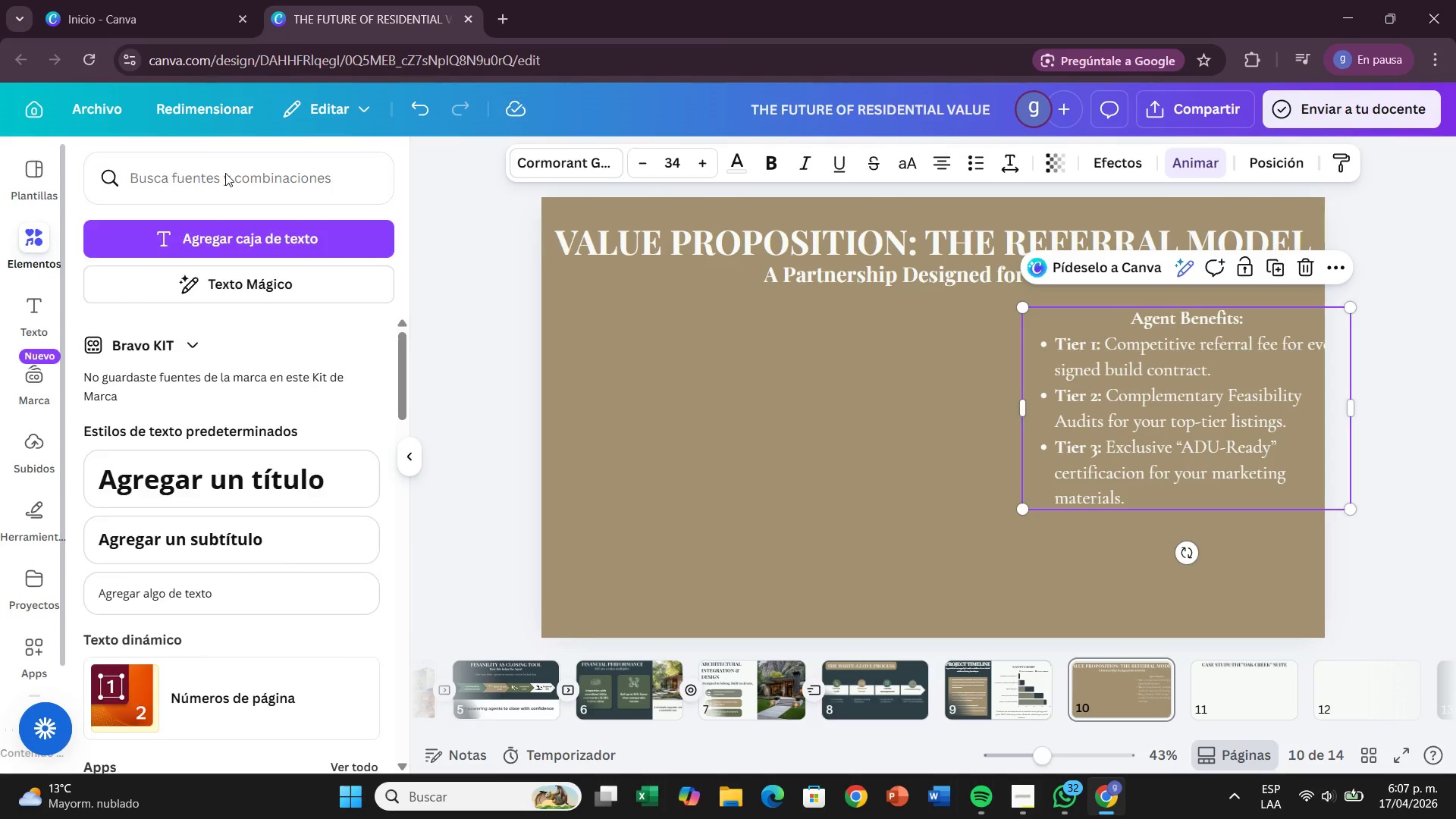 
left_click([225, 173])
 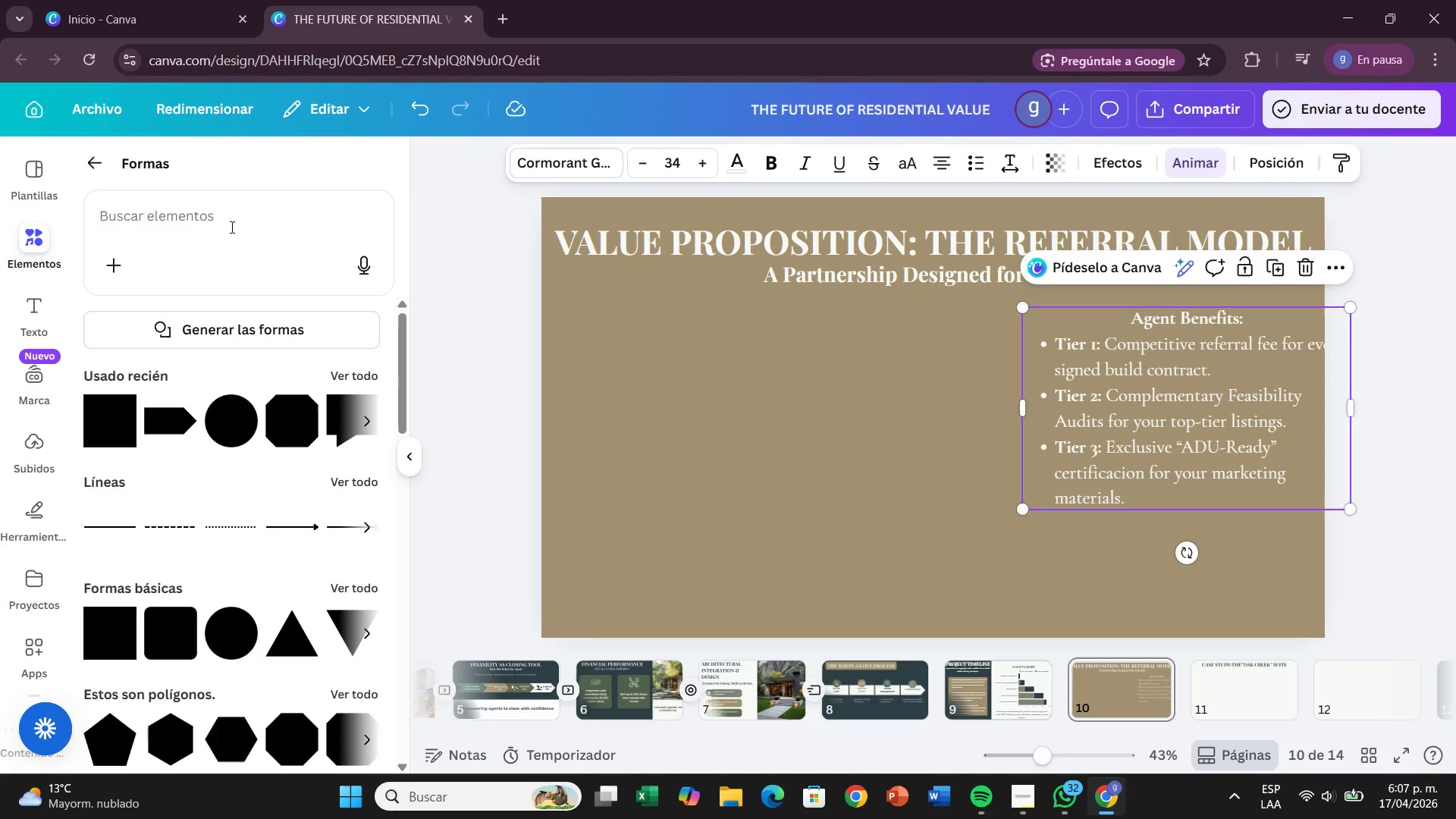 
left_click([231, 227])
 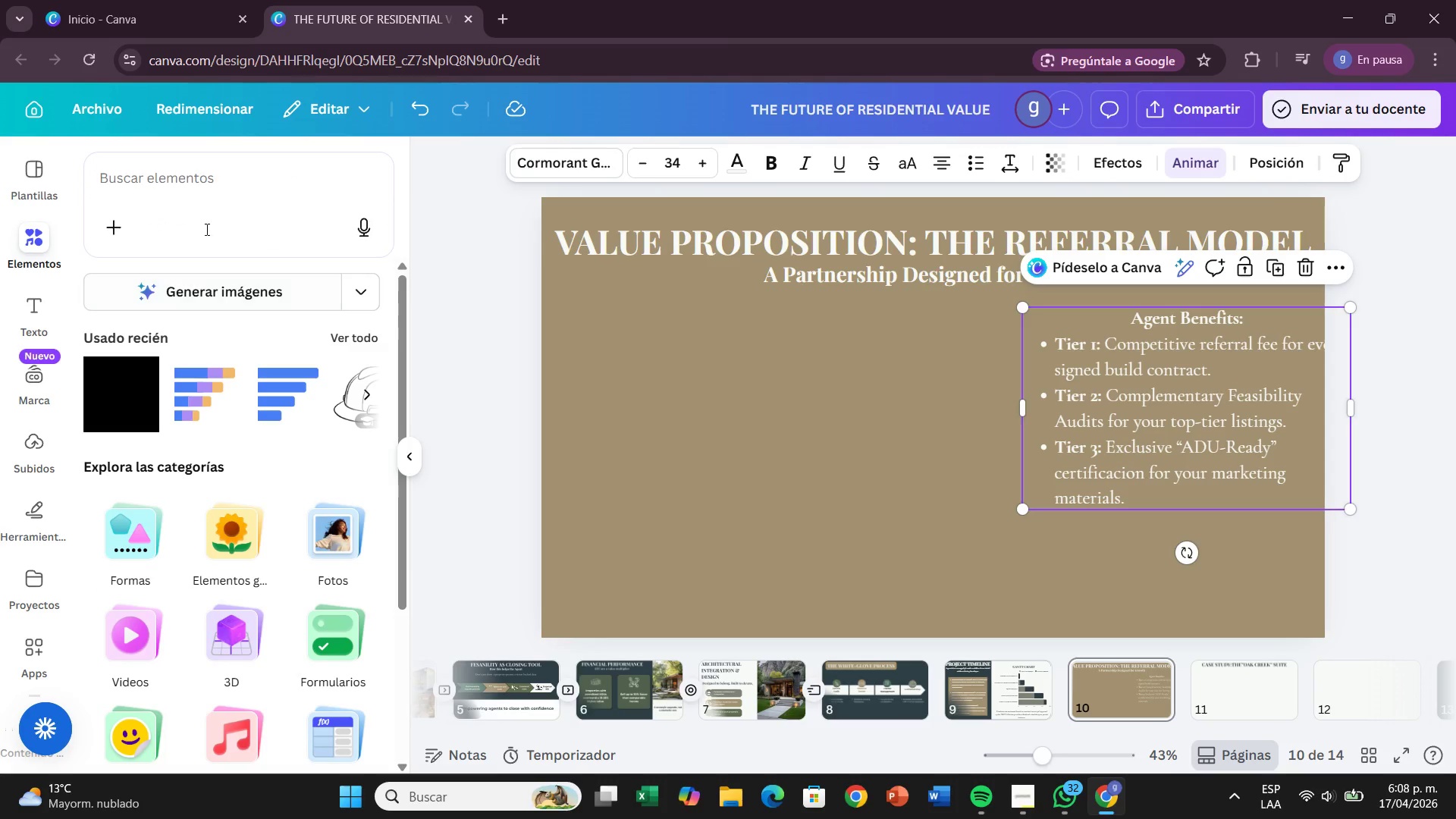 
type(rt)
 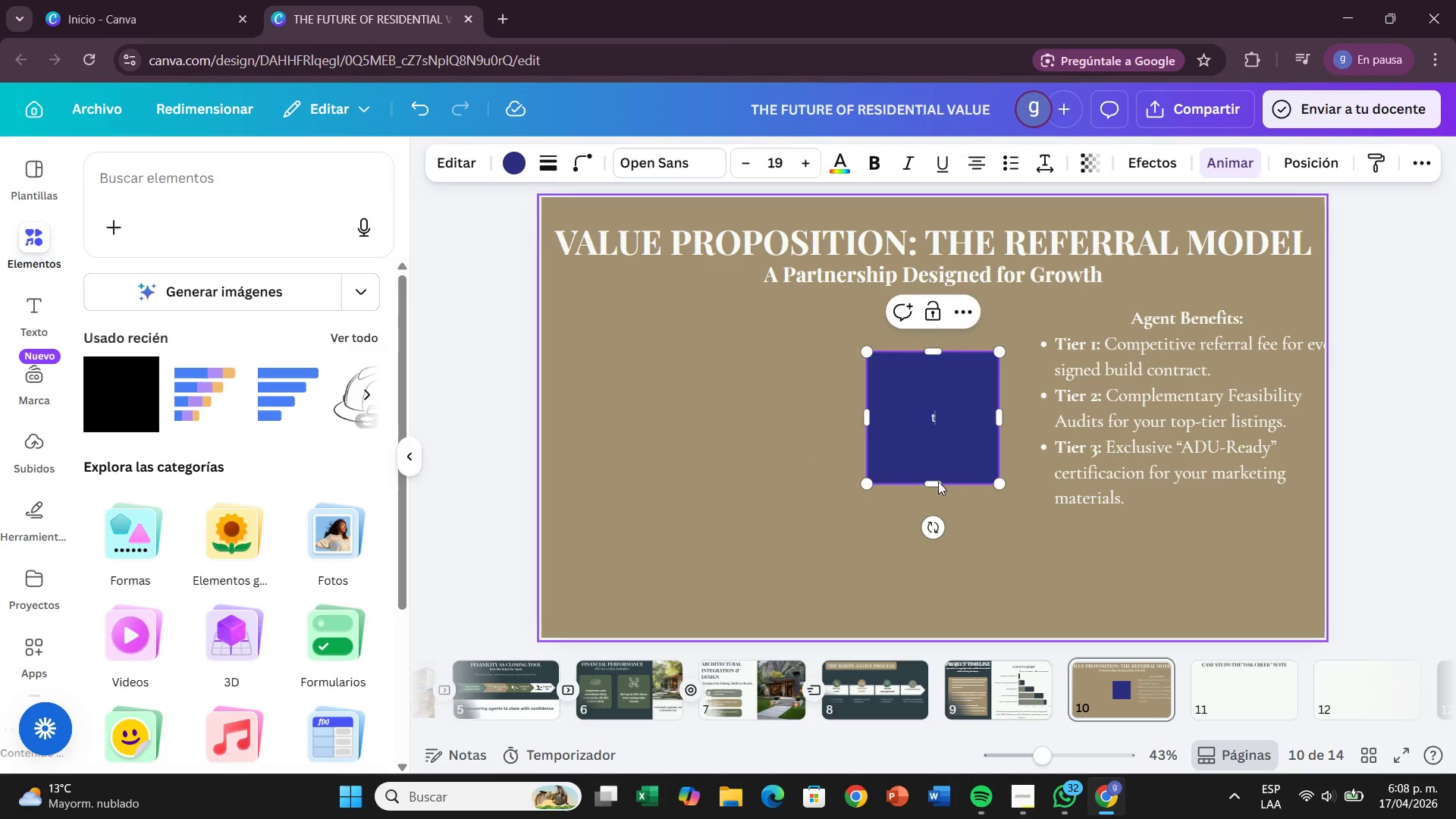 
double_click([956, 600])
 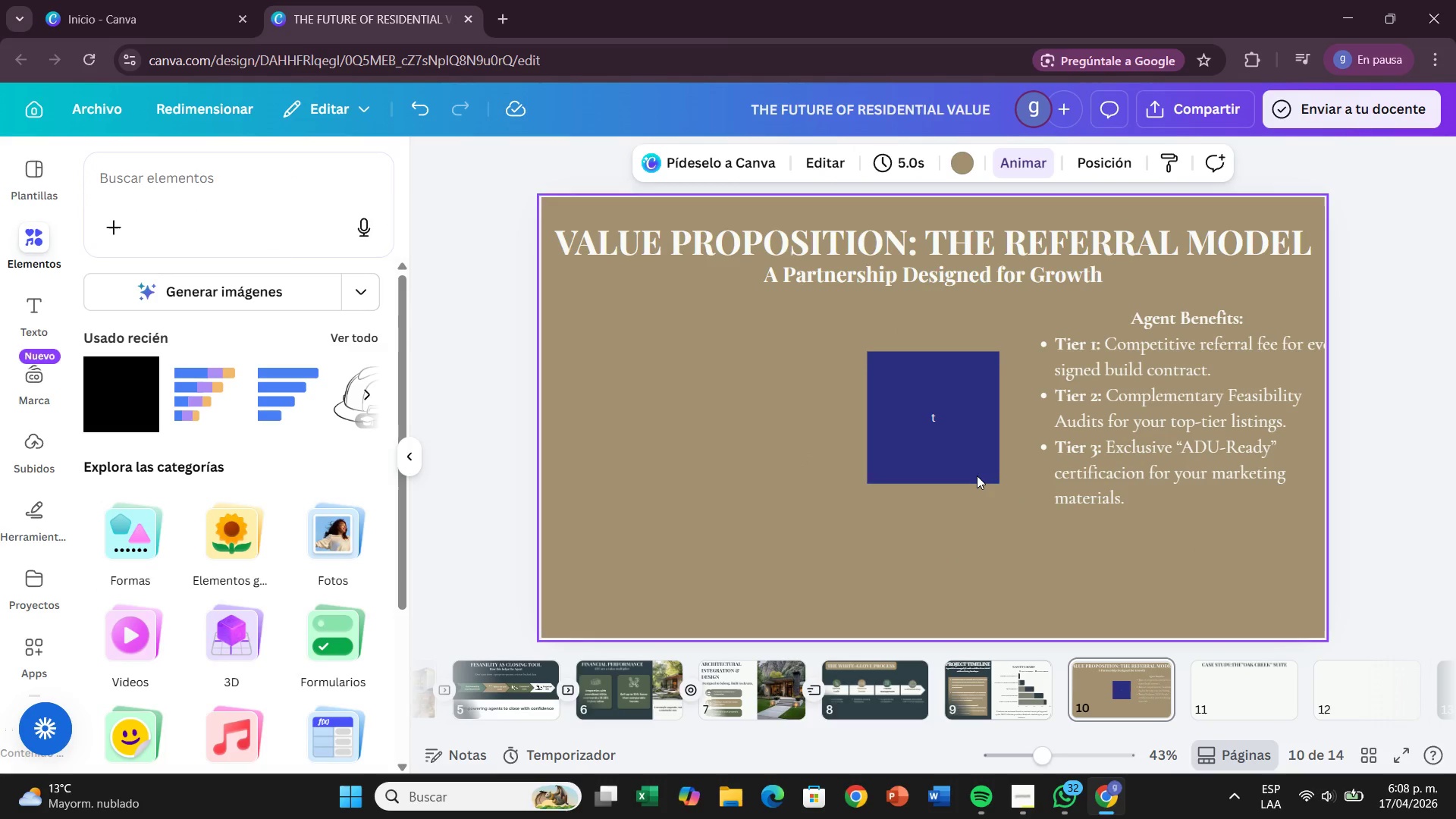 
left_click([977, 474])
 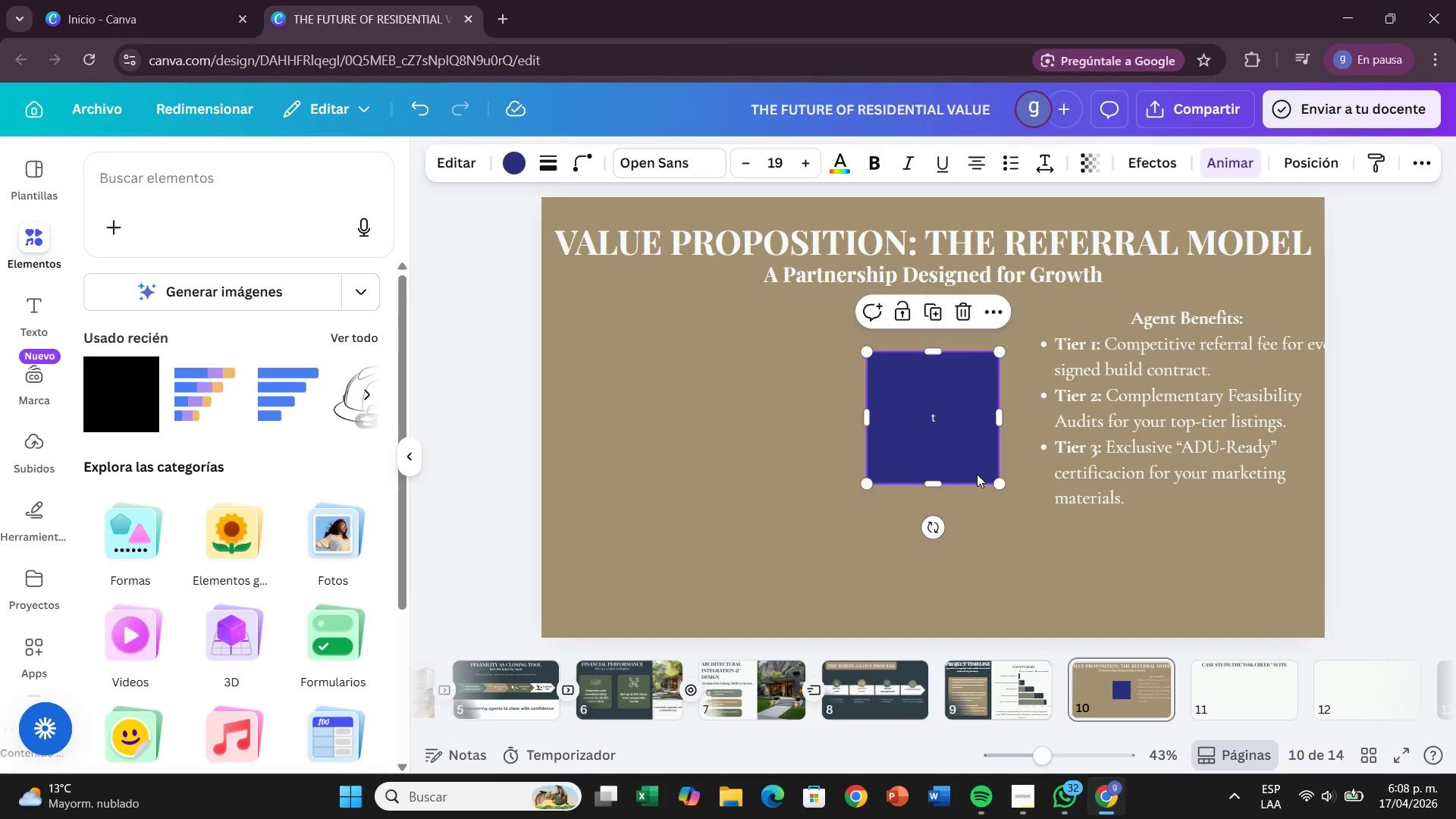 
key(Backspace)
 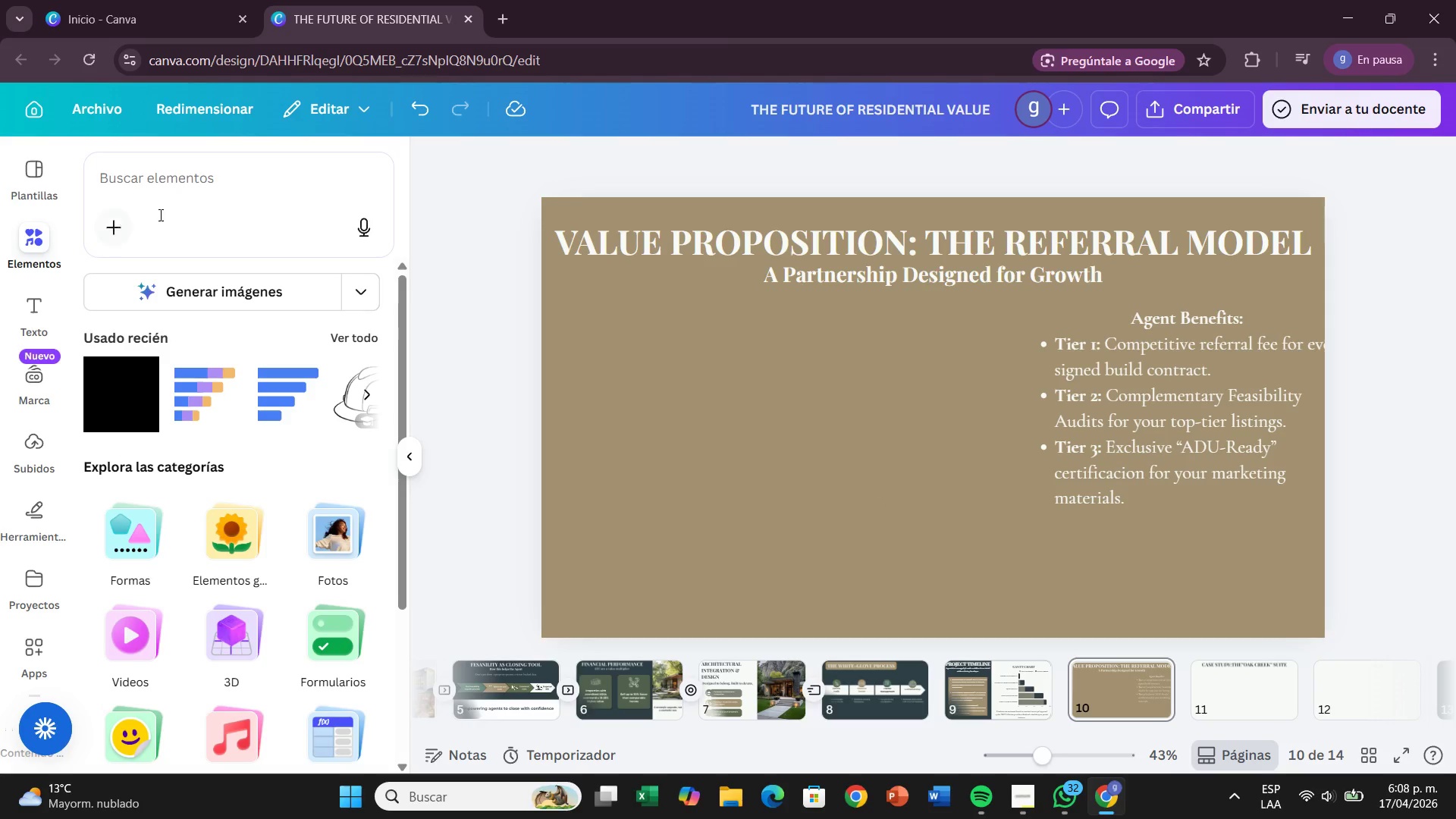 
left_click([167, 202])
 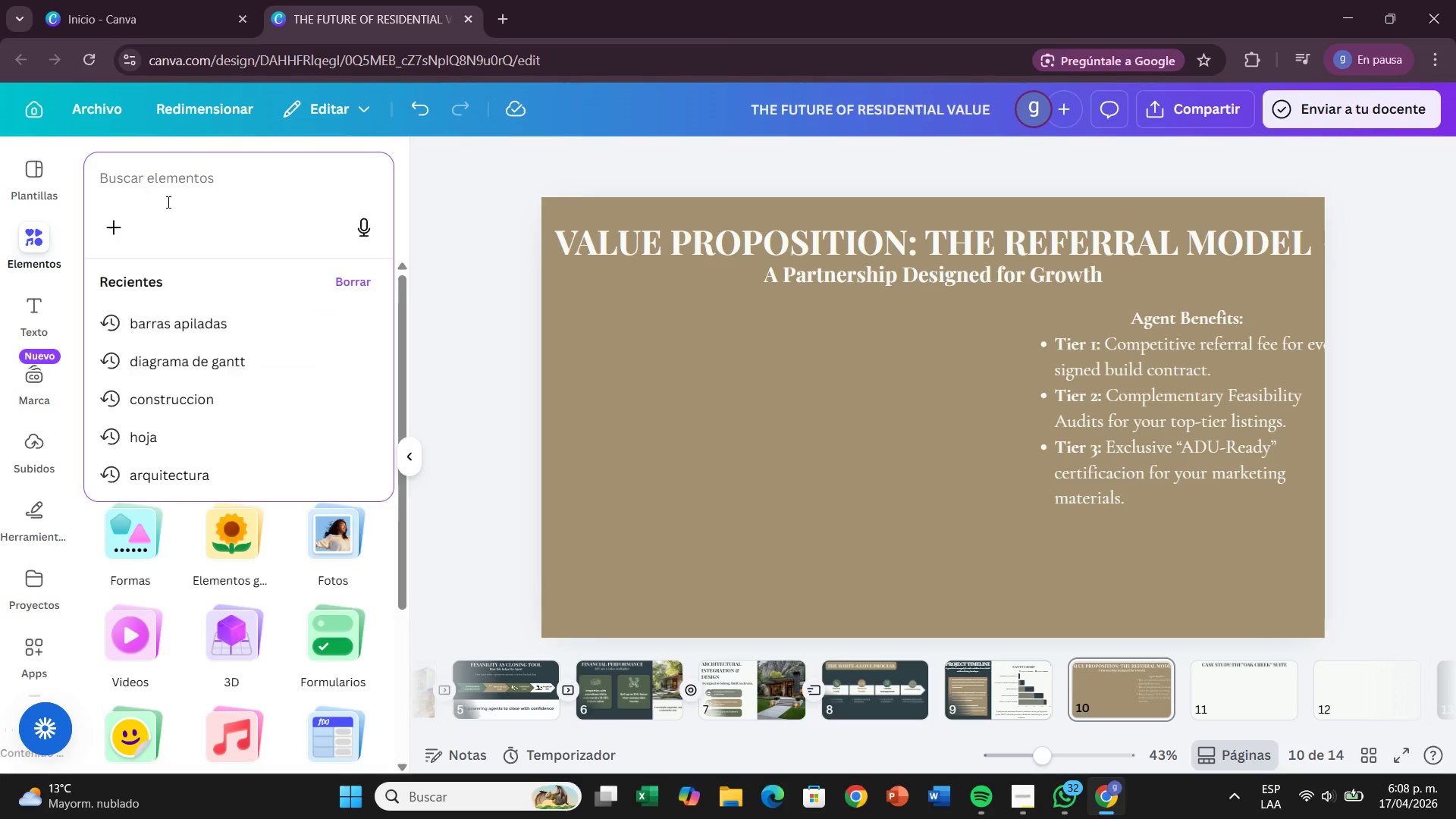 
type(tabla)
 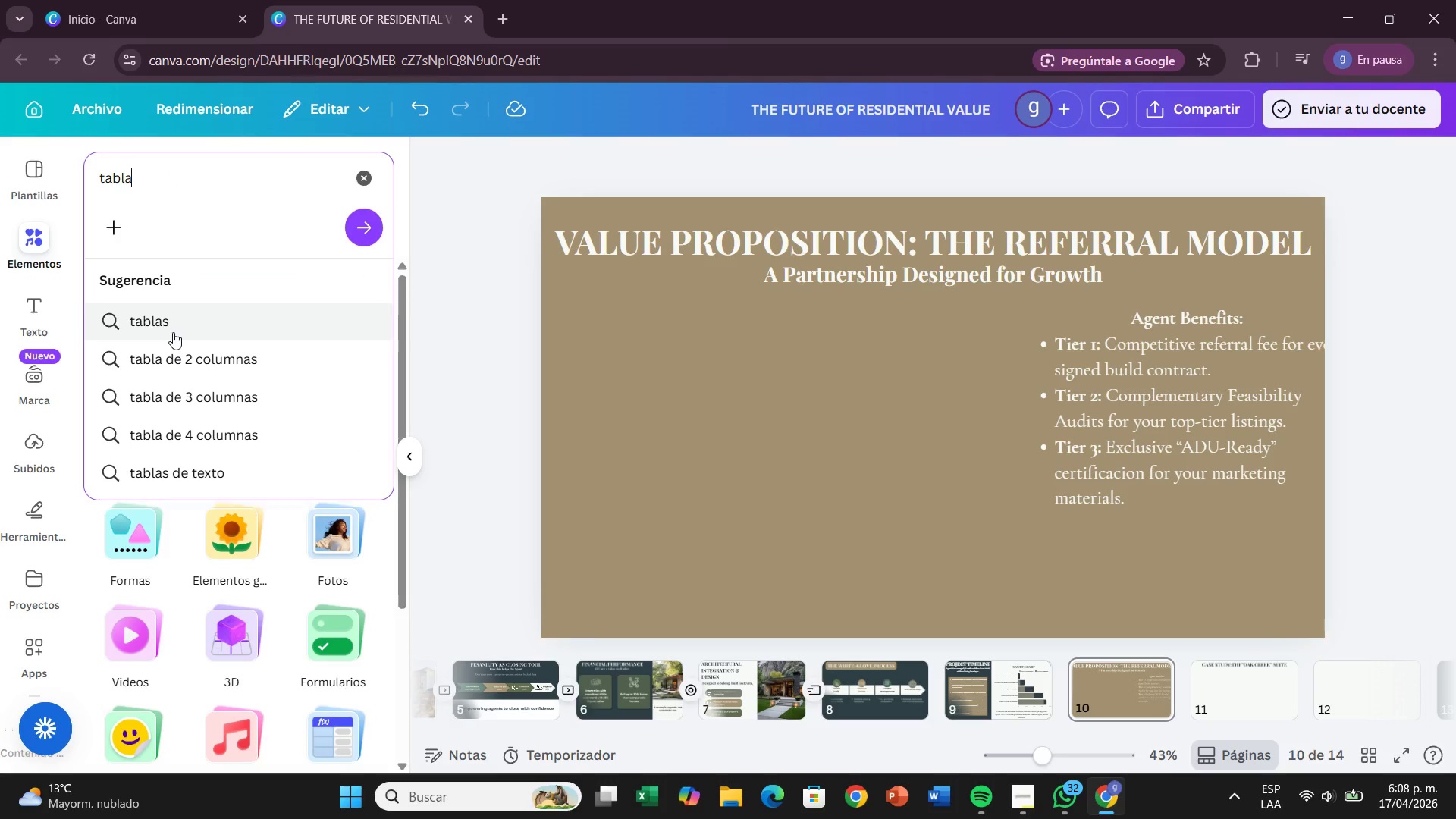 
left_click([173, 332])
 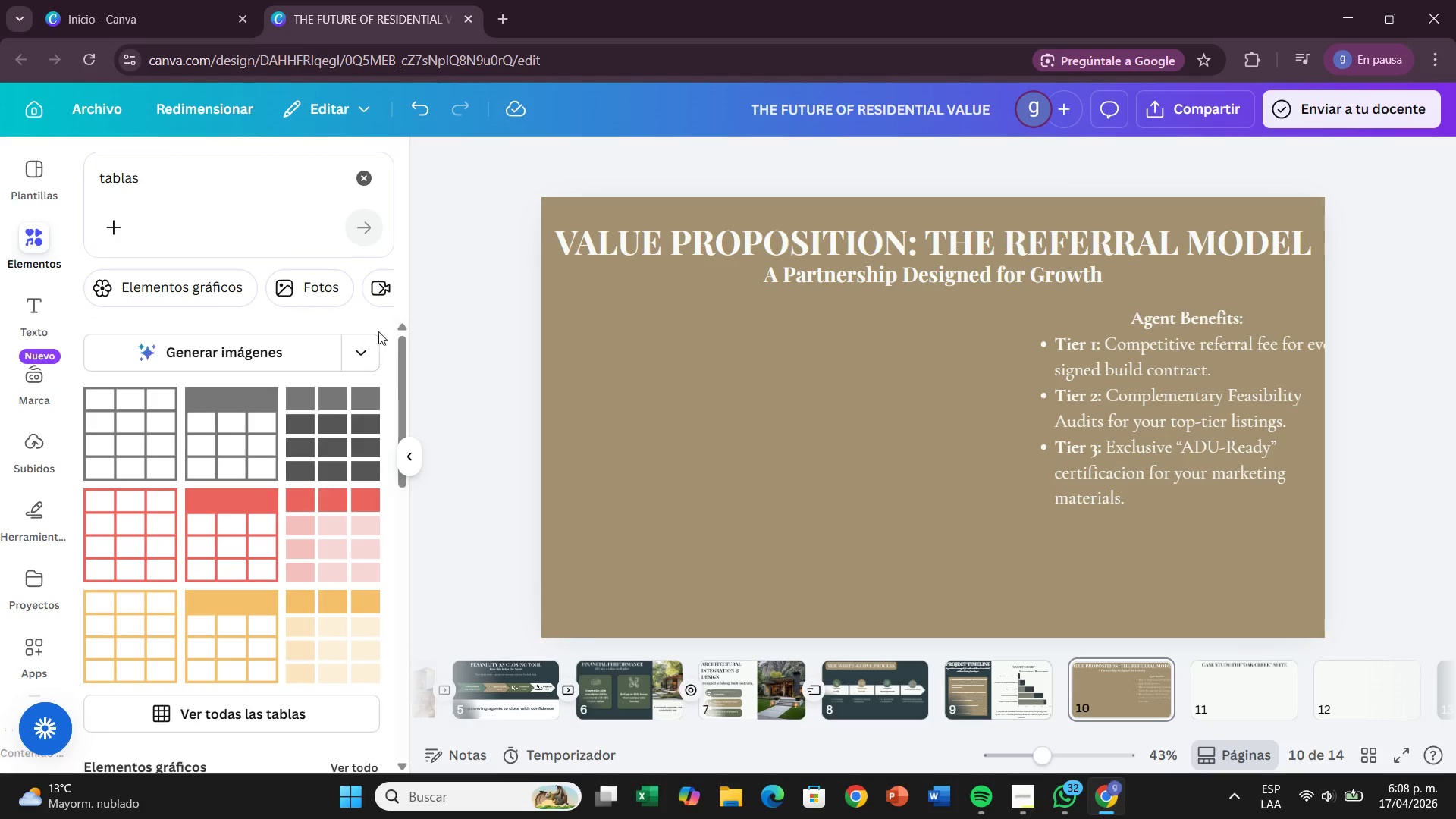 
wait(9.72)
 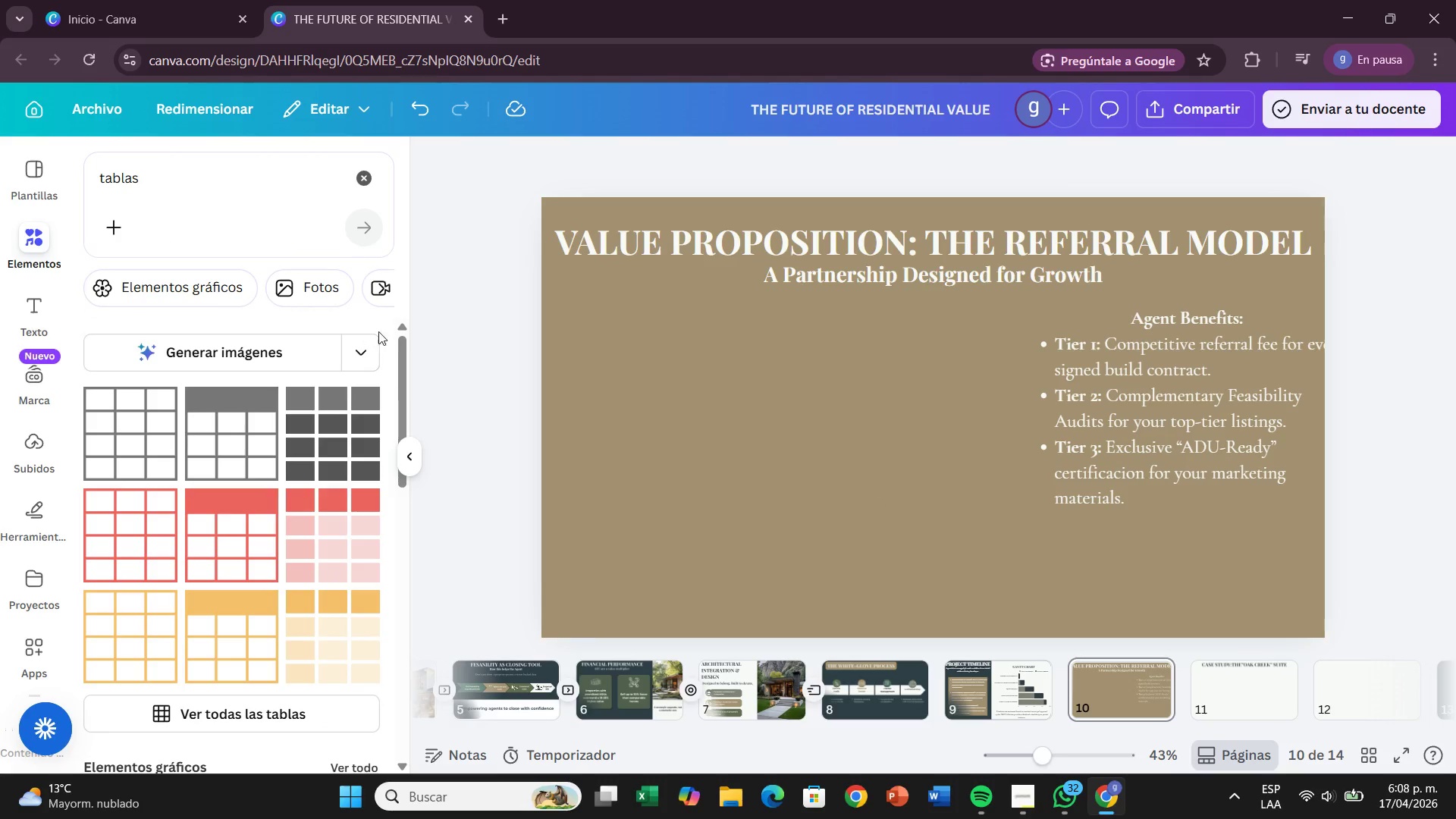 
left_click([378, 297])
 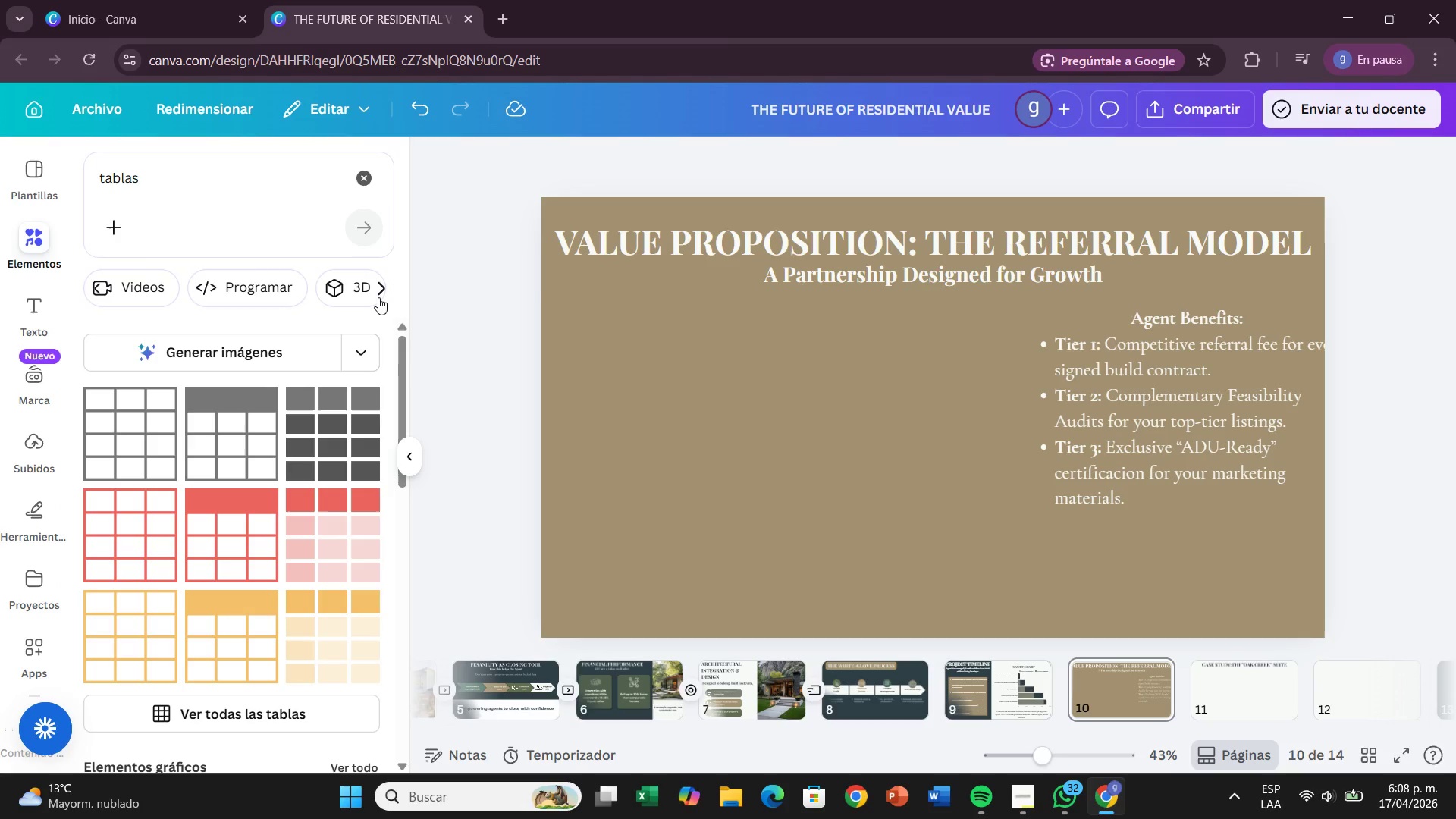 
left_click([378, 297])
 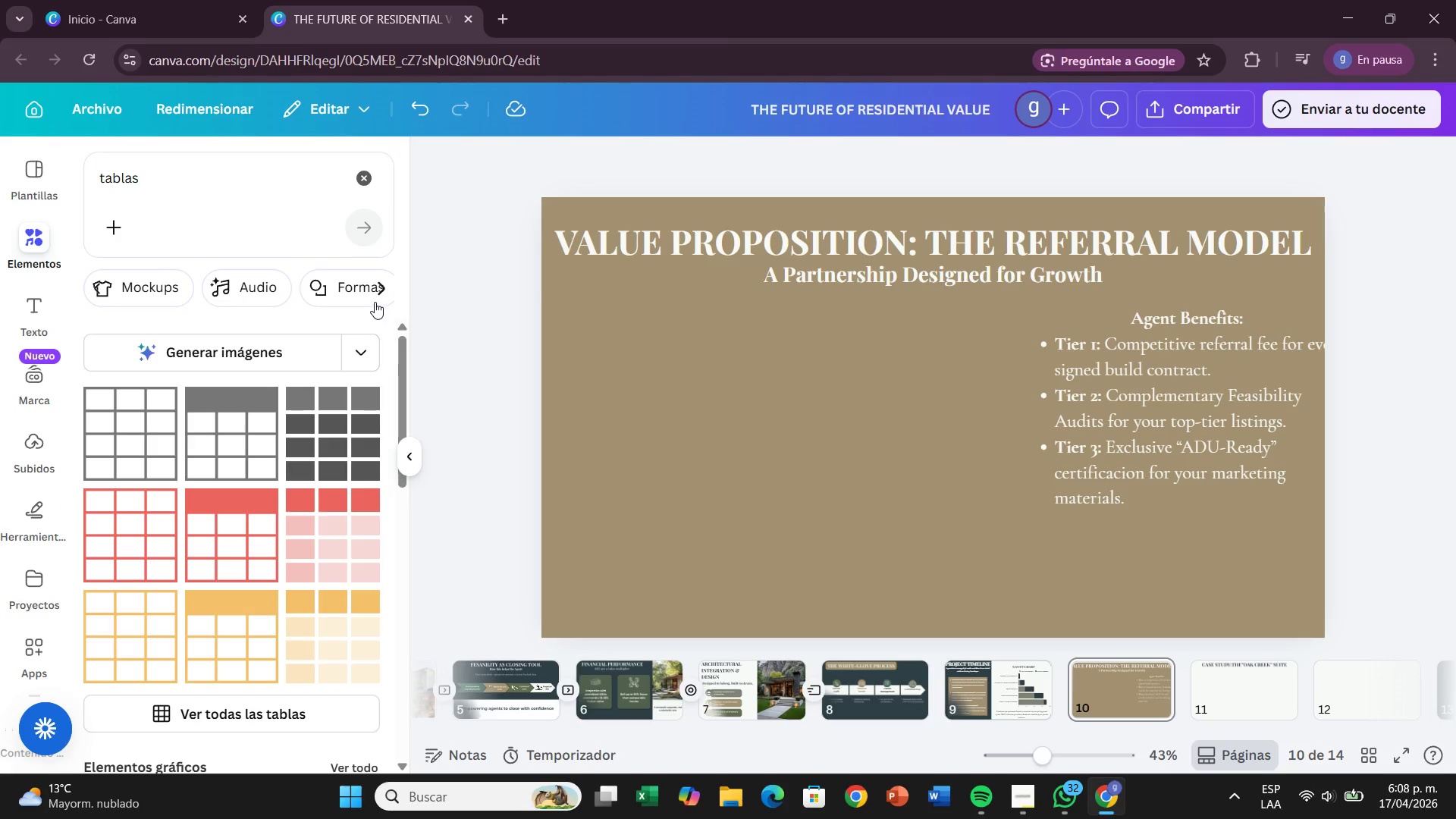 
left_click([375, 301])
 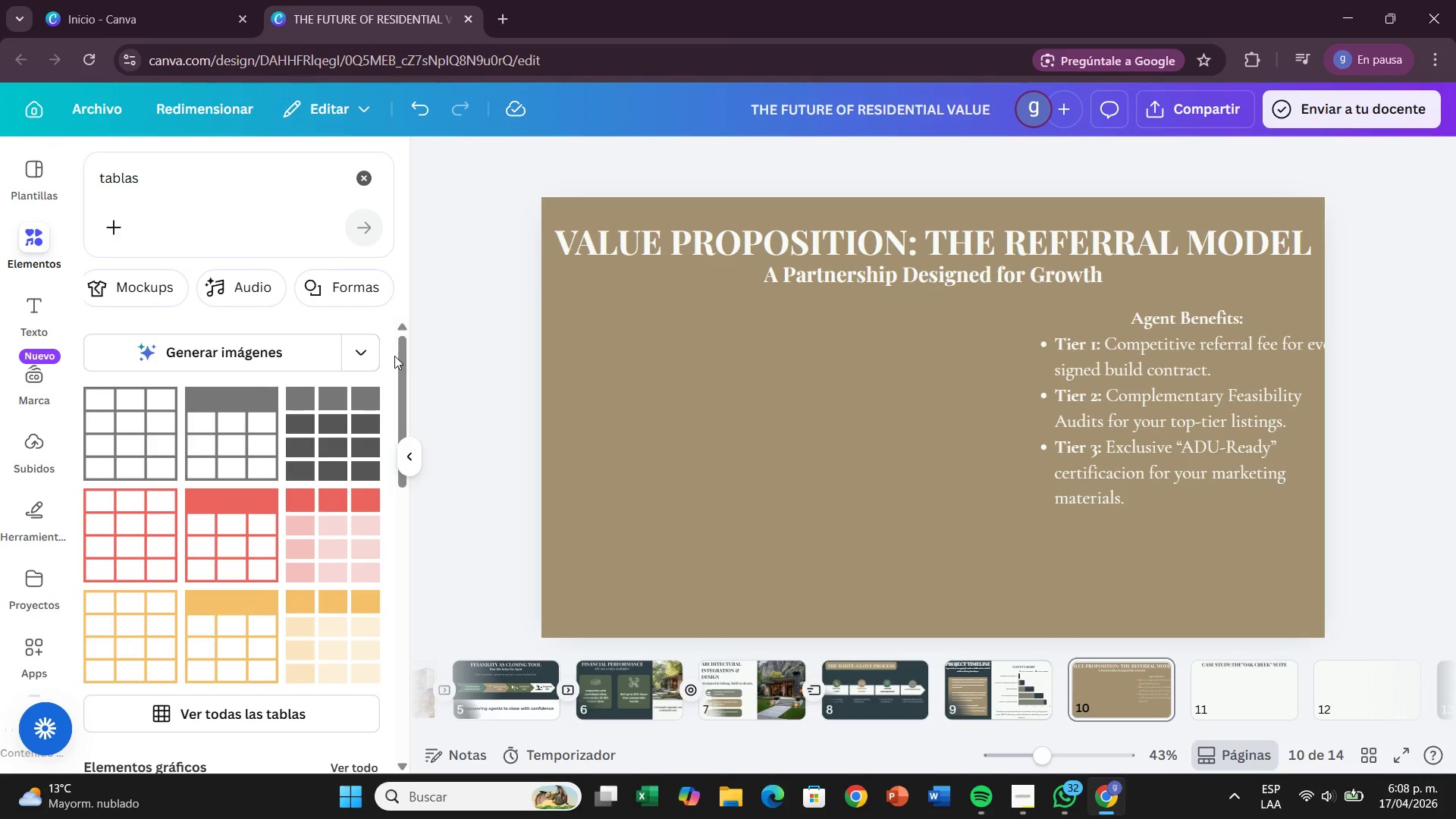 
wait(34.61)
 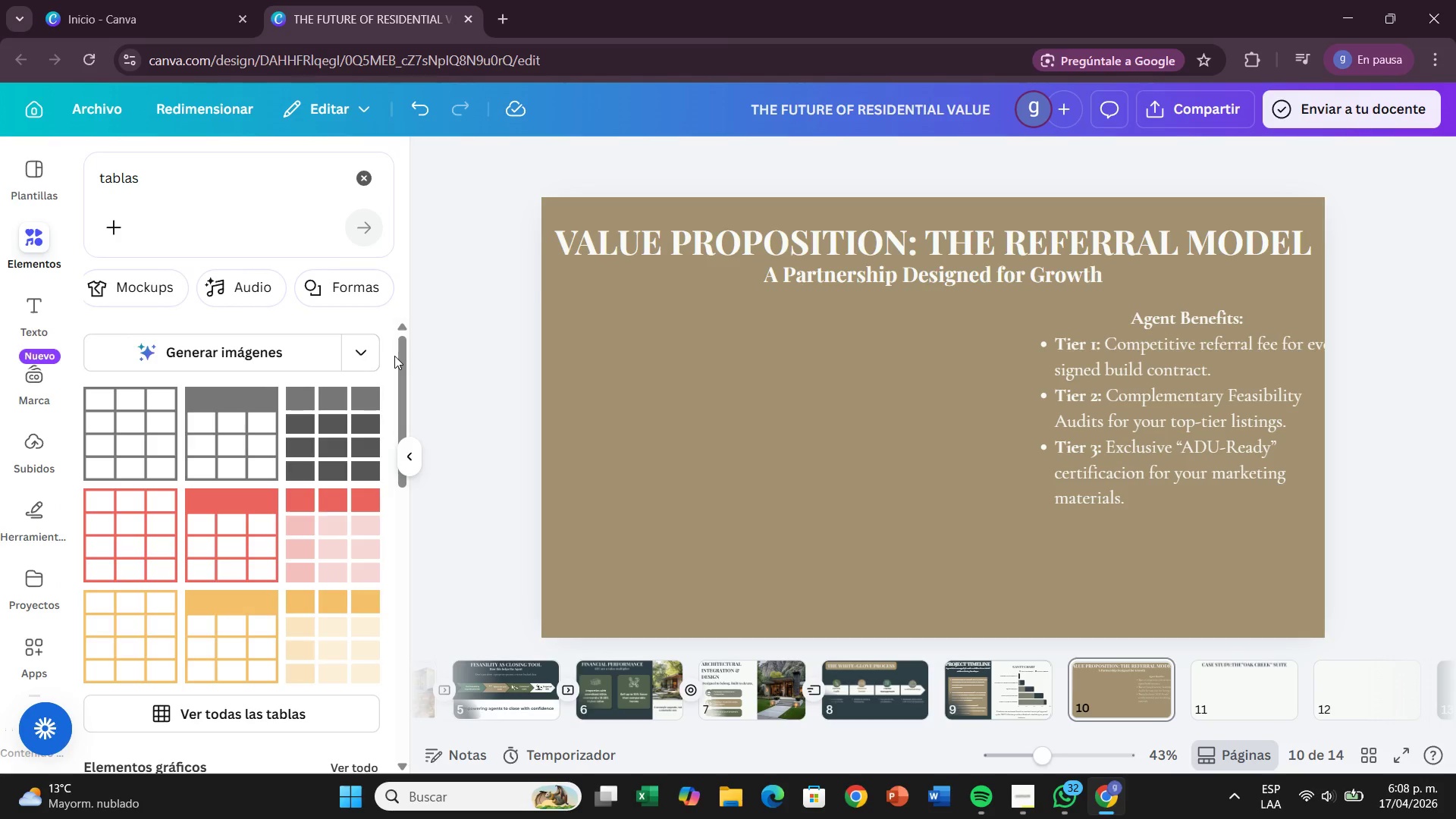 
key(Control+Q)
 